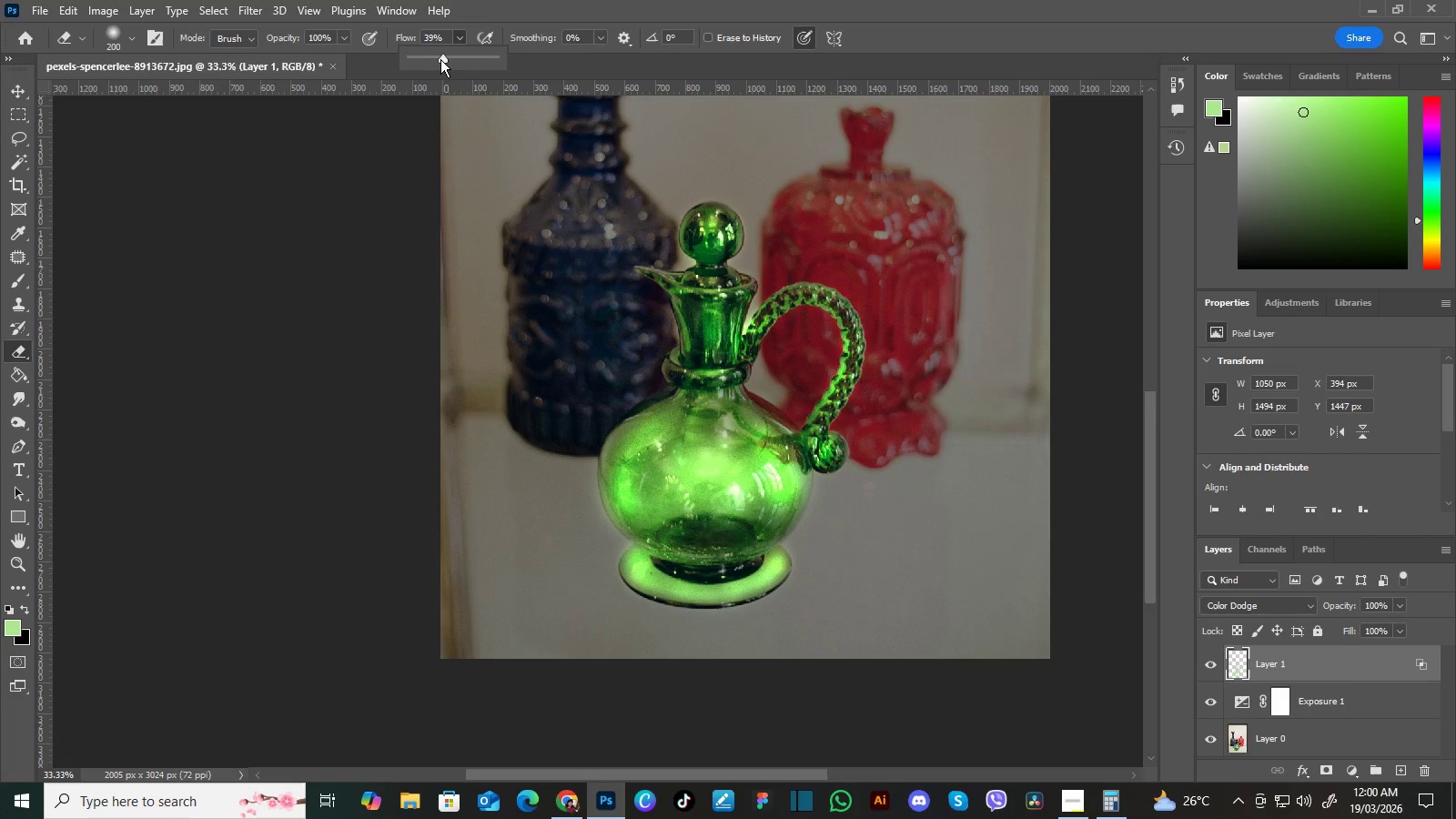 
left_click_drag(start_coordinate=[445, 60], to_coordinate=[429, 63])
 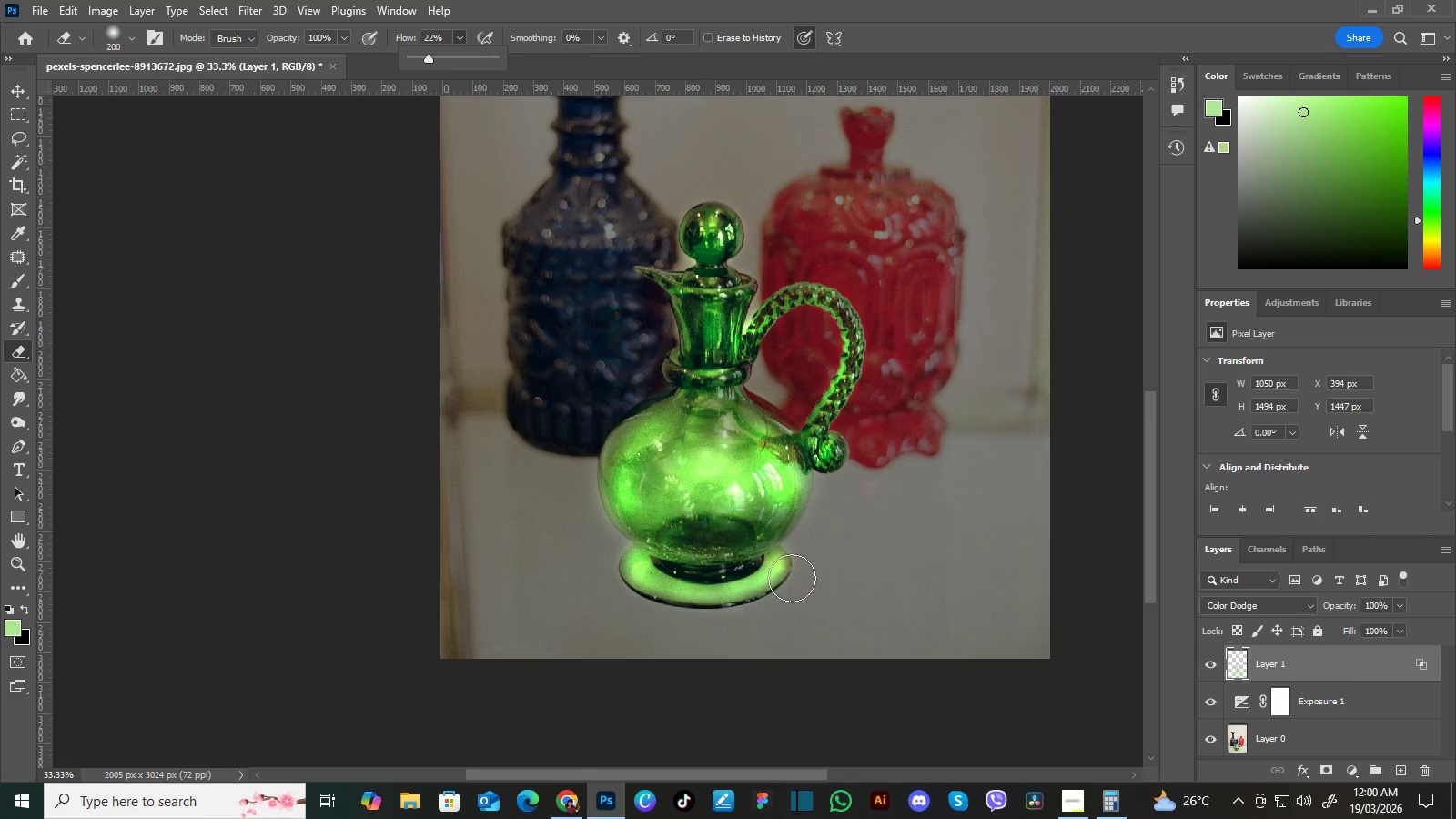 
key(BracketLeft)
 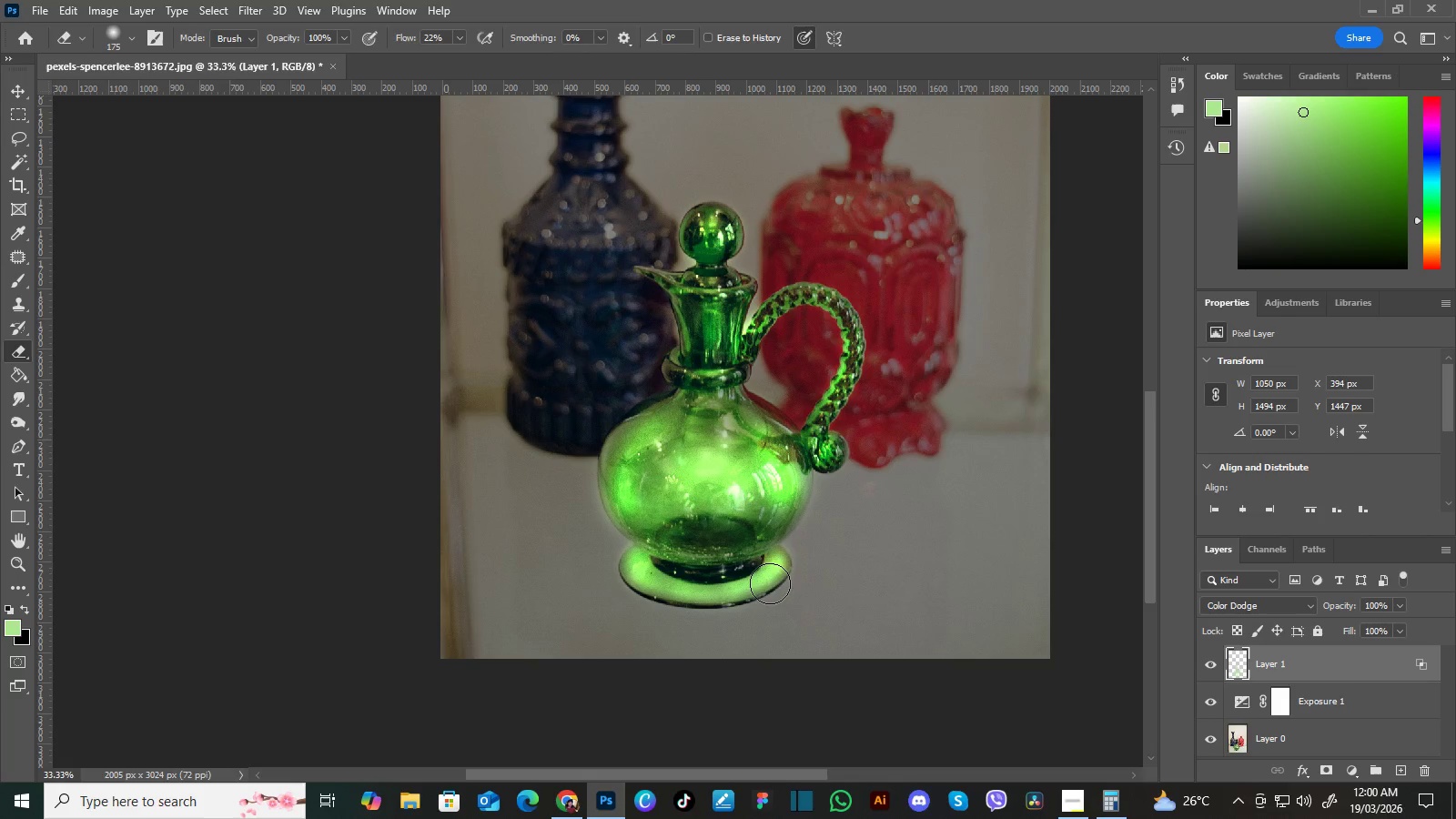 
key(BracketLeft)
 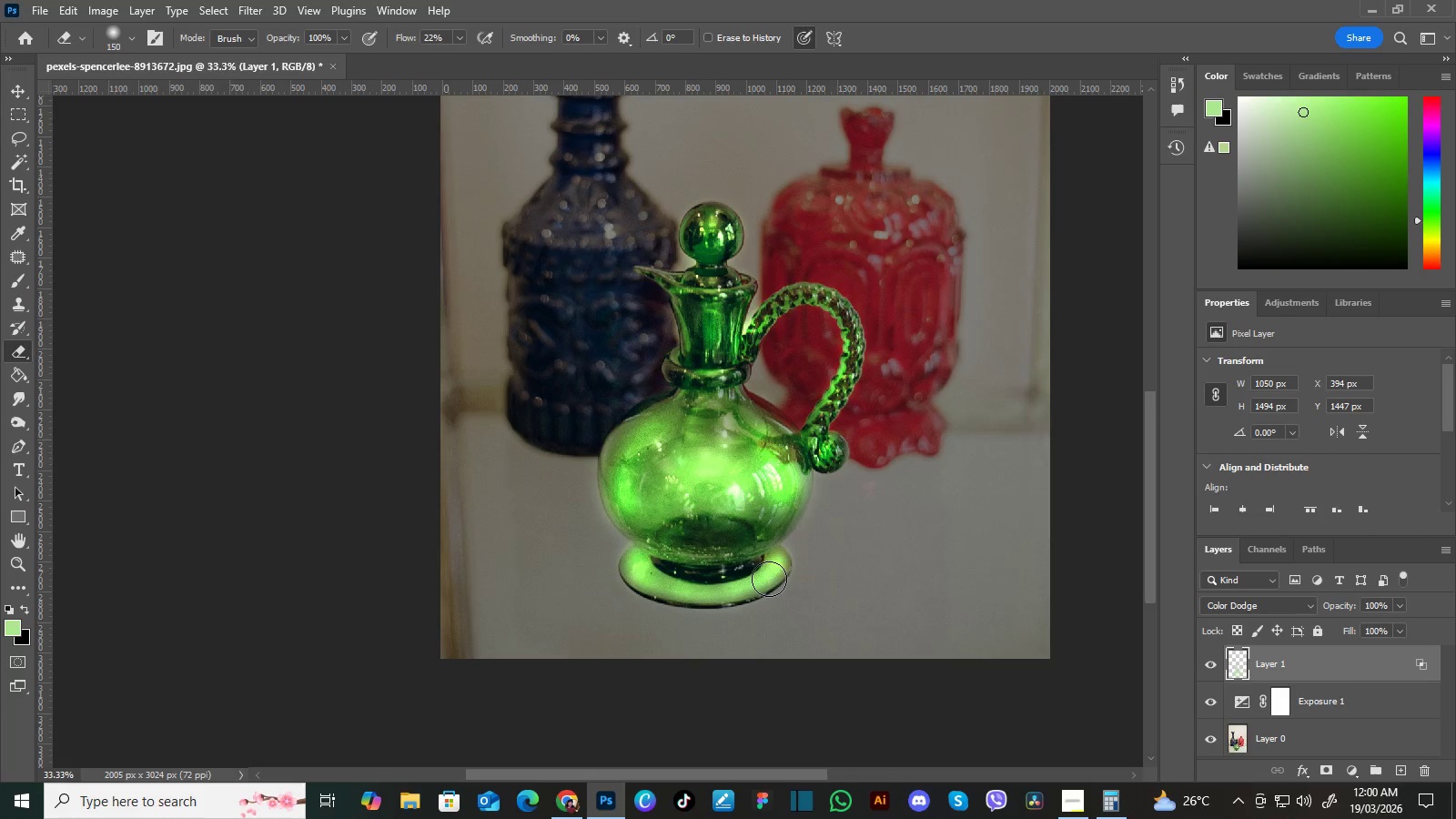 
key(BracketLeft)
 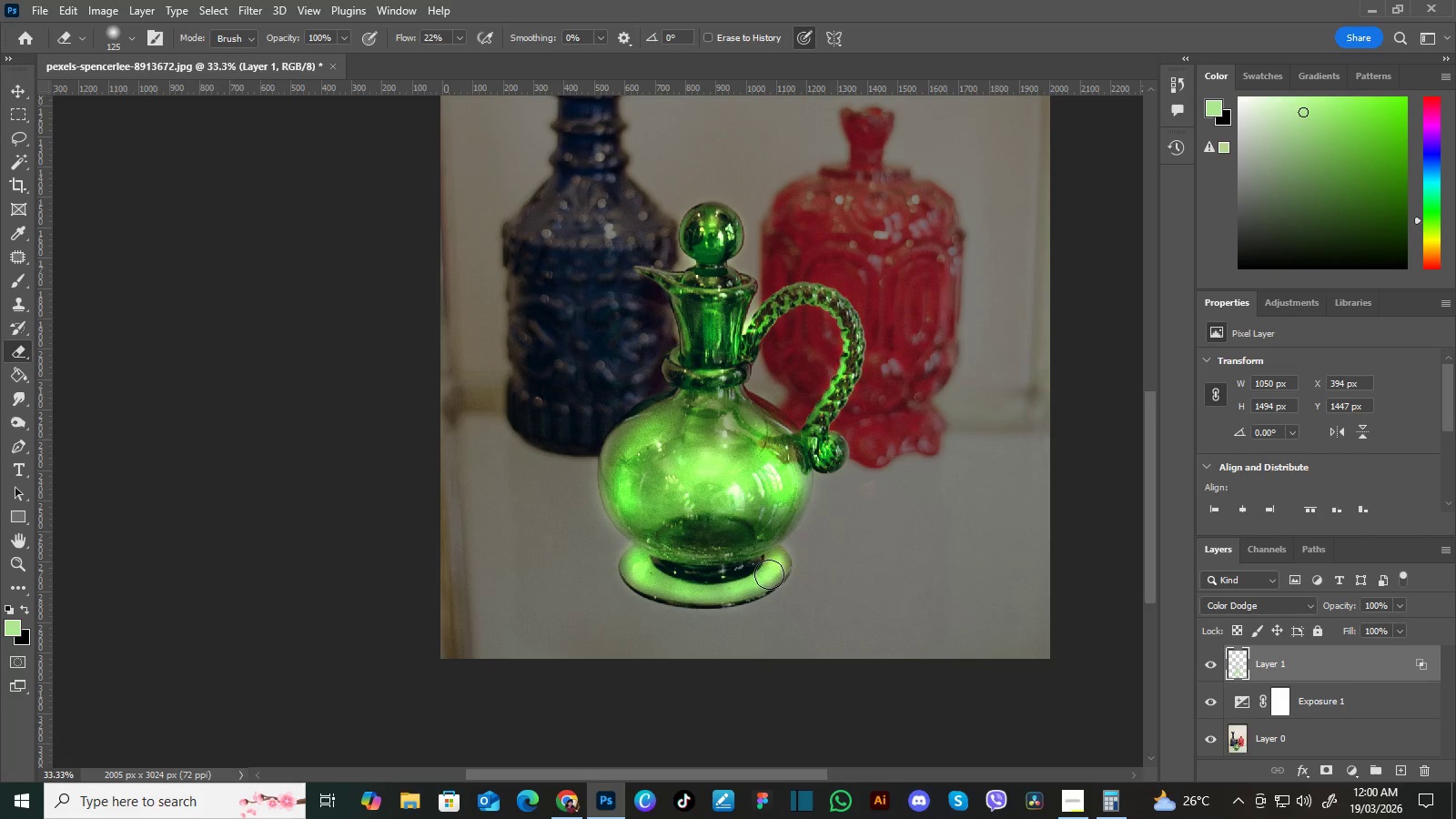 
key(BracketLeft)
 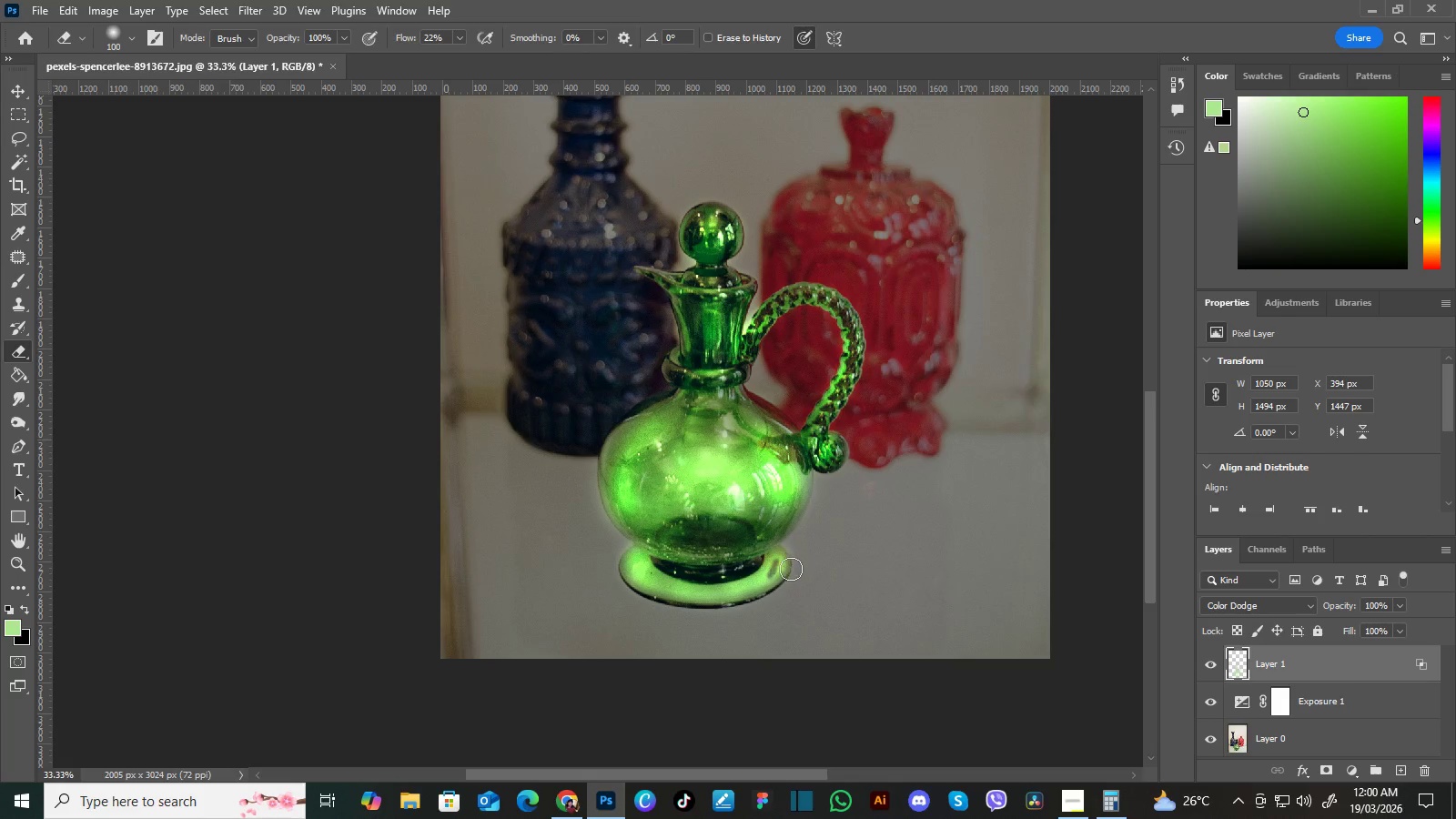 
key(Control+Z)
 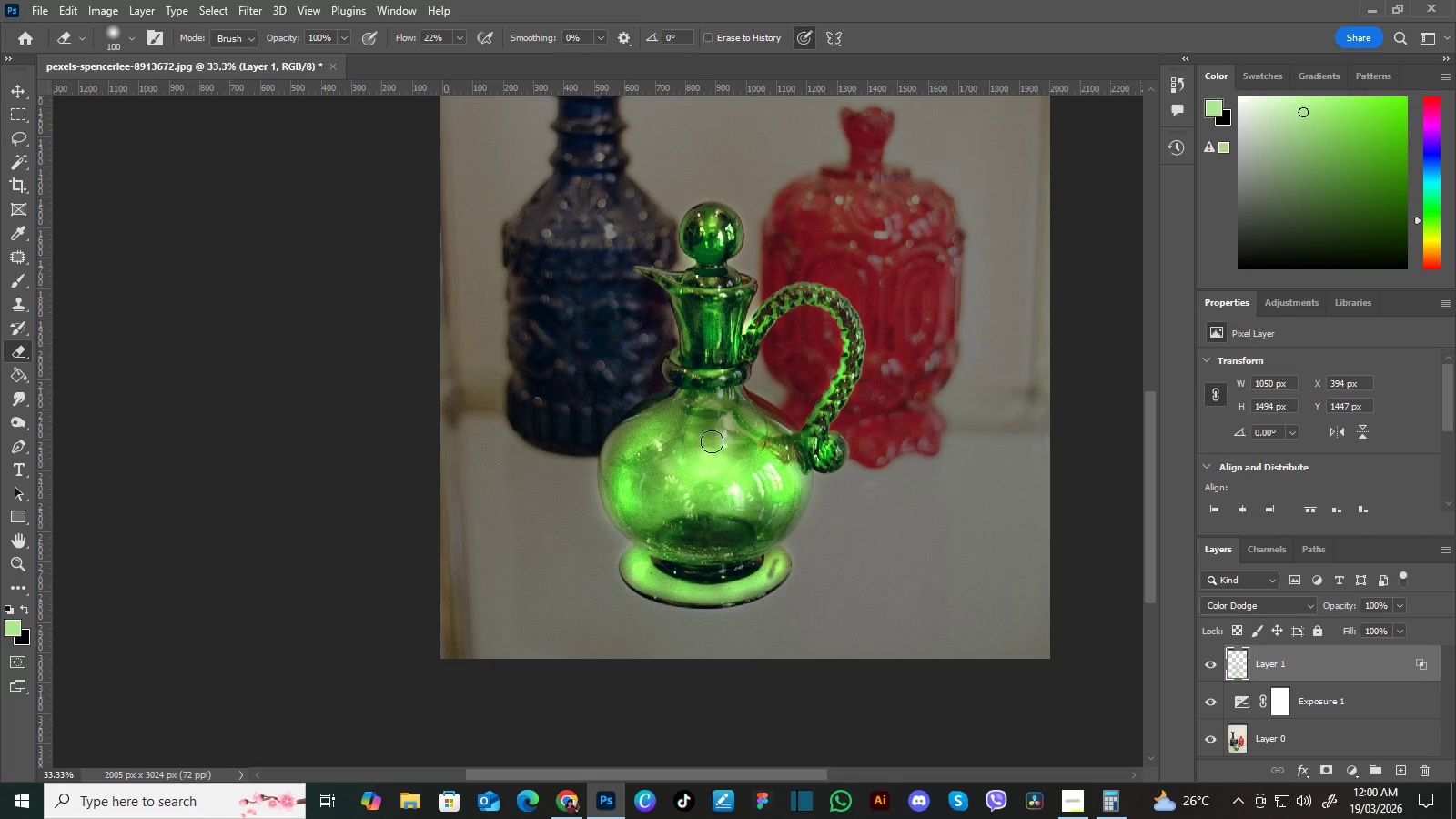 
key(Control+Z)
 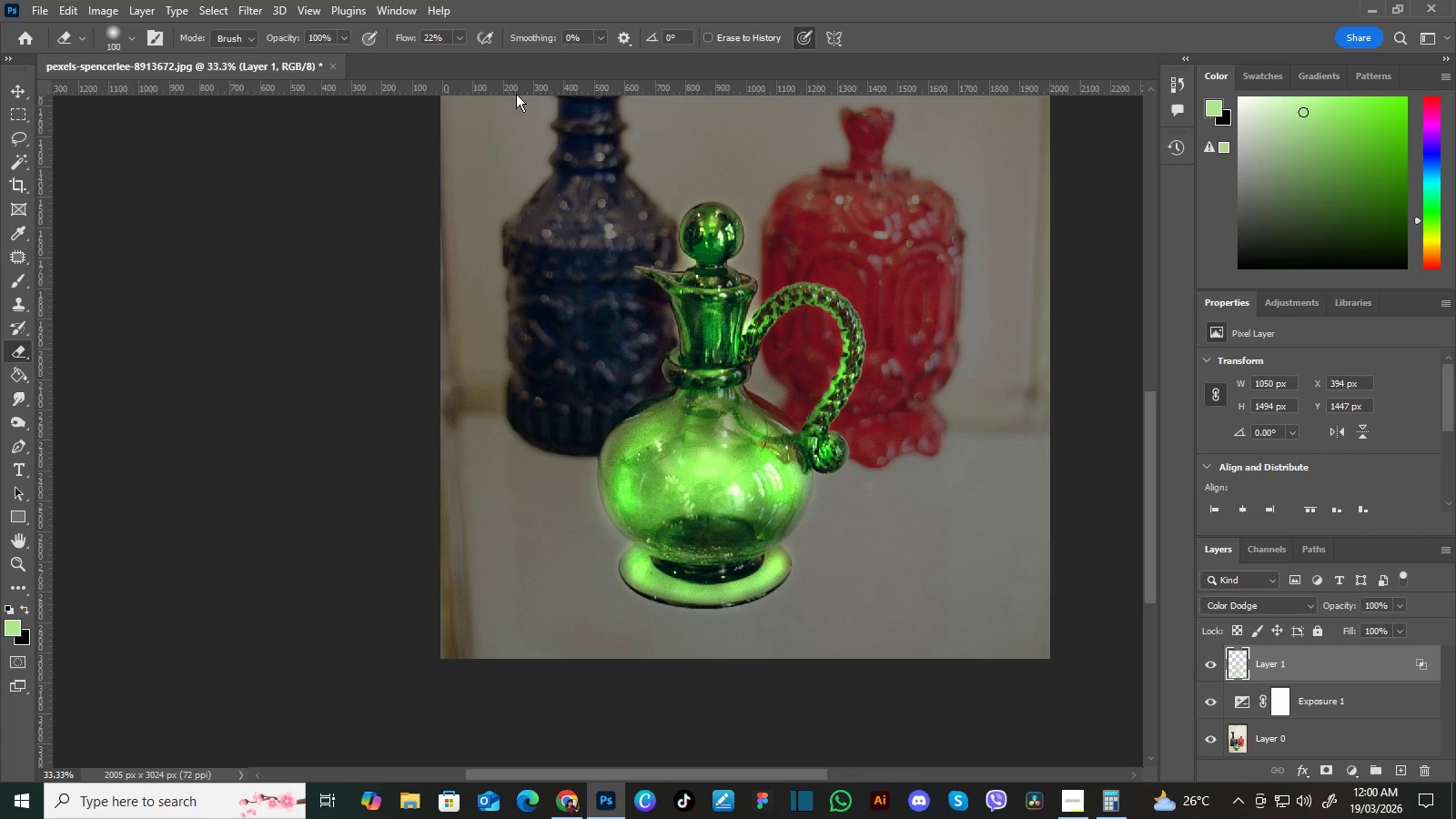 
left_click([447, 22])
 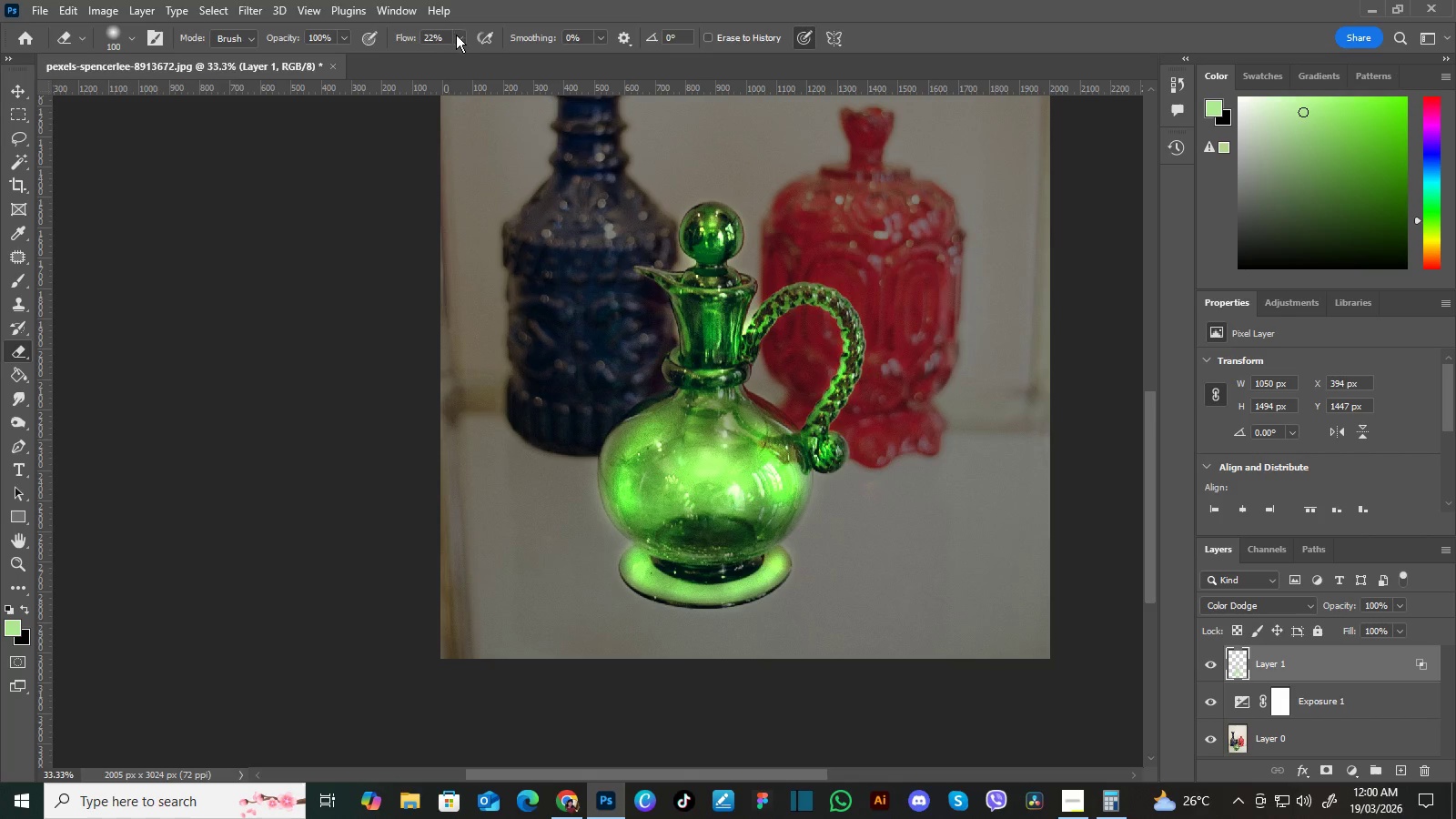 
left_click([459, 36])
 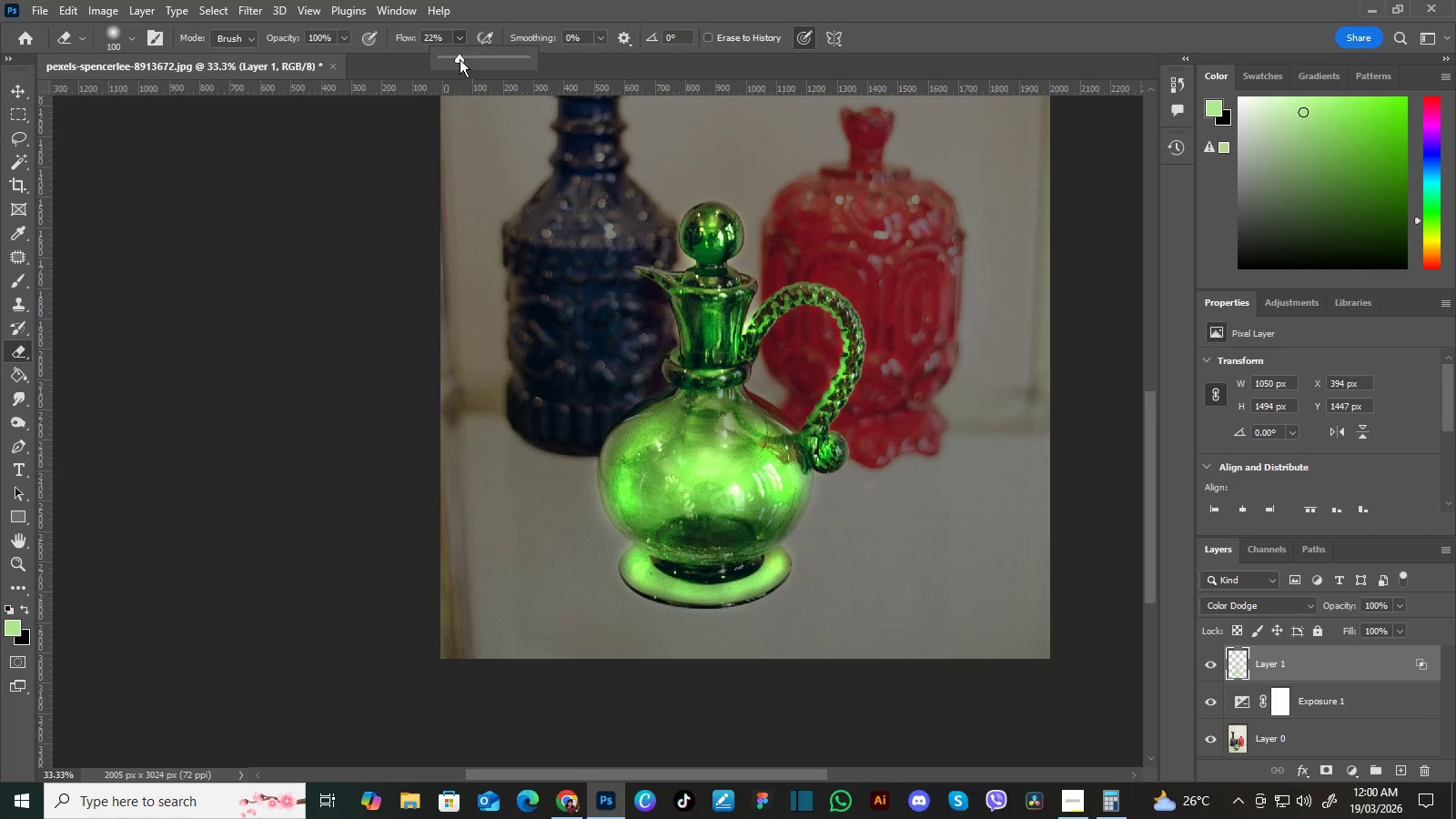 
left_click_drag(start_coordinate=[460, 56], to_coordinate=[450, 59])
 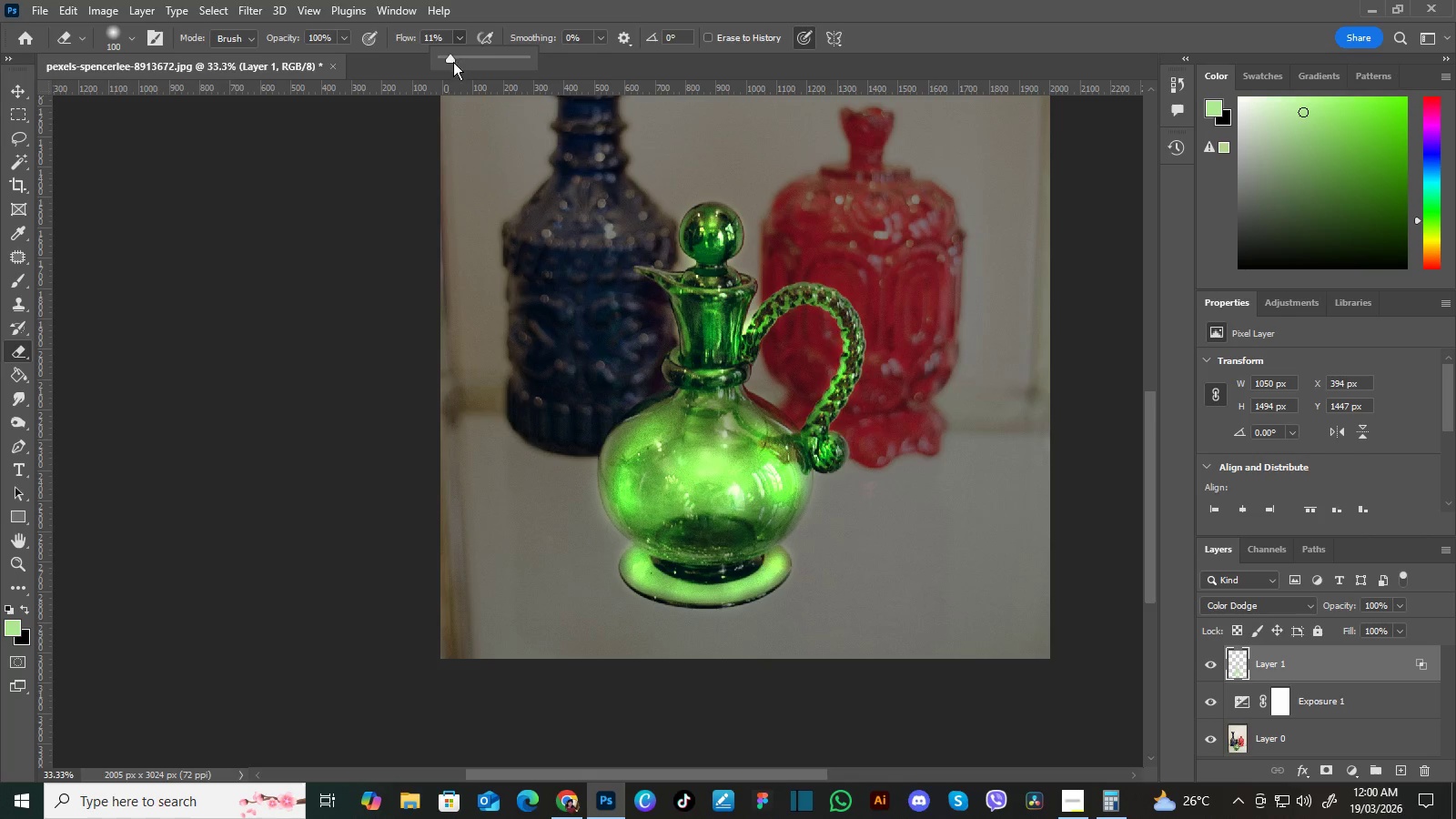 
left_click_drag(start_coordinate=[453, 63], to_coordinate=[443, 64])
 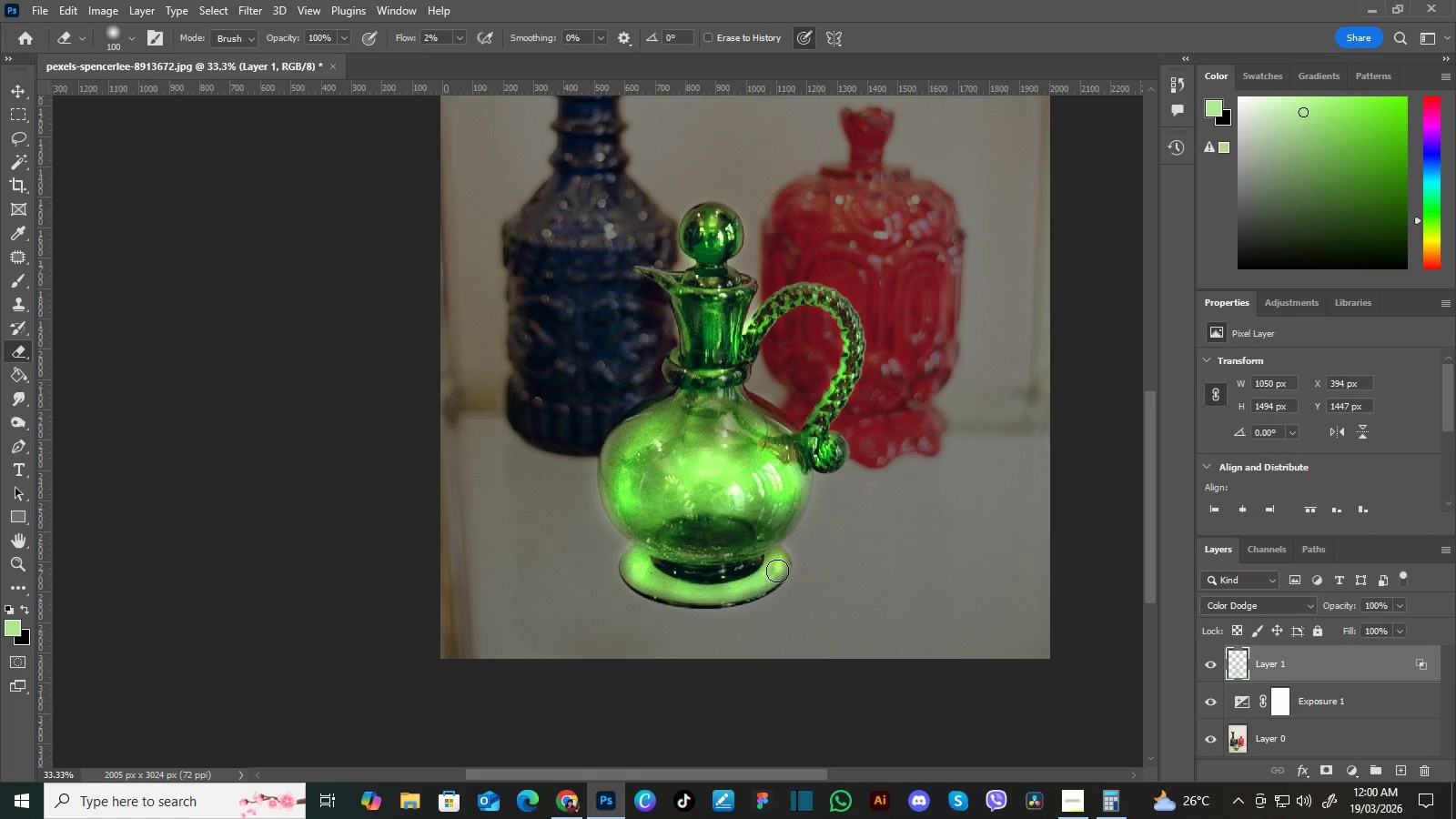 
key(BracketRight)
 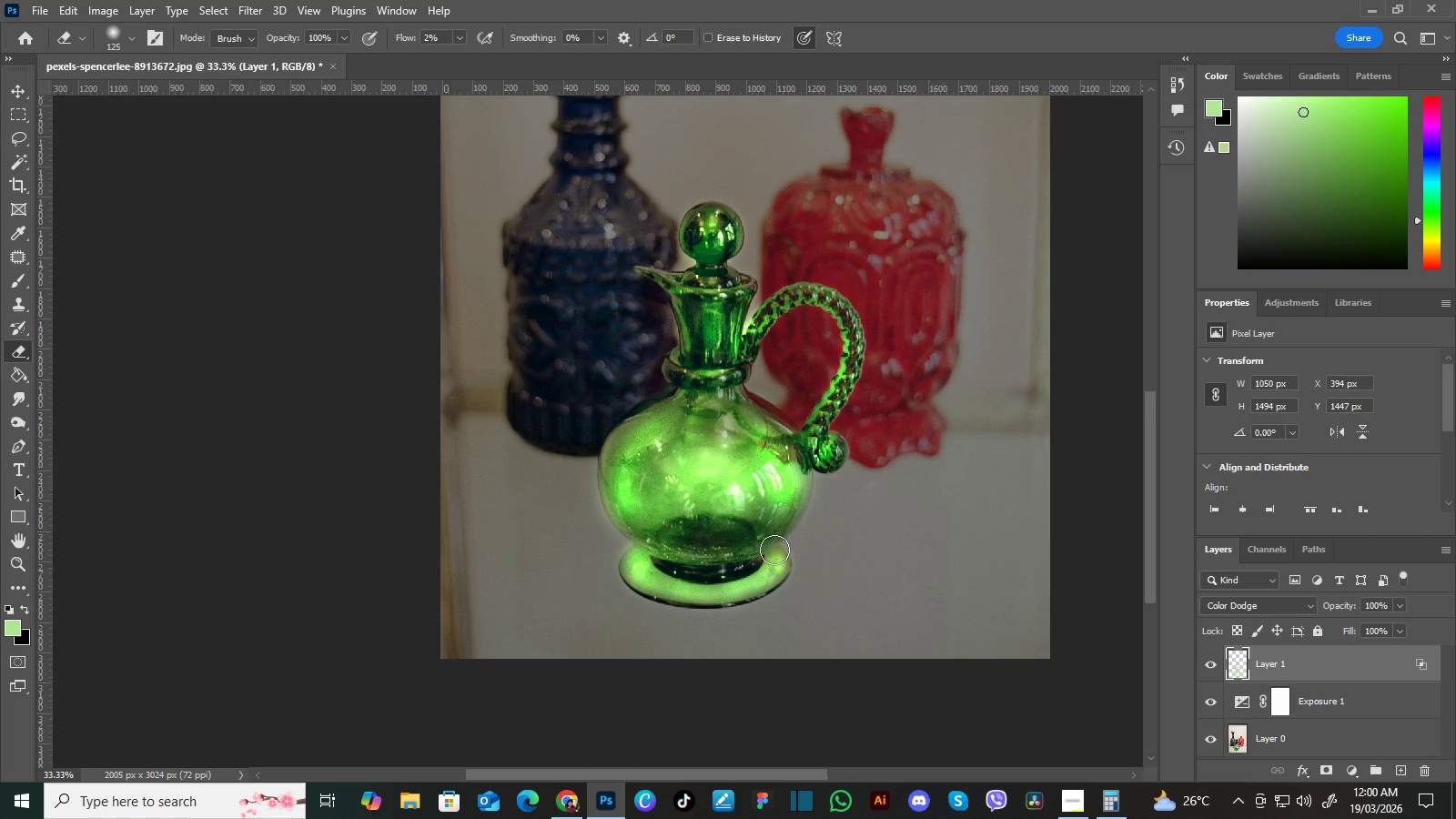 
key(BracketRight)
 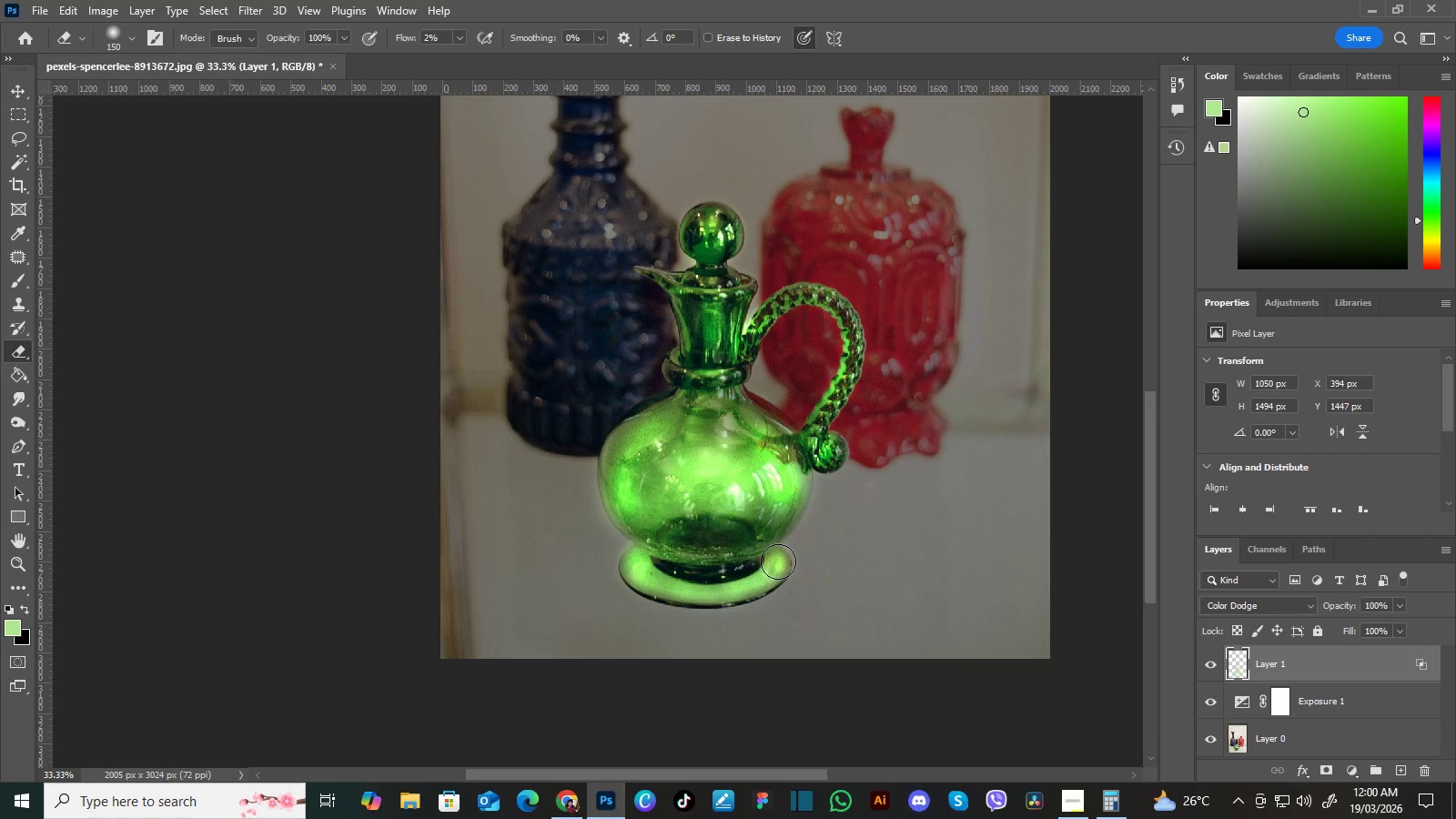 
key(BracketRight)
 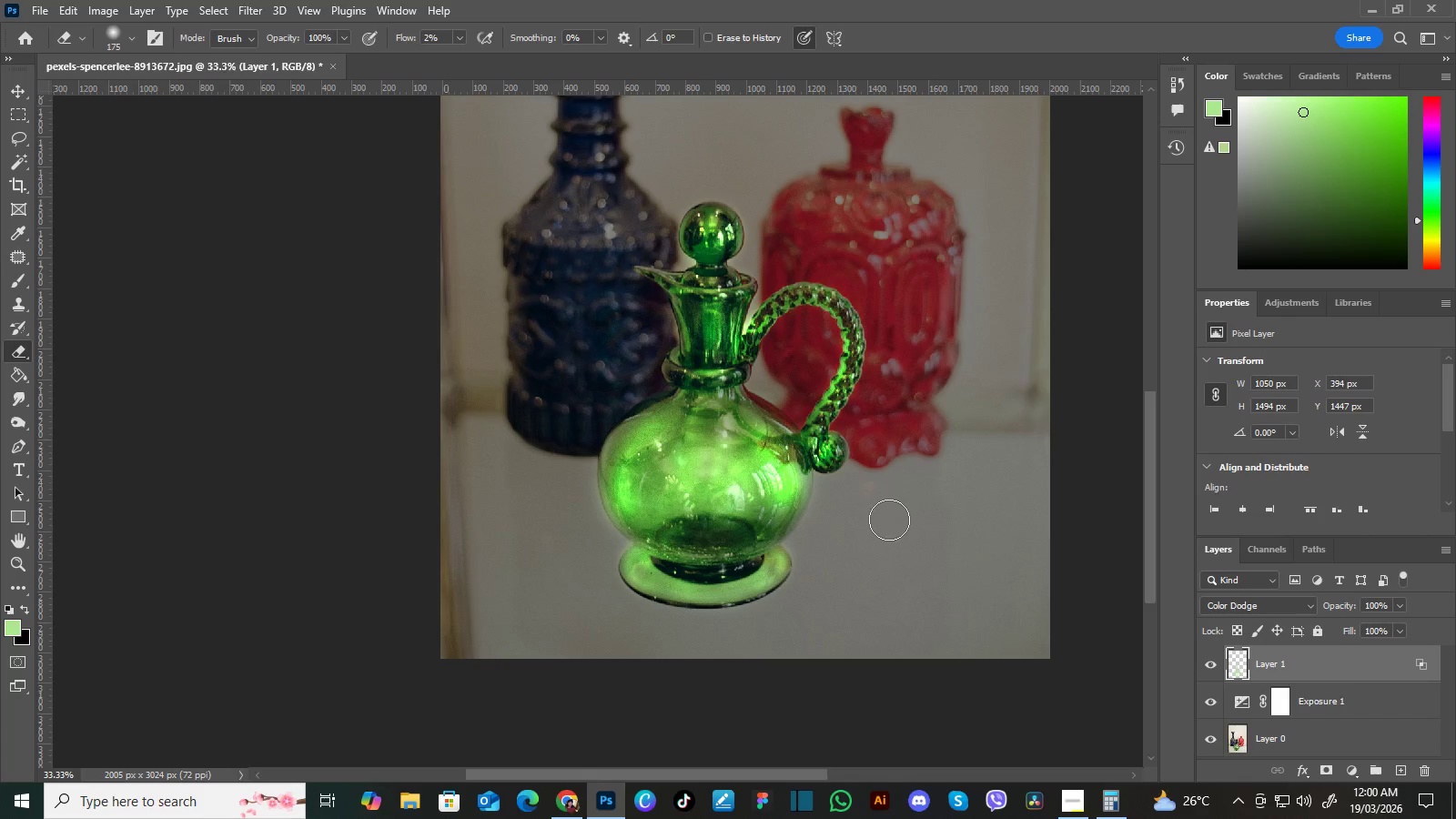 
wait(19.28)
 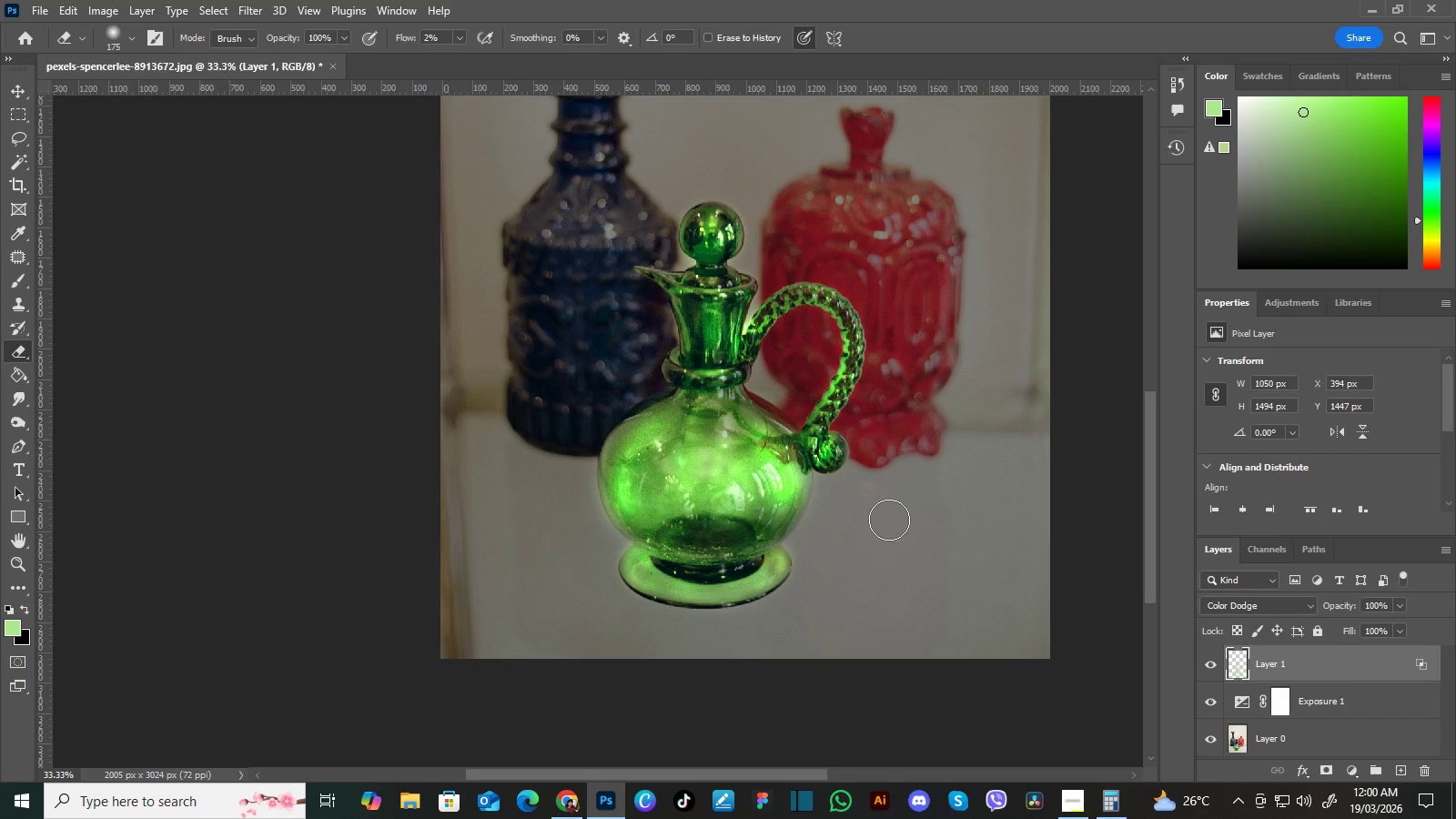 
hold_key(key=Space, duration=1.02)
 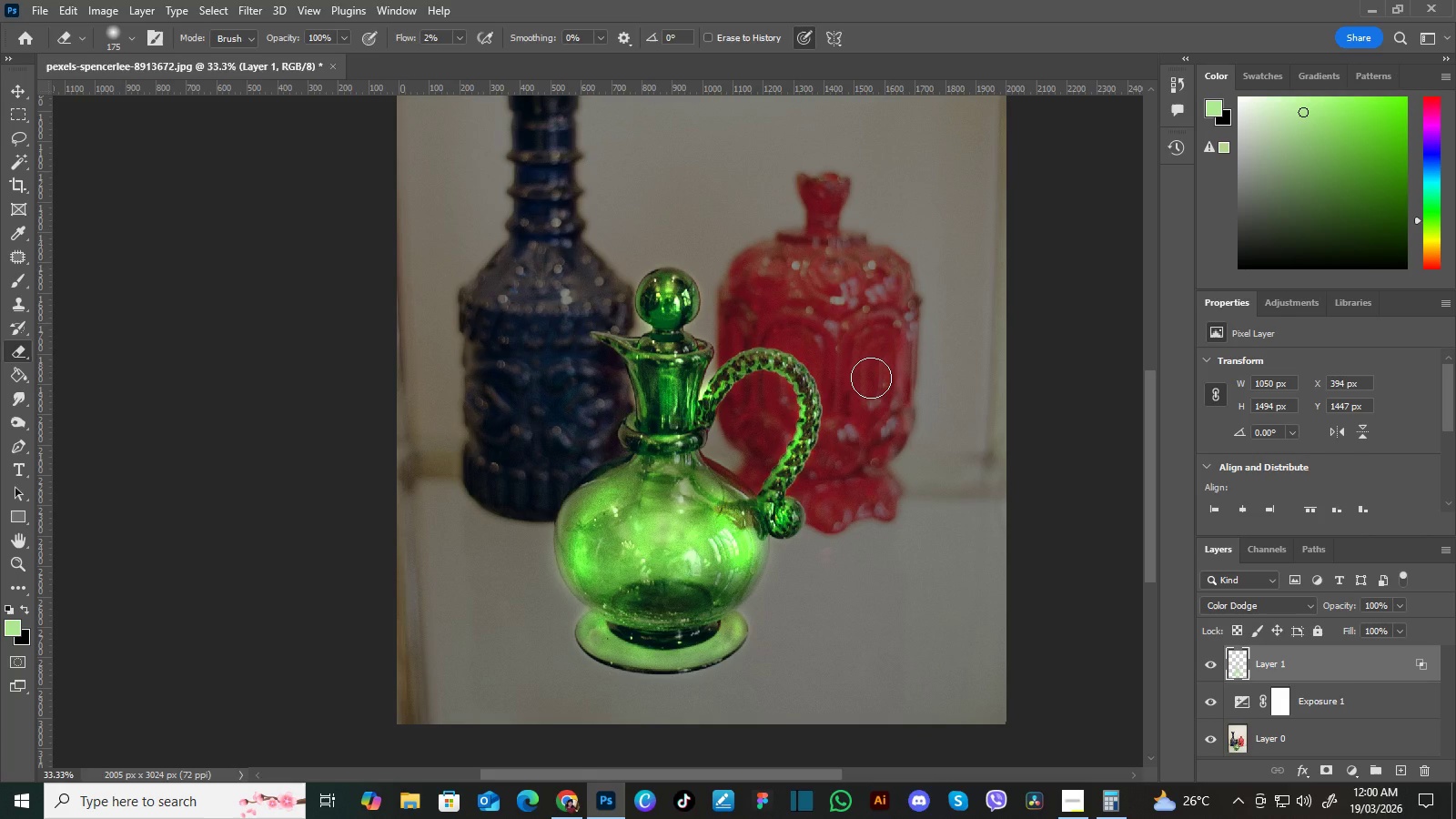 
left_click_drag(start_coordinate=[926, 377], to_coordinate=[884, 428])
 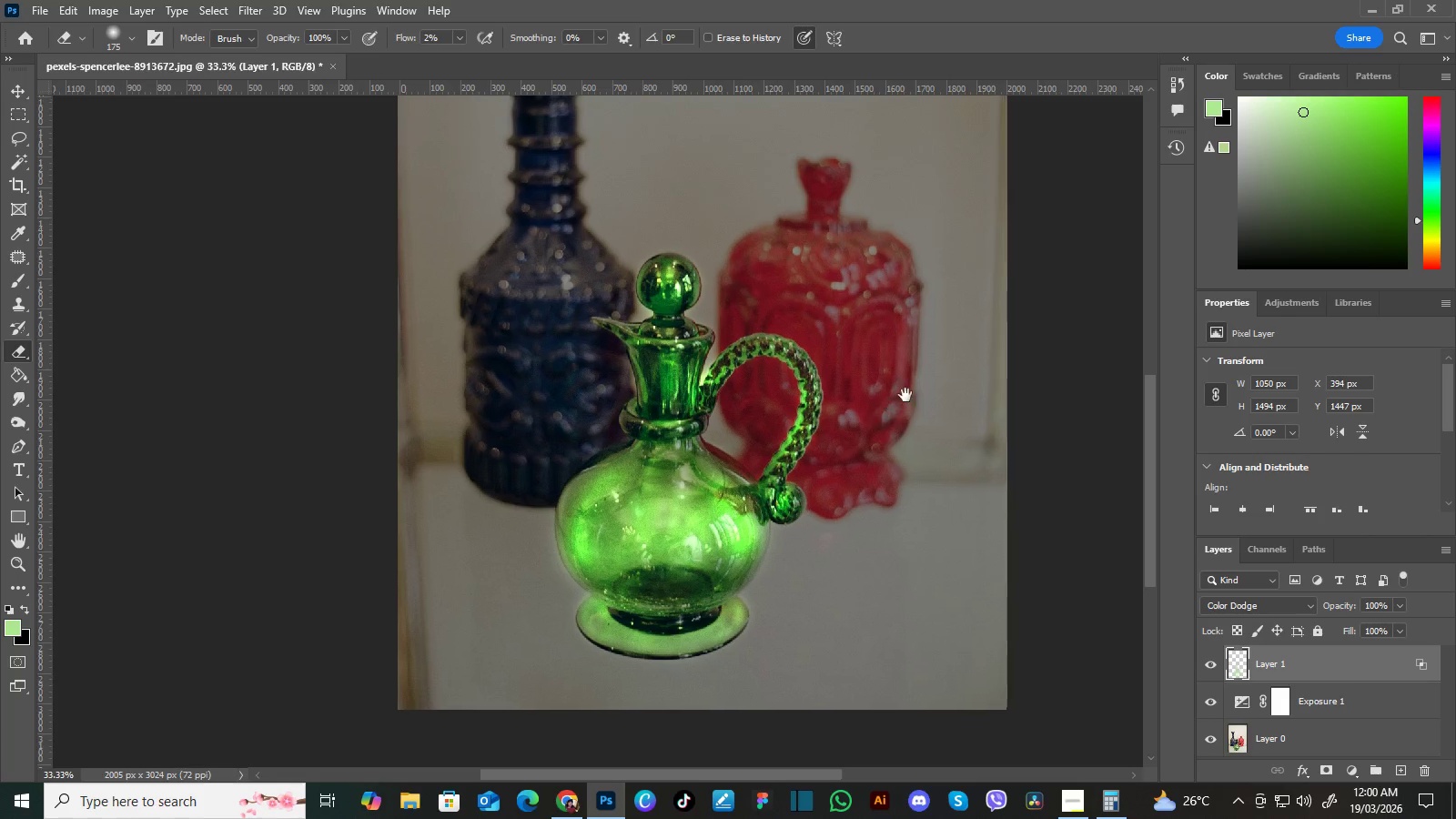 
left_click_drag(start_coordinate=[905, 395], to_coordinate=[905, 410])
 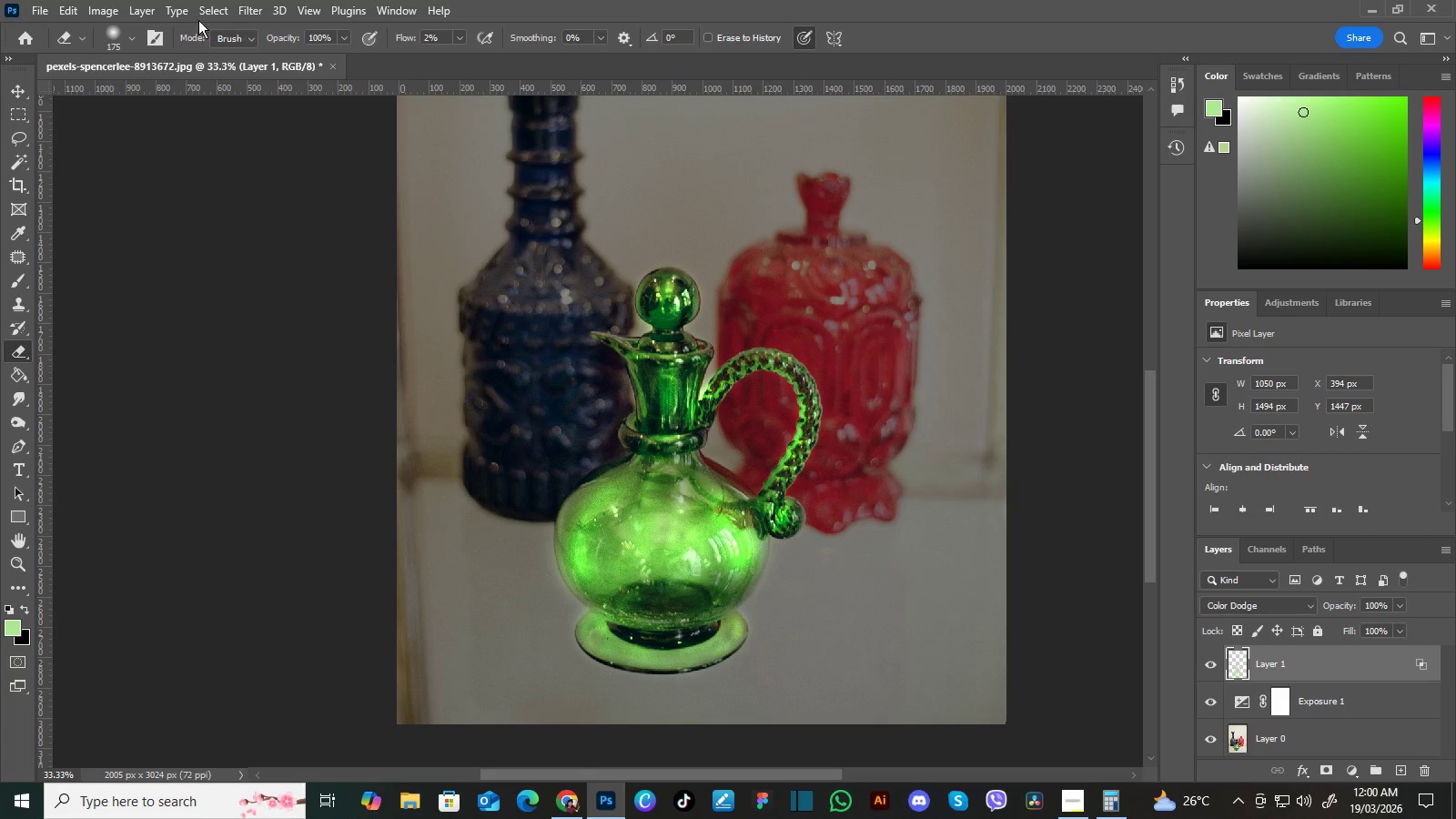 
left_click([112, 11])
 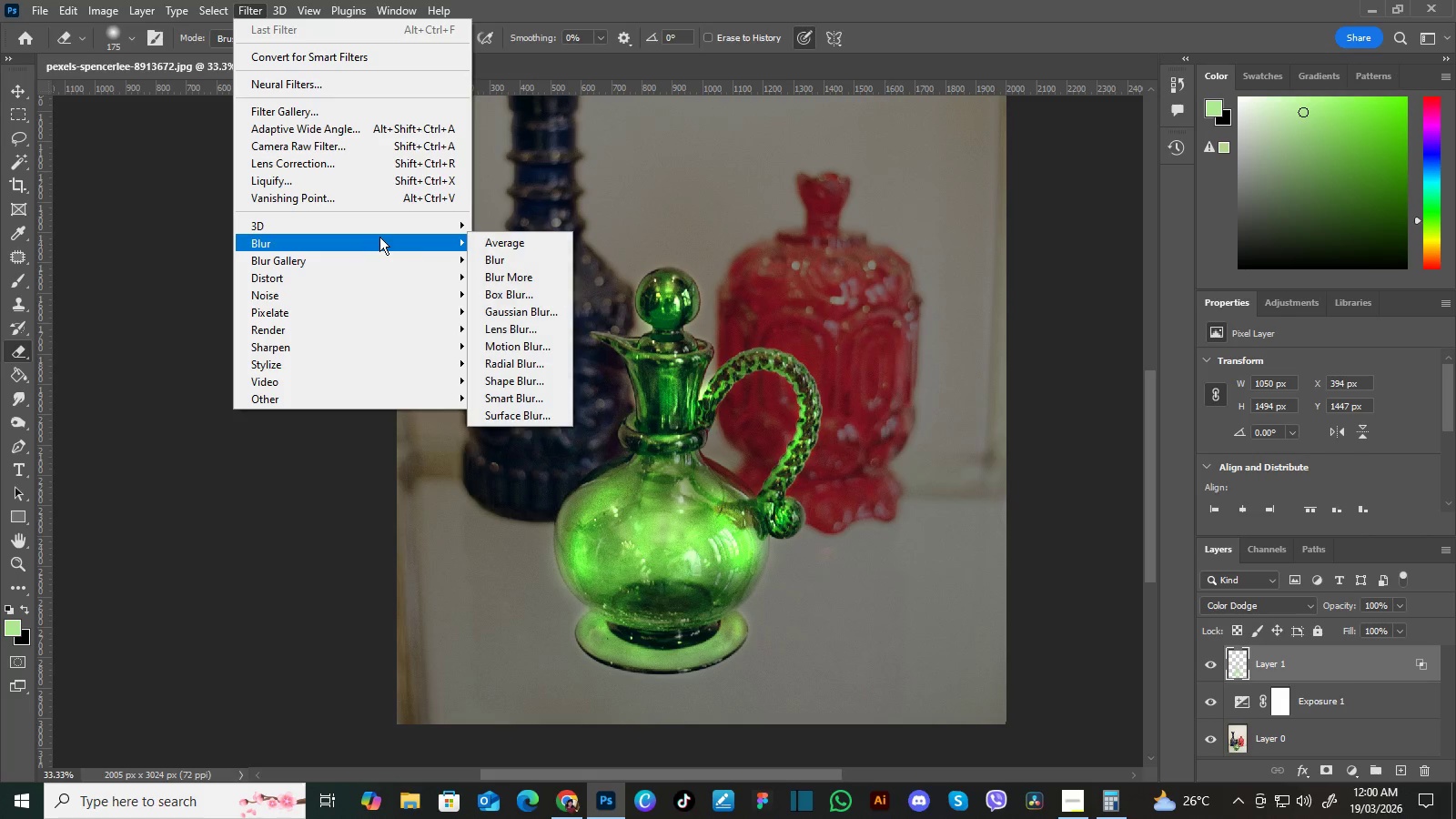 
left_click([540, 305])
 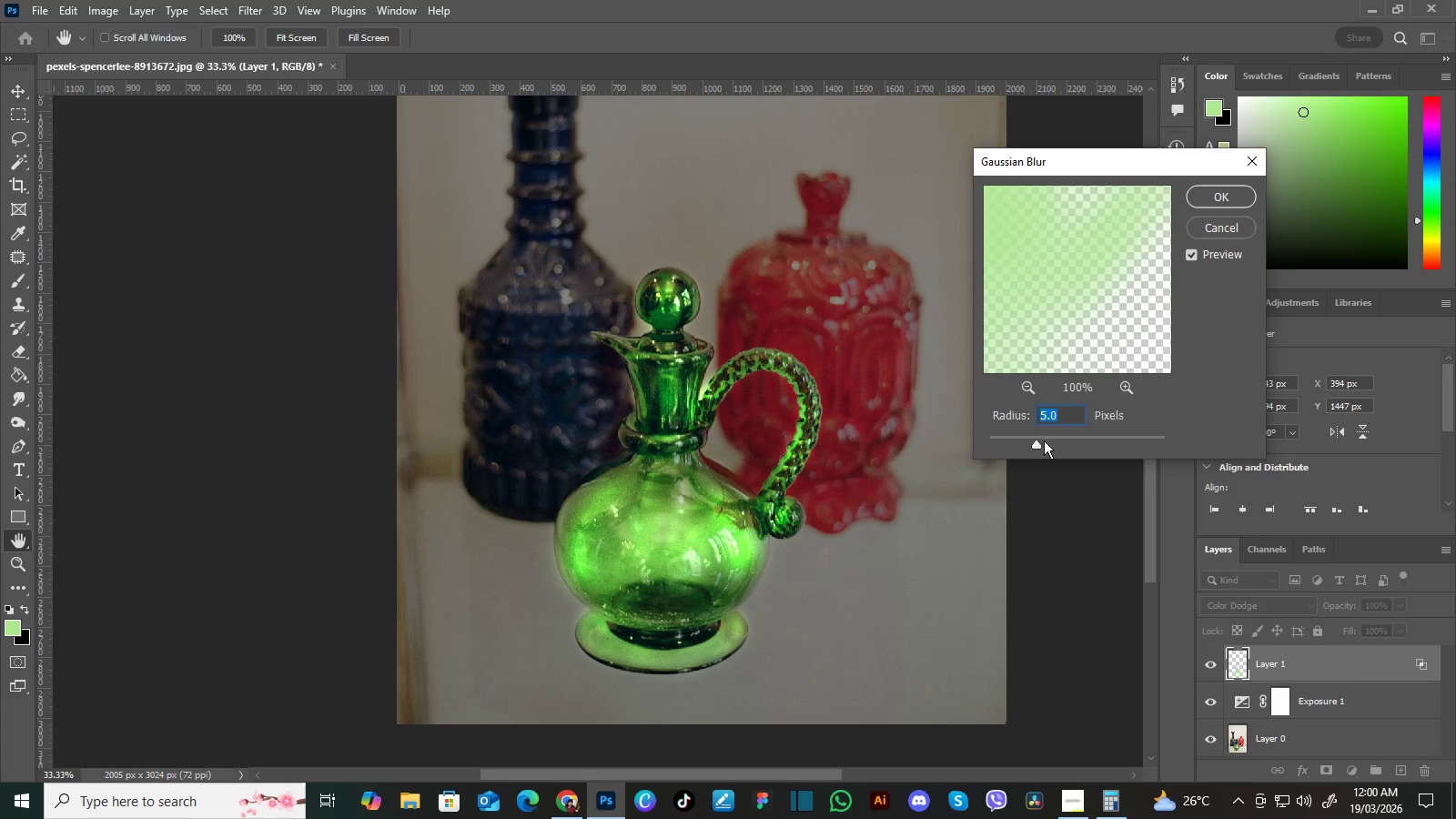 
left_click_drag(start_coordinate=[1037, 444], to_coordinate=[1071, 447])
 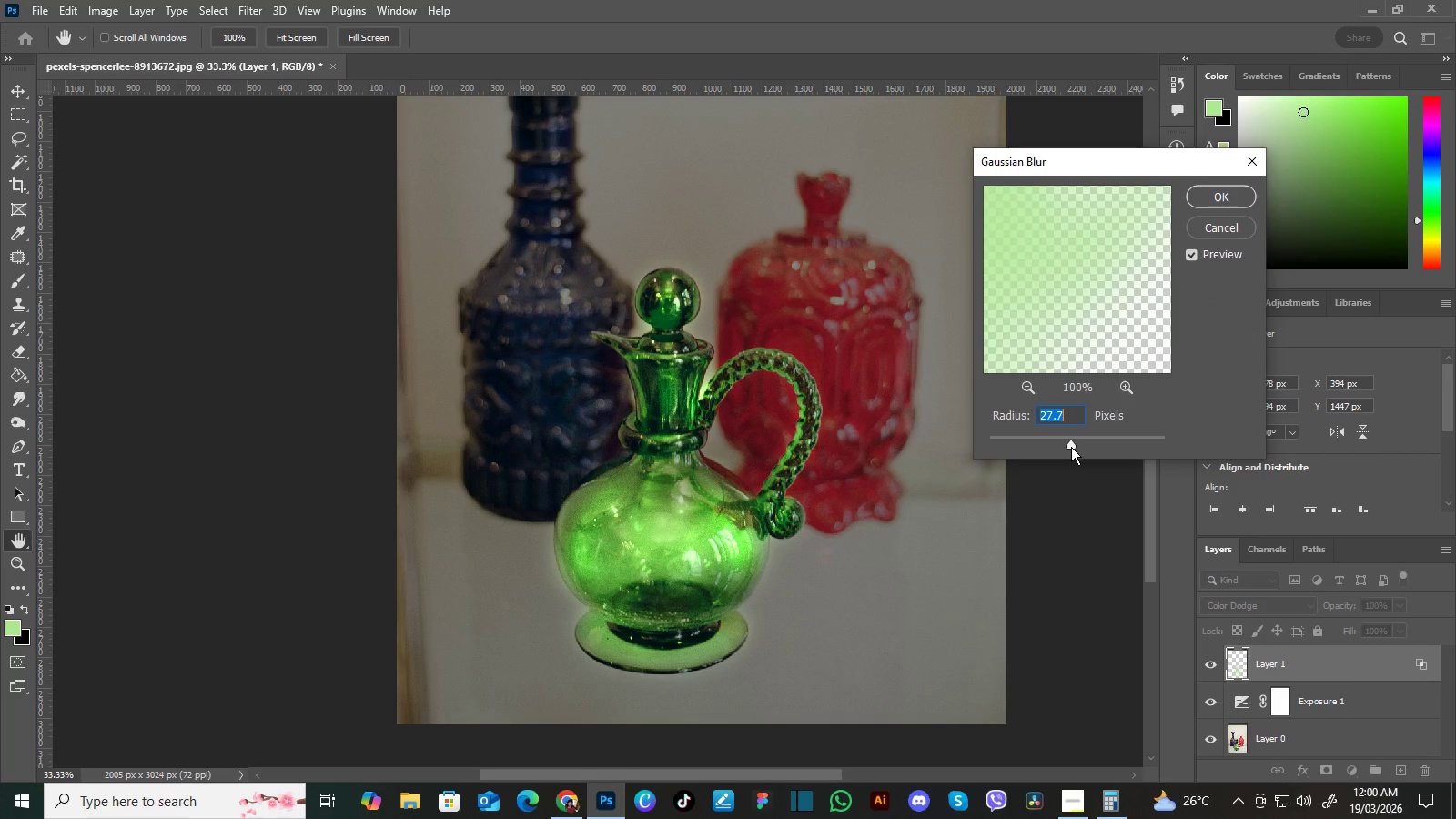 
left_click_drag(start_coordinate=[1071, 447], to_coordinate=[1112, 448])
 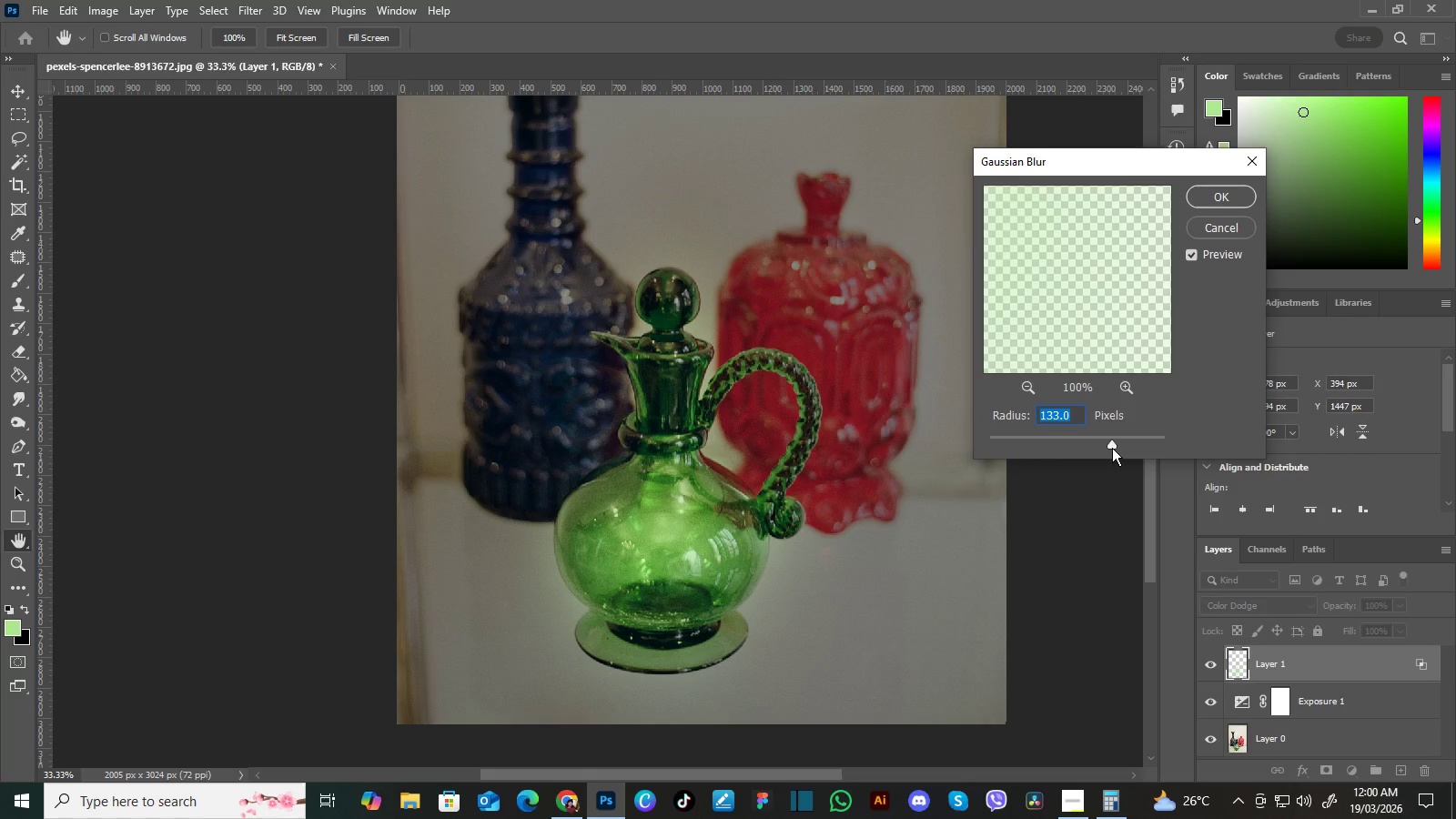 
left_click_drag(start_coordinate=[1112, 446], to_coordinate=[1093, 447])
 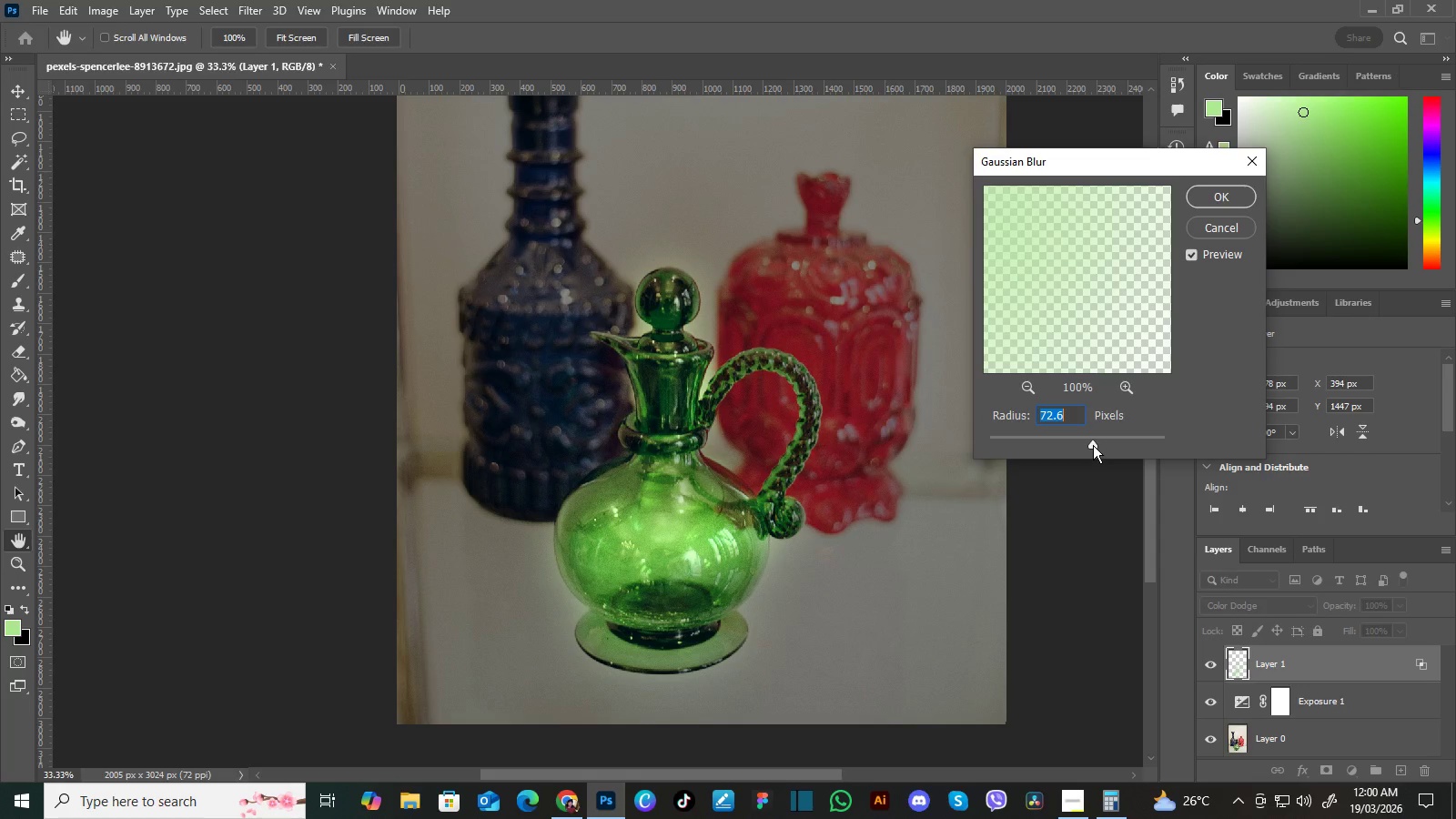 
left_click_drag(start_coordinate=[1093, 444], to_coordinate=[1087, 446])
 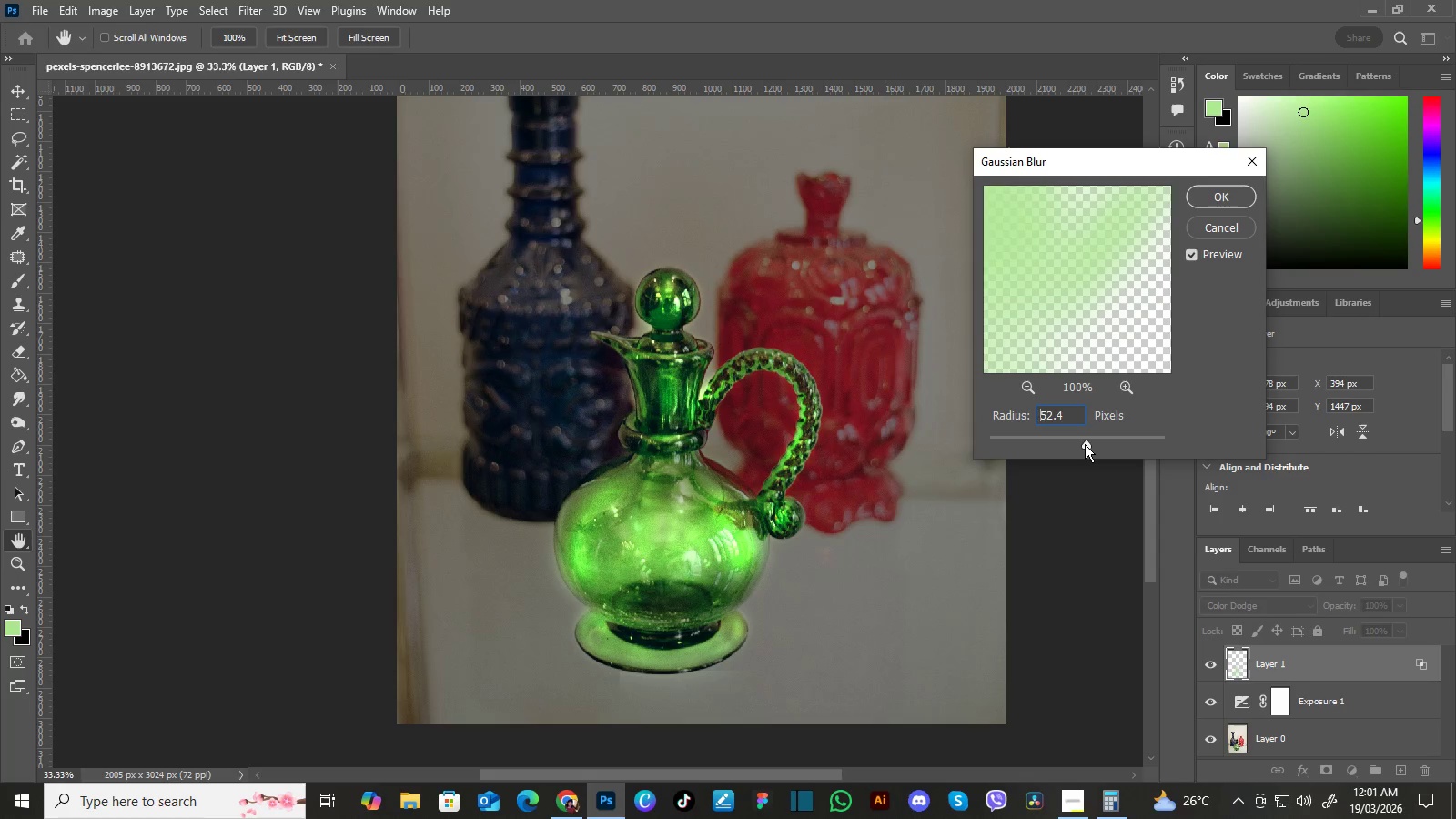 
wait(6.78)
 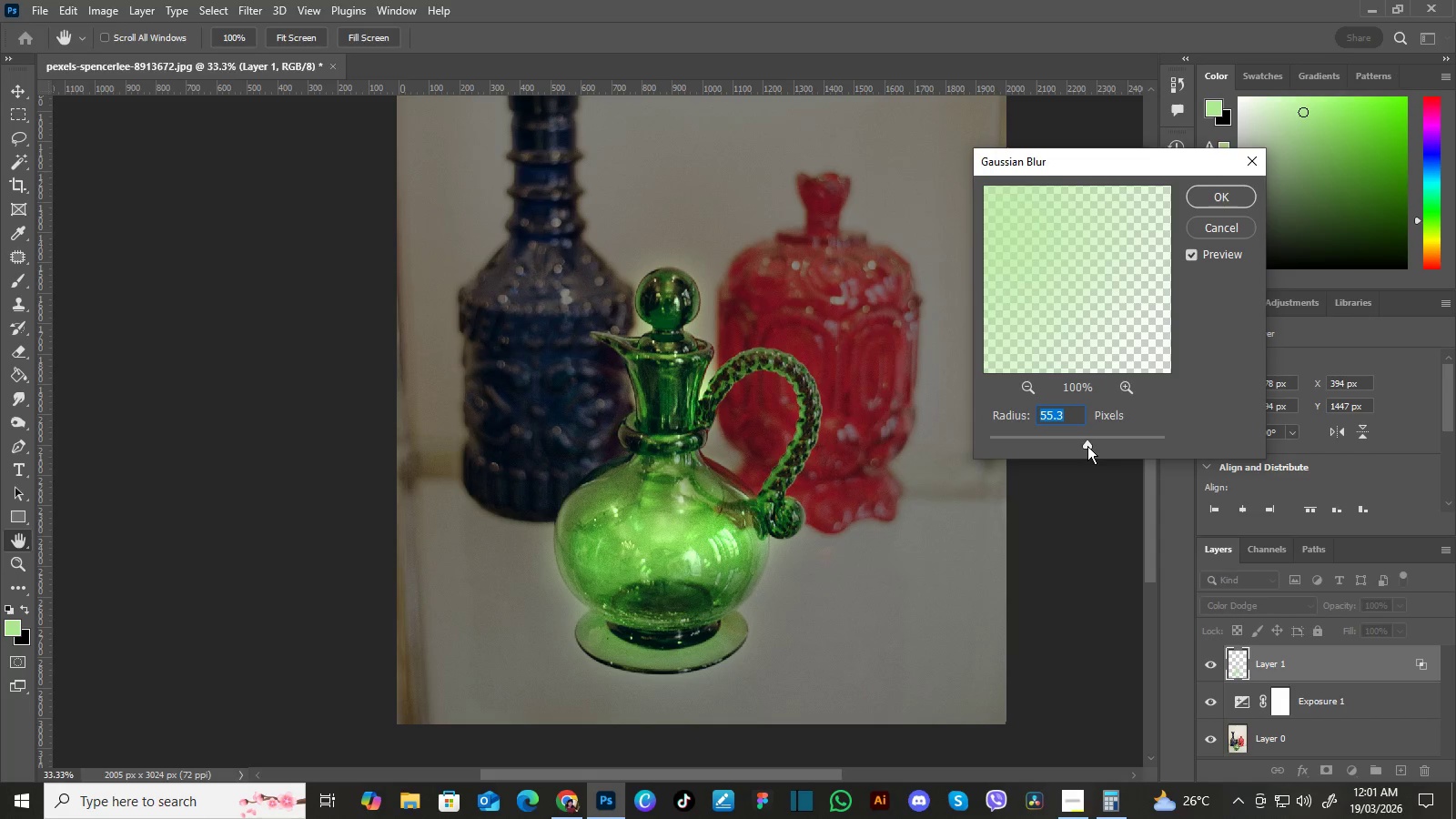 
key(Numpad5)
 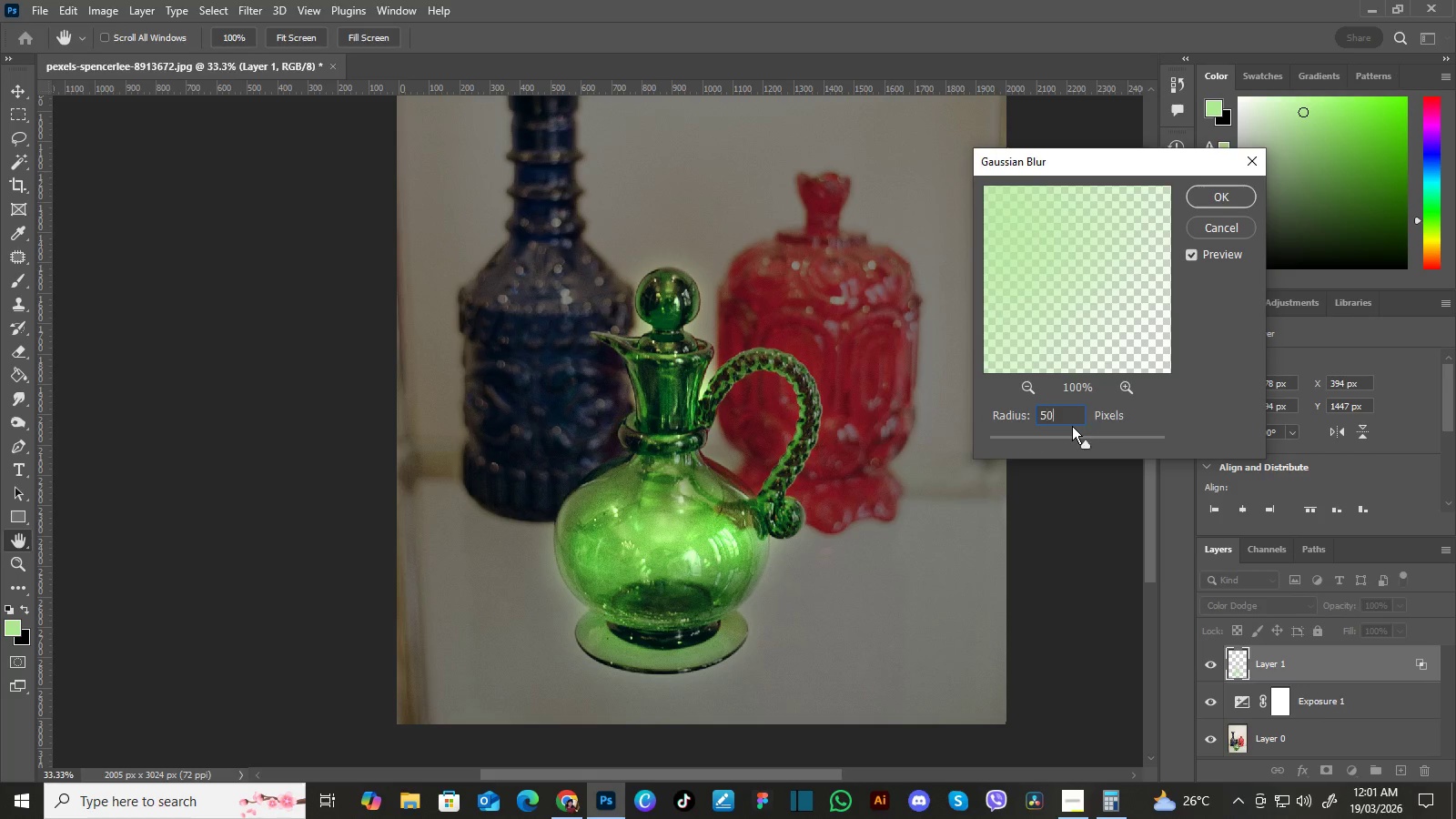 
key(Numpad0)
 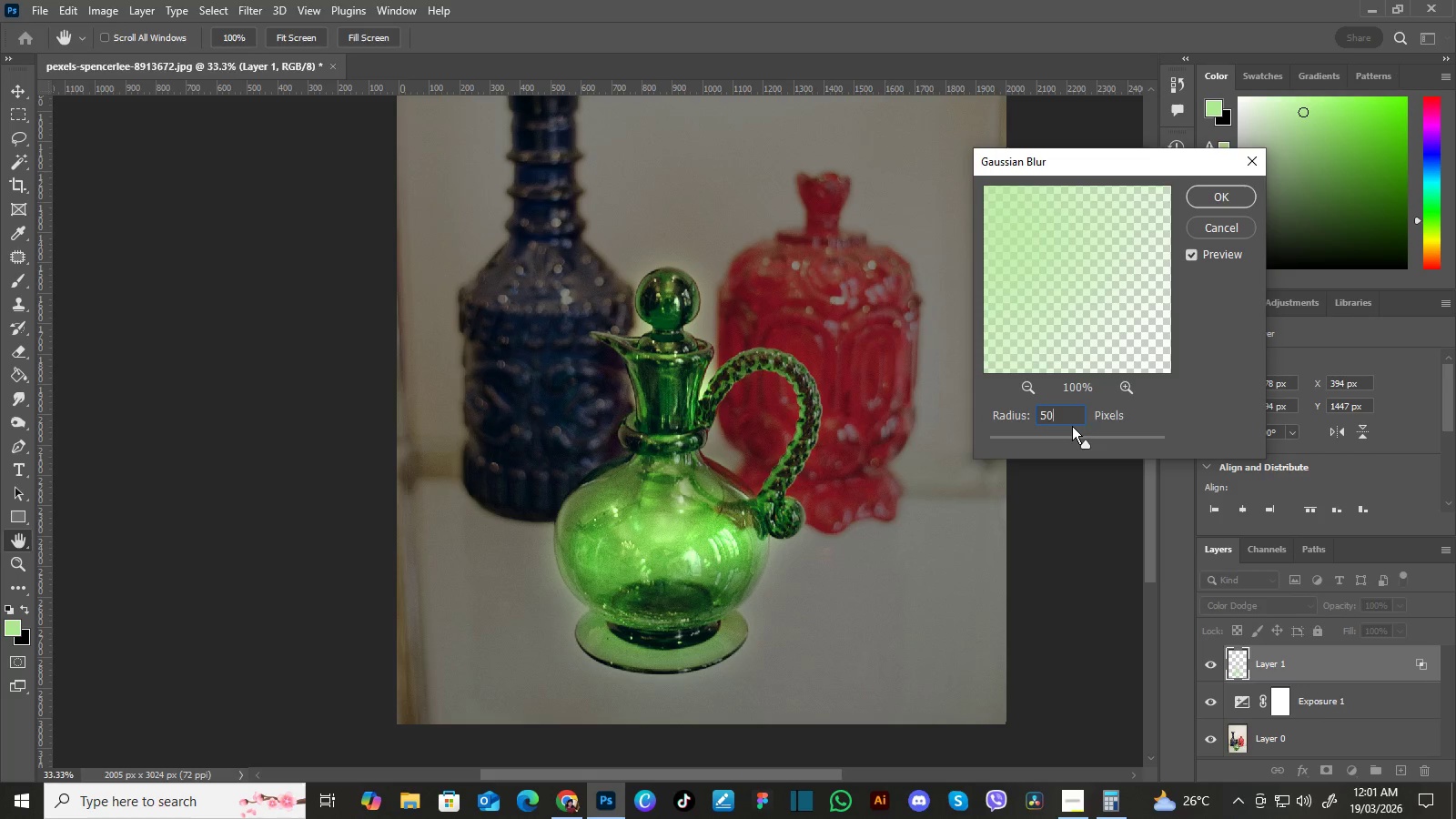 
key(Enter)
 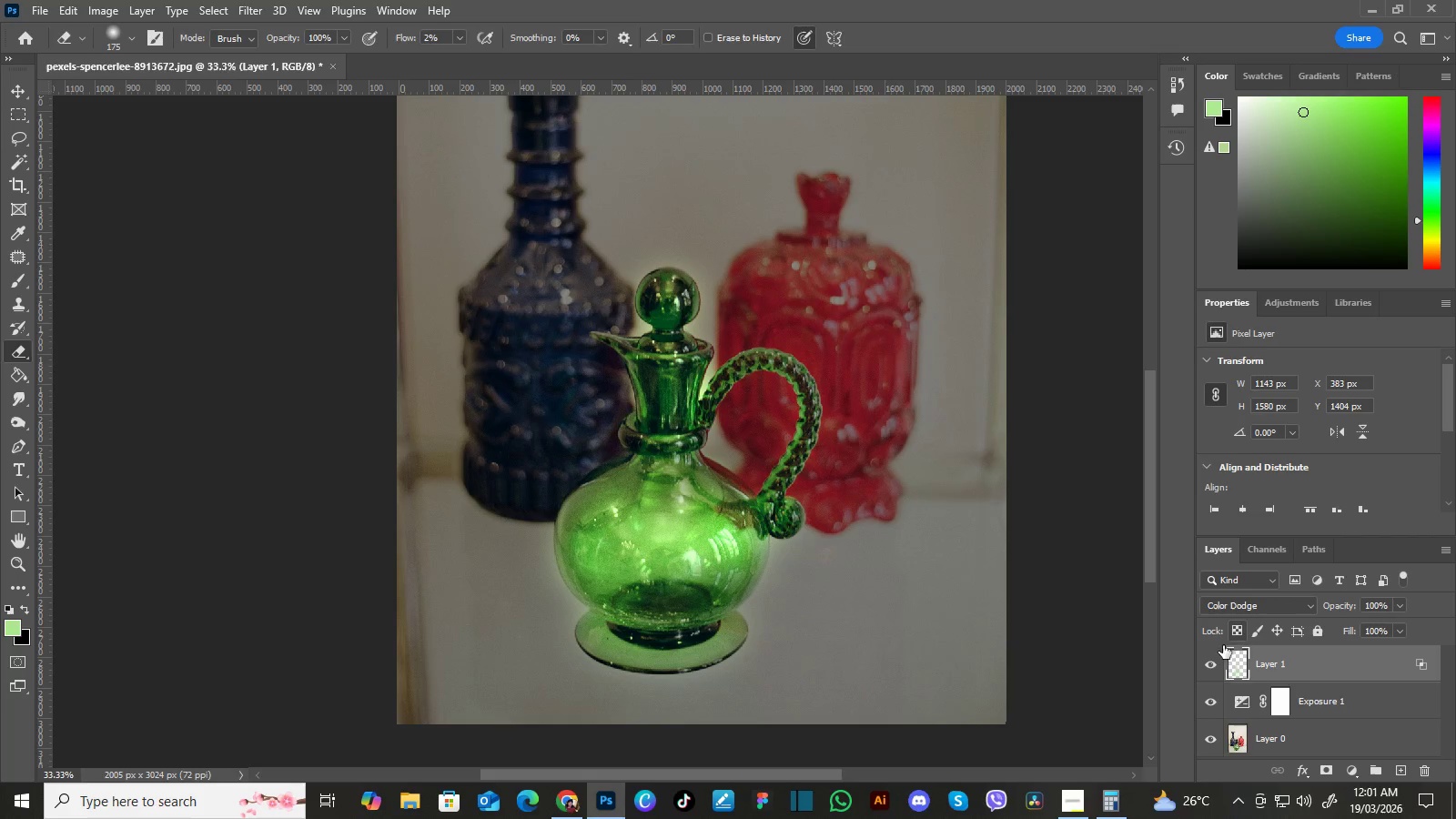 
left_click([1215, 661])
 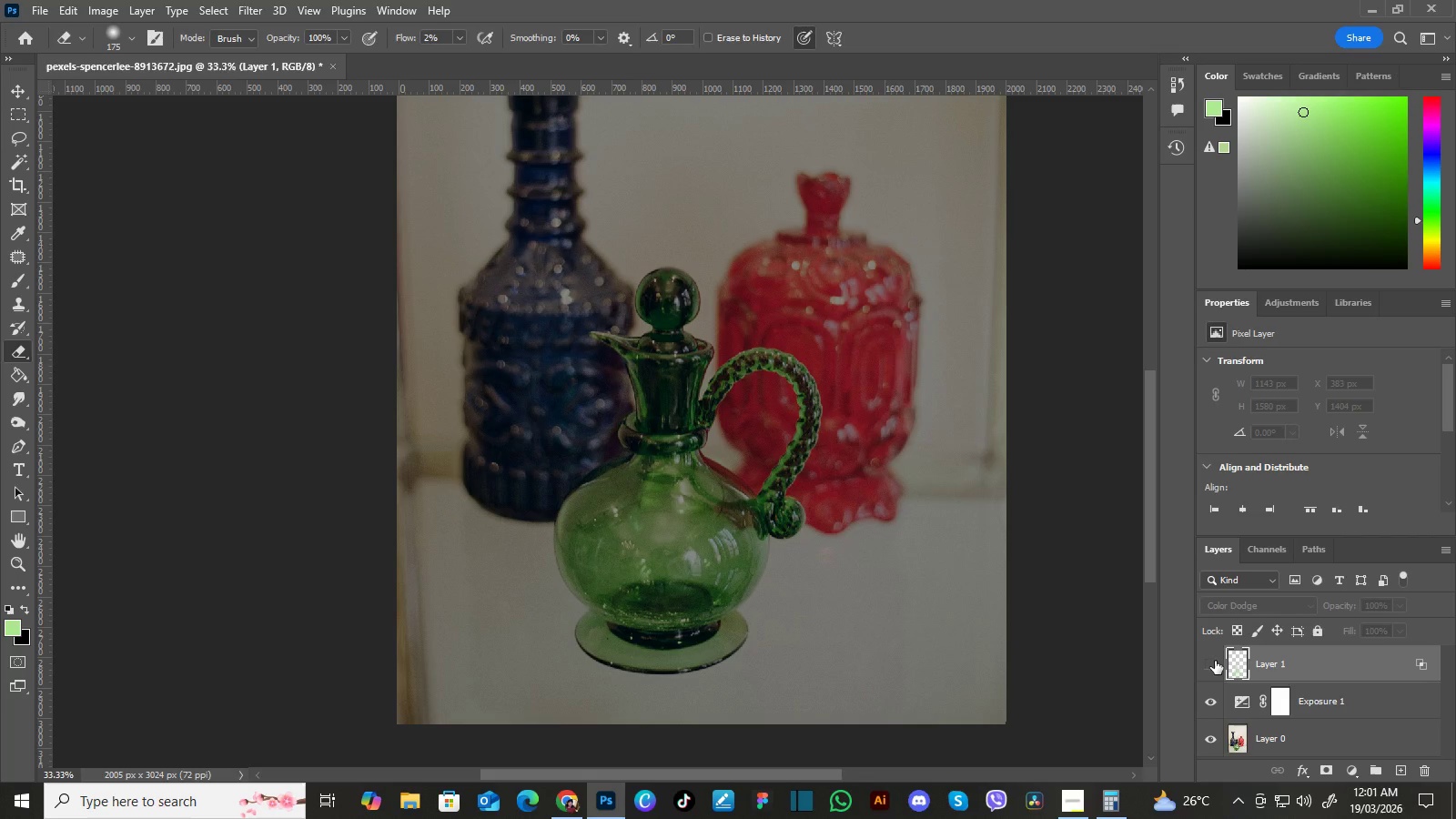 
left_click([1215, 661])
 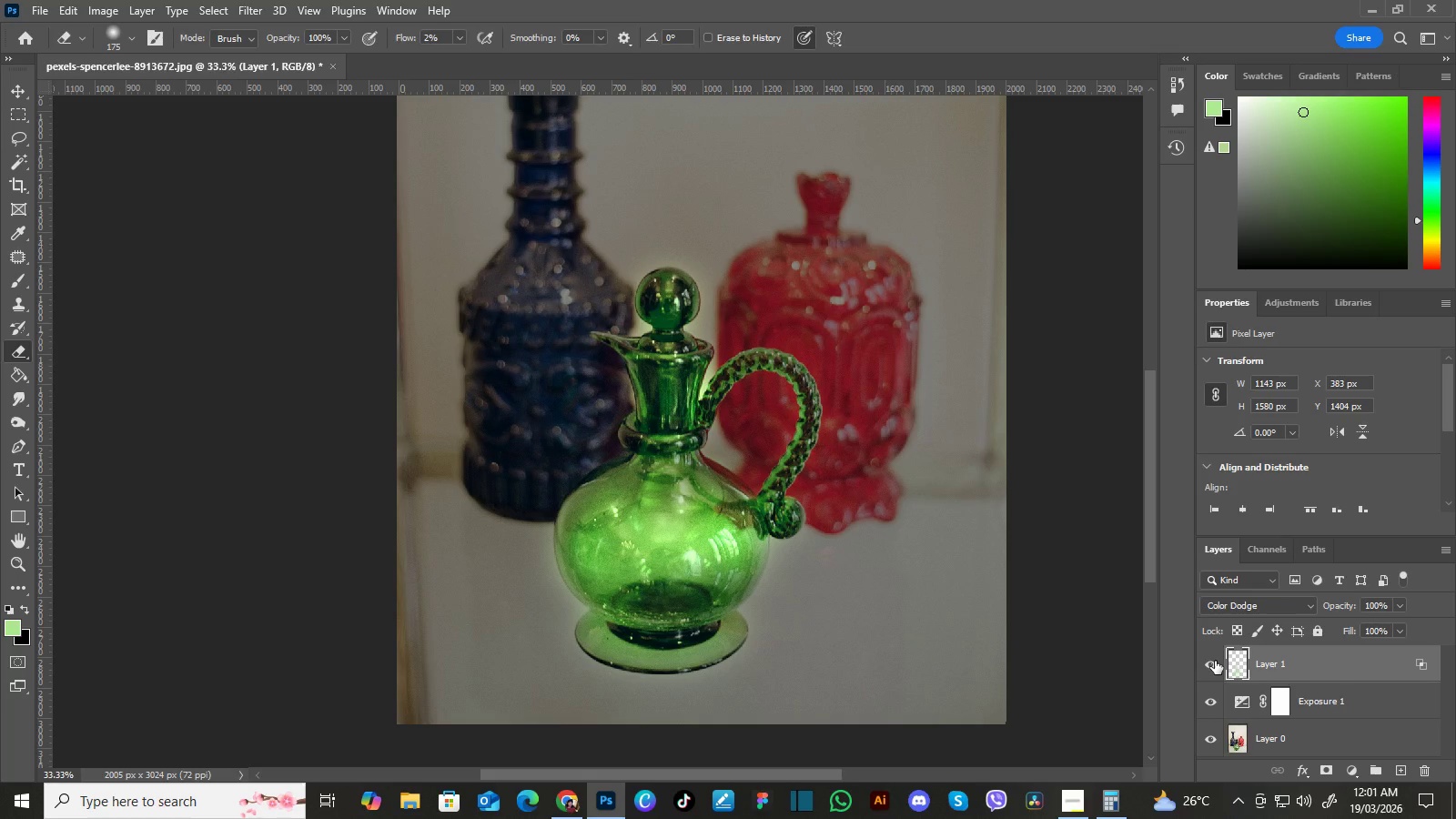 
left_click([1215, 661])
 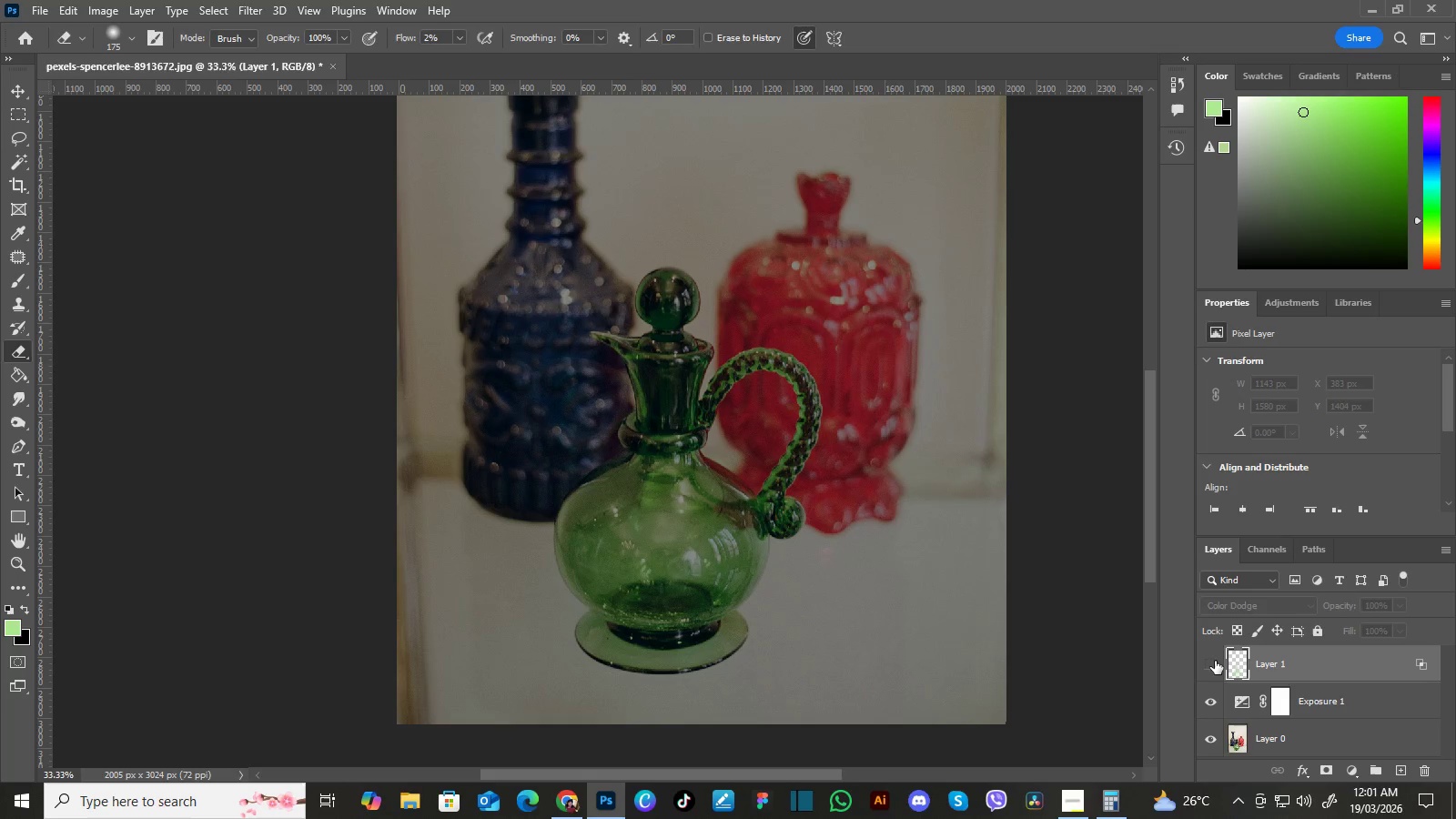 
left_click([1215, 661])
 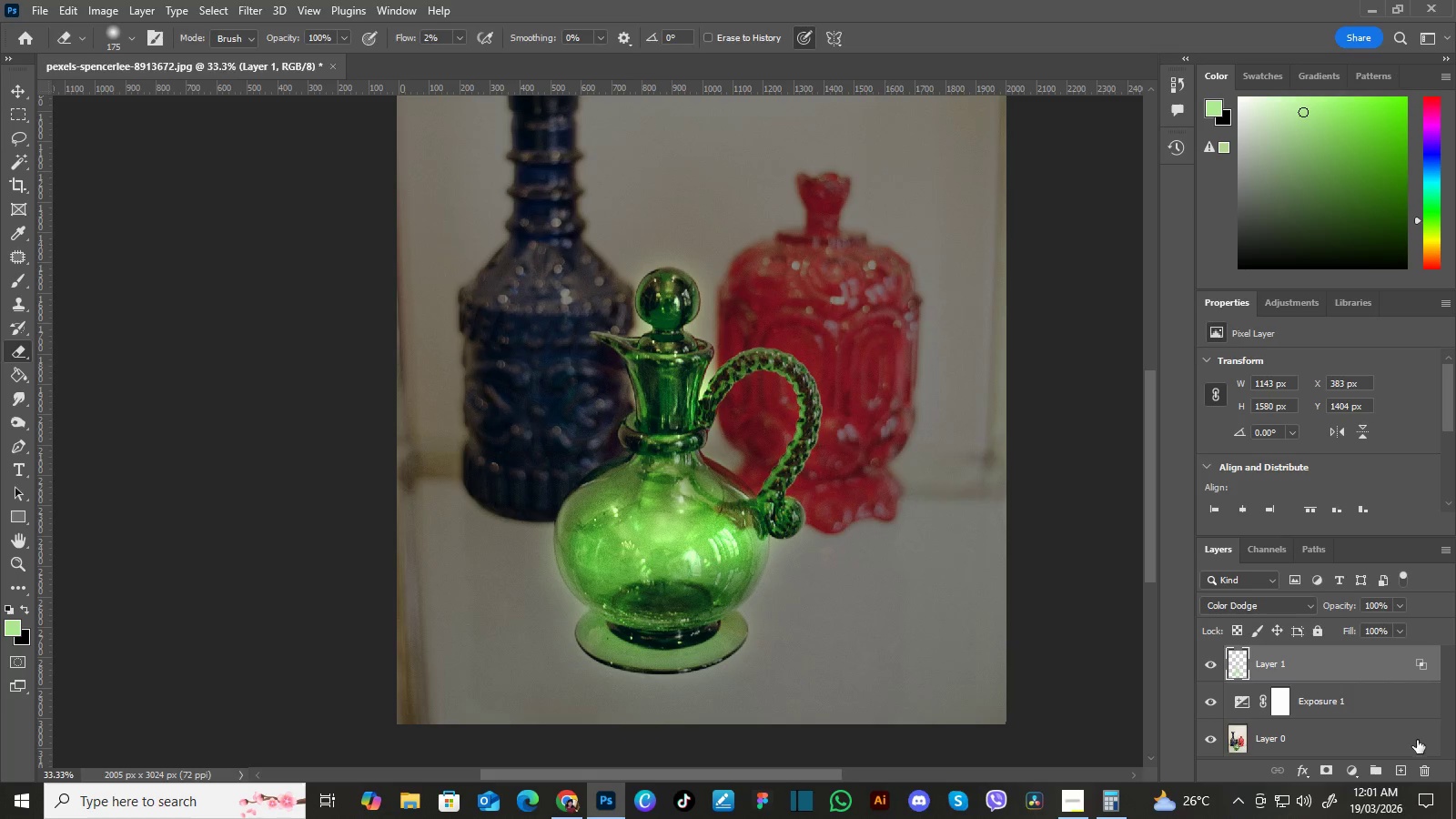 
left_click([1401, 763])
 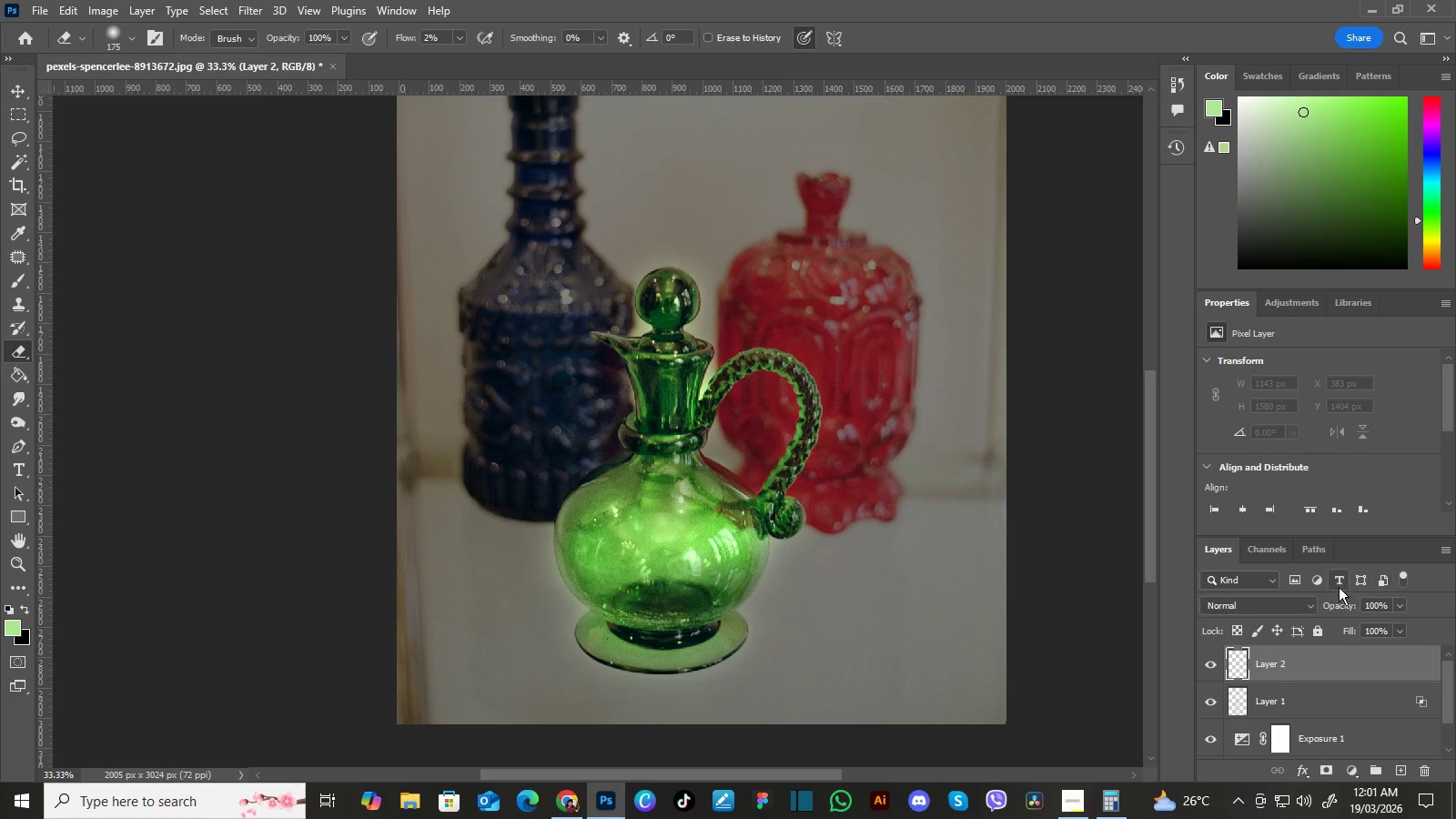 
left_click([1312, 603])
 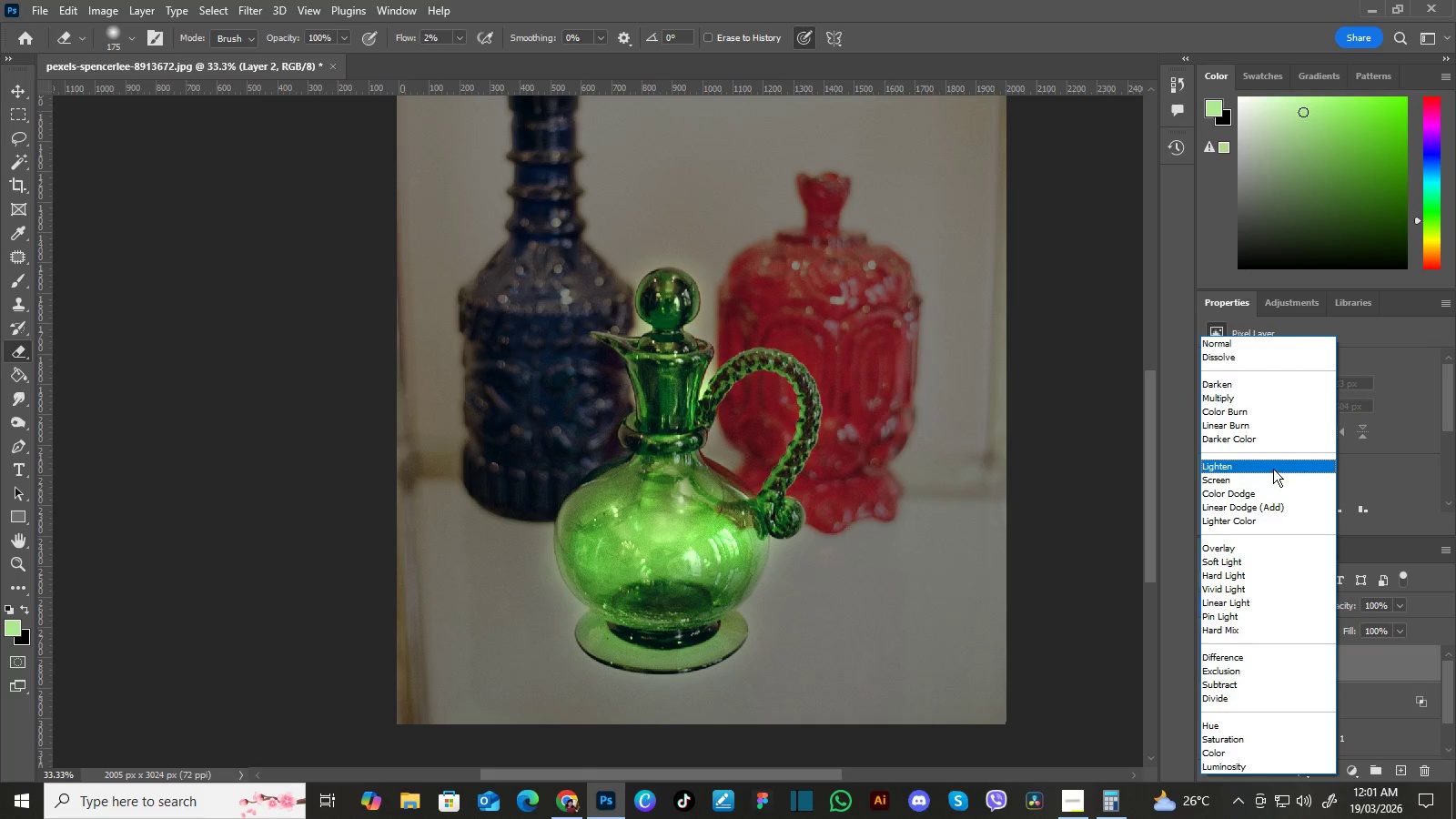 
left_click([1265, 494])
 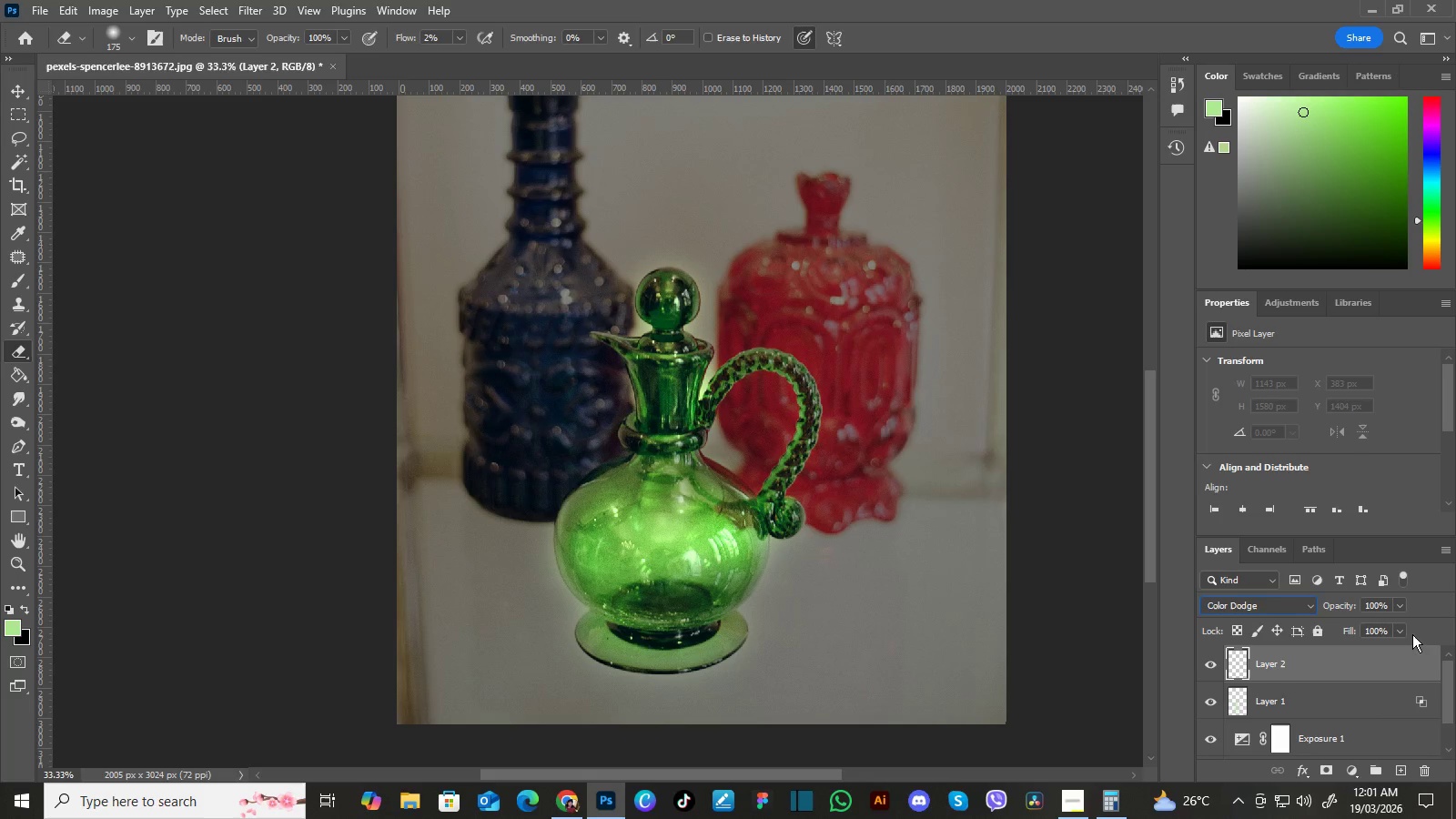 
double_click([1405, 659])
 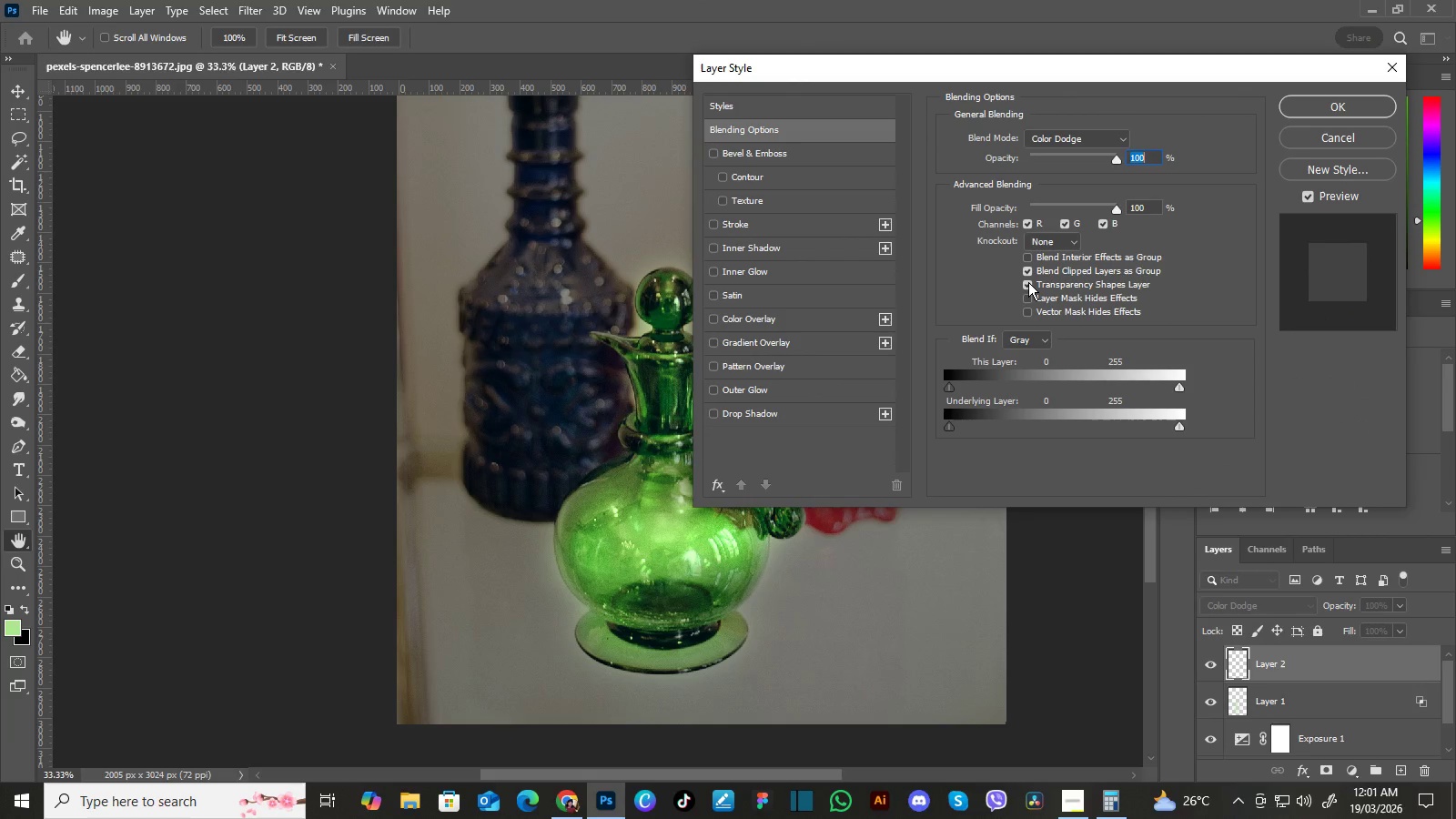 
left_click([1025, 286])
 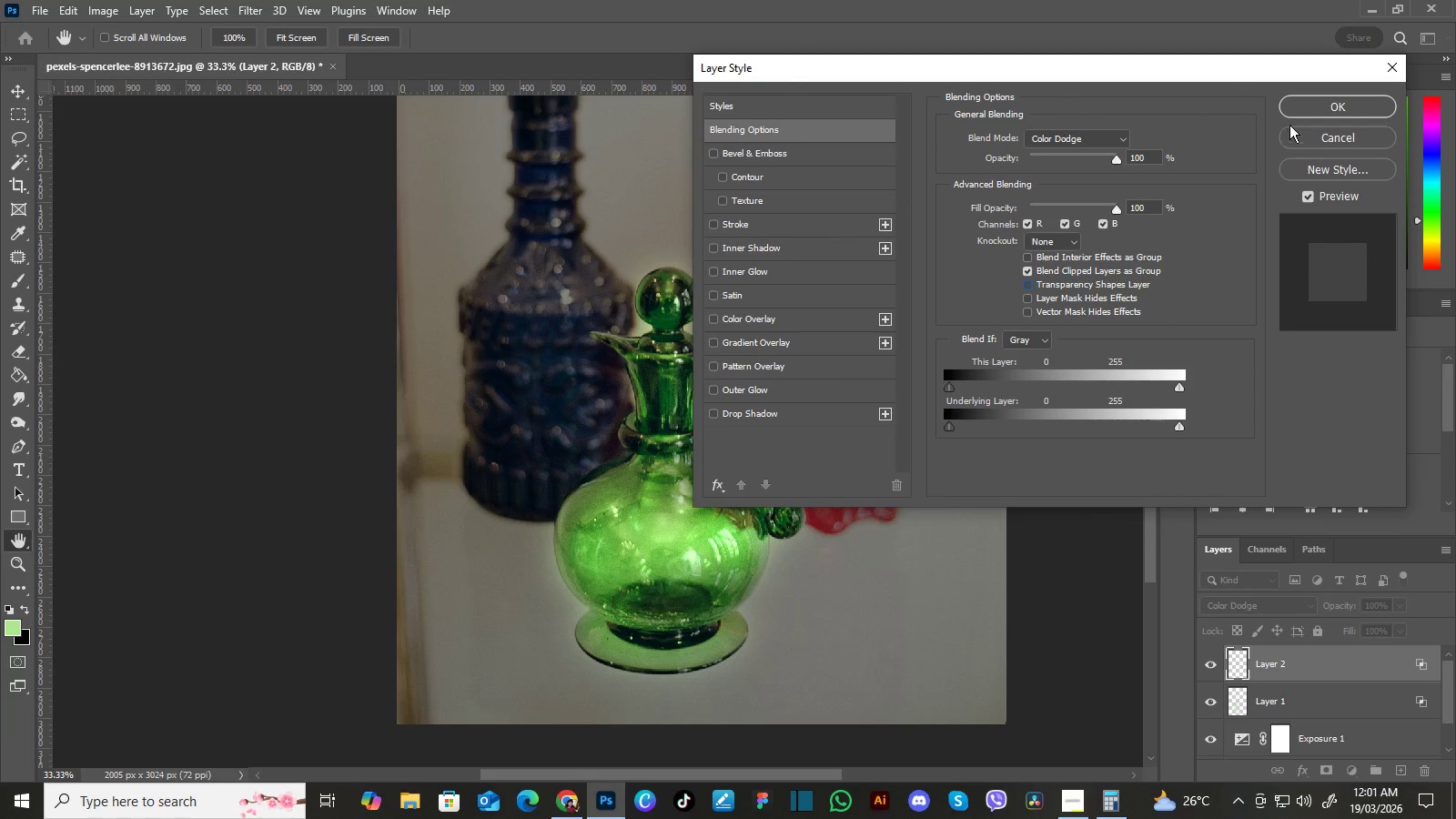 
left_click([1295, 106])
 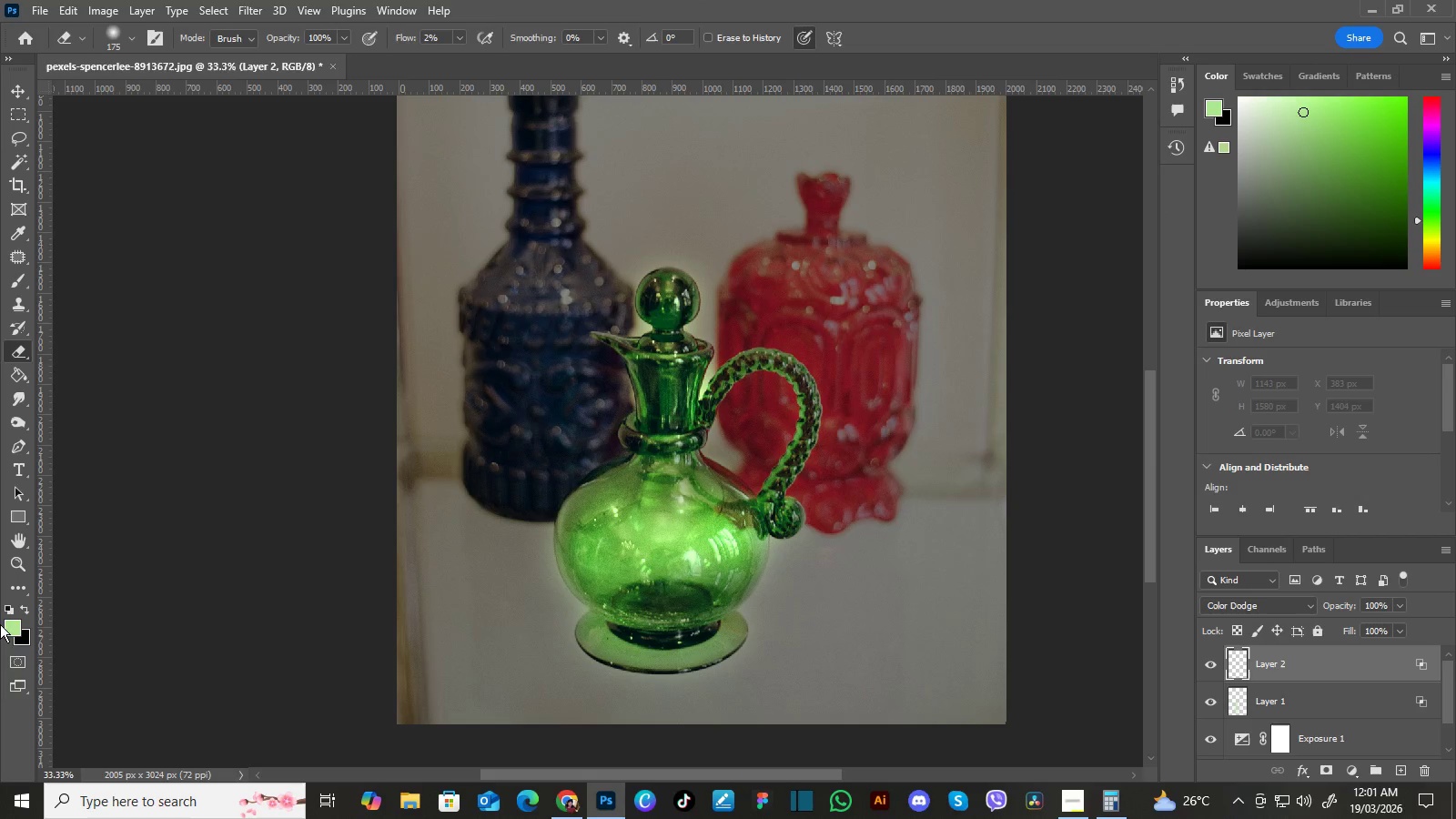 
left_click([13, 628])
 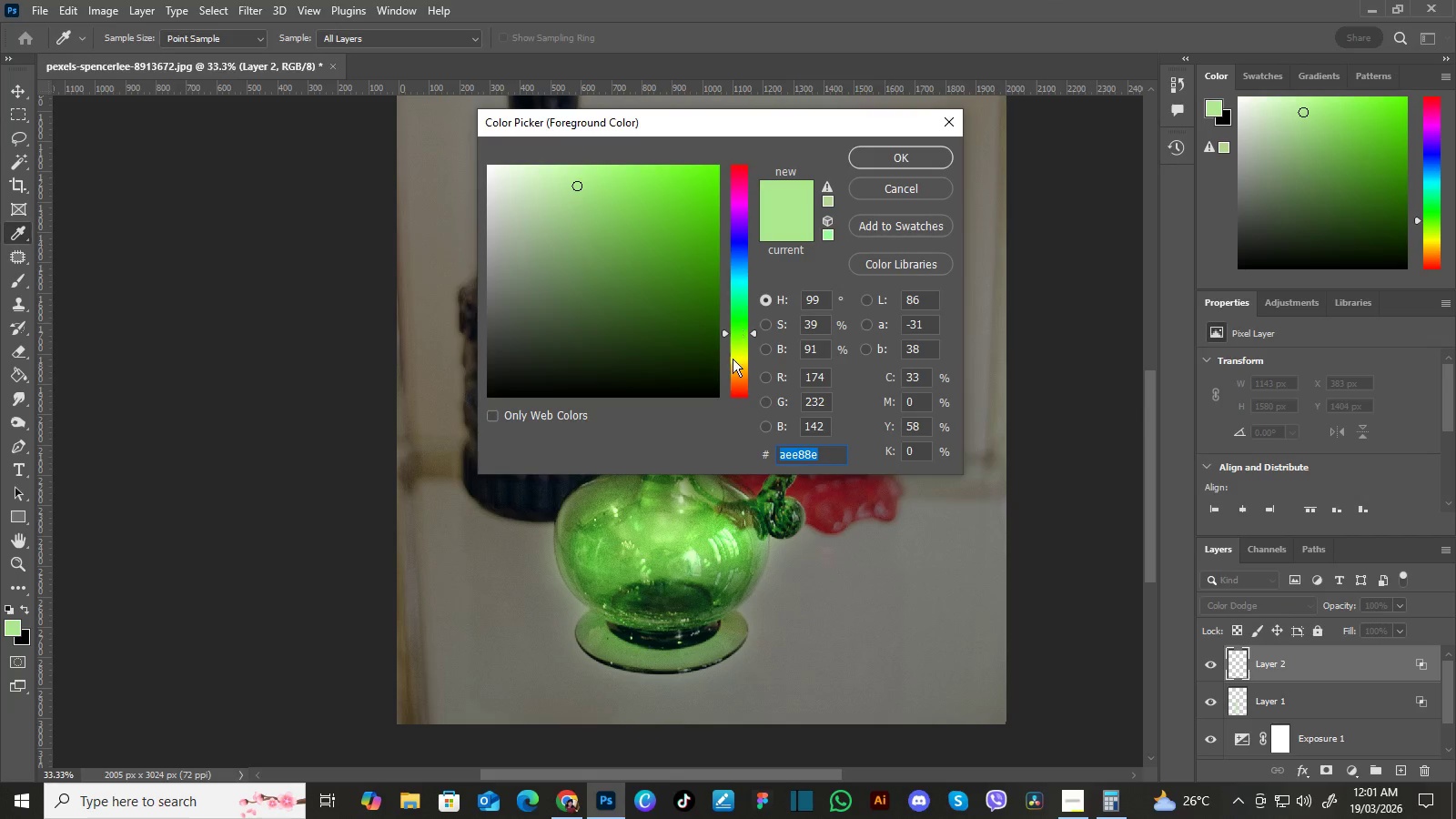 
left_click([739, 381])
 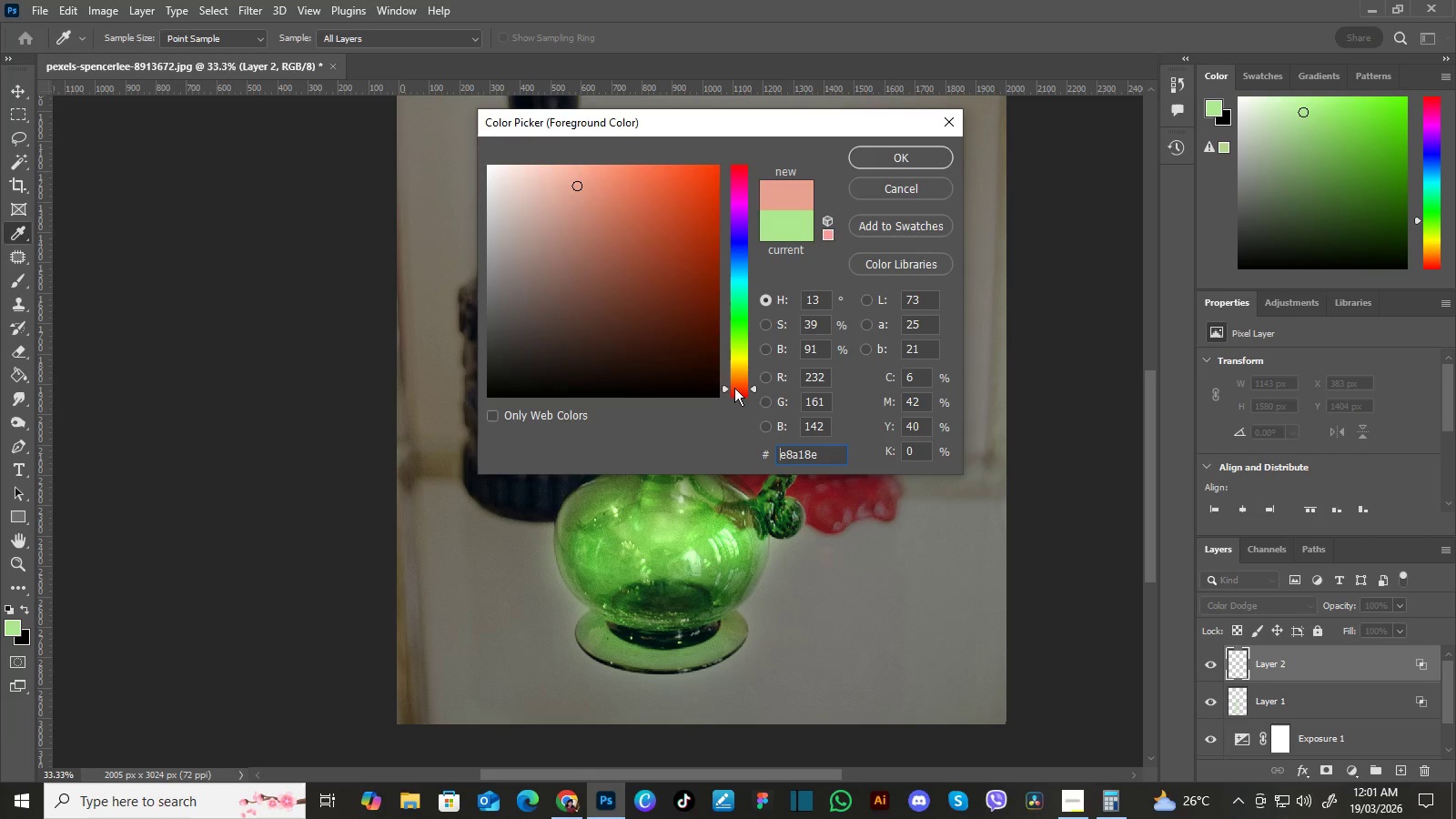 
double_click([741, 390])
 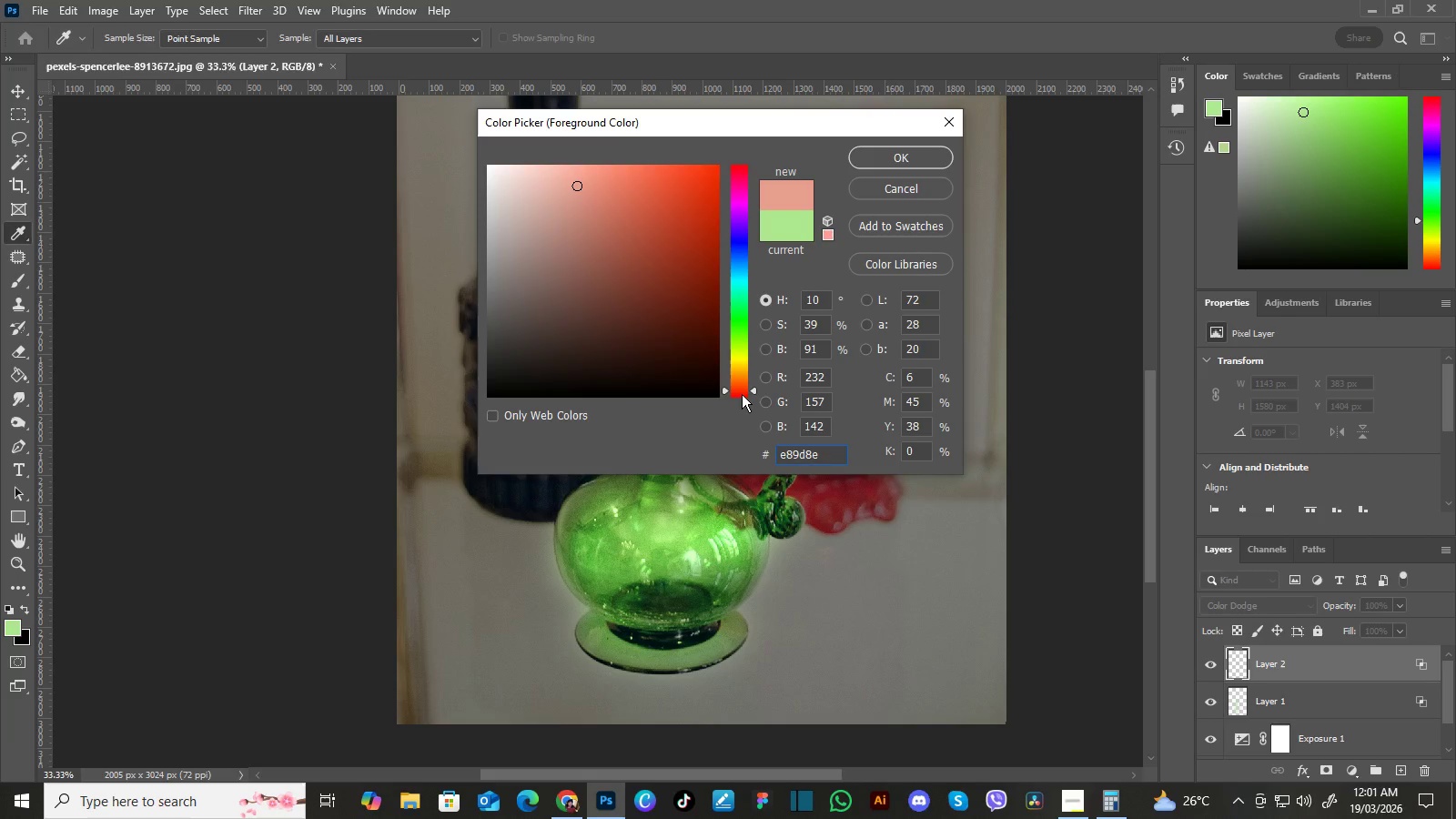 
left_click_drag(start_coordinate=[742, 392], to_coordinate=[742, 399])
 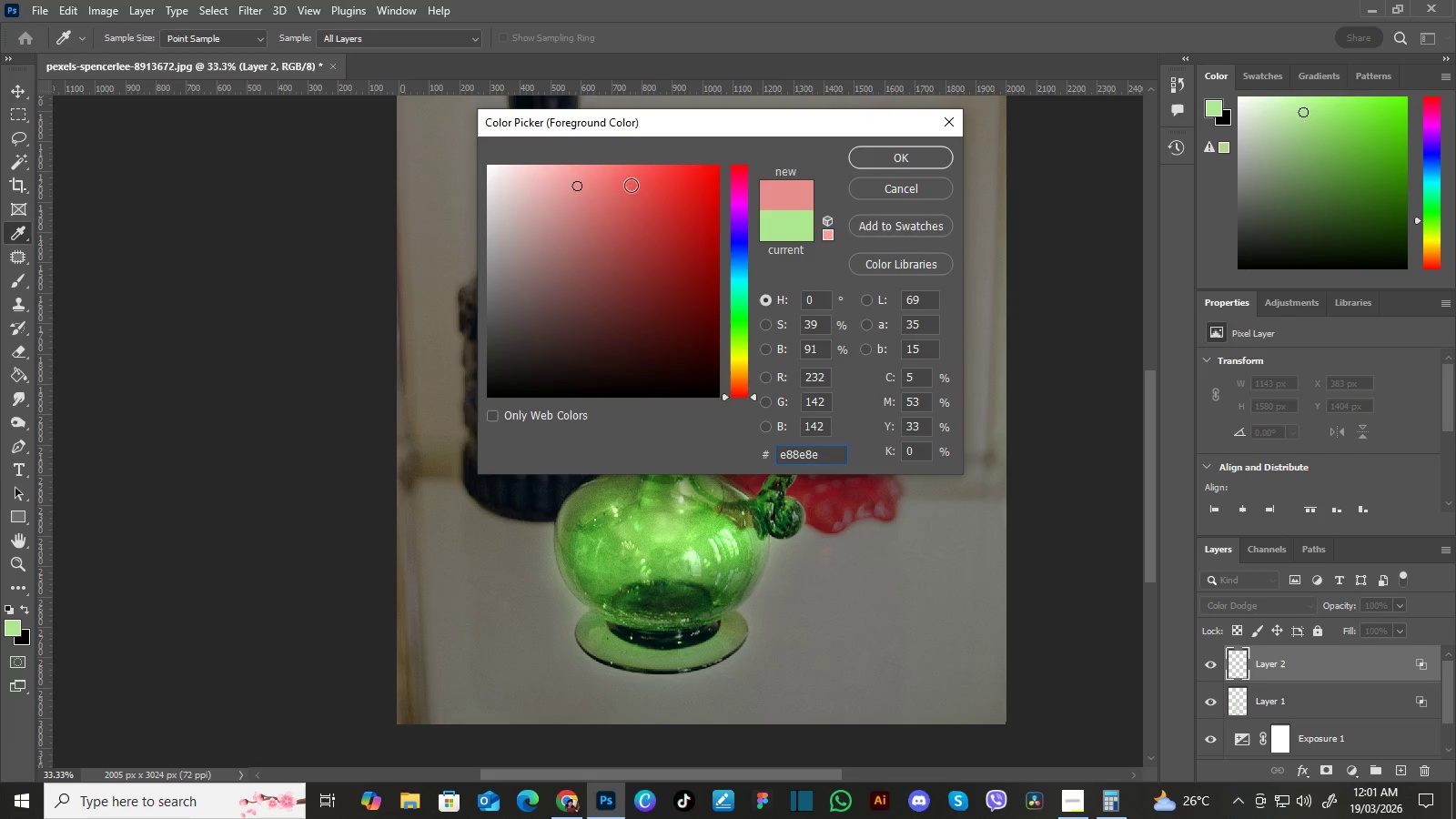 
left_click([605, 174])
 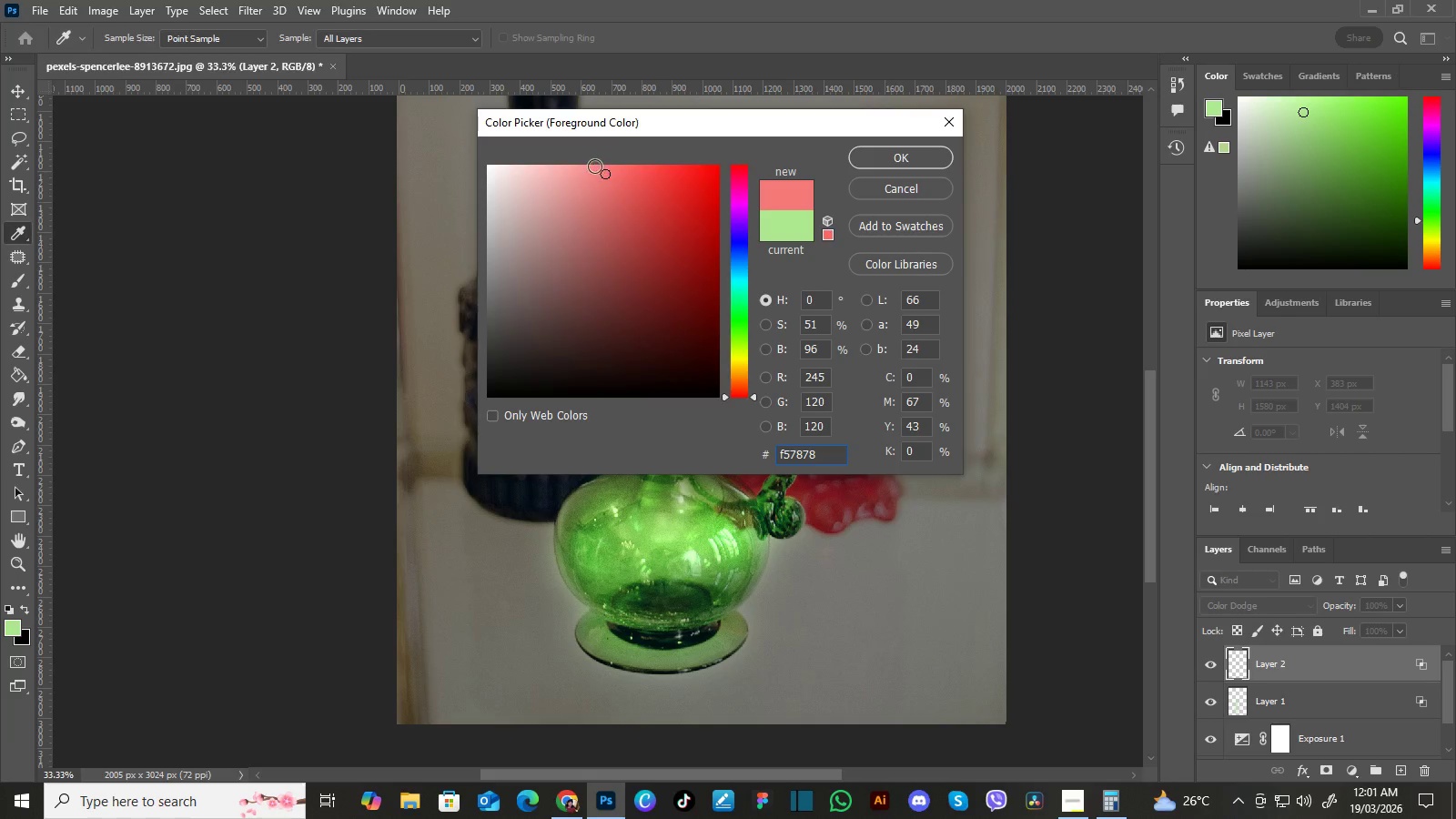 
left_click([596, 168])
 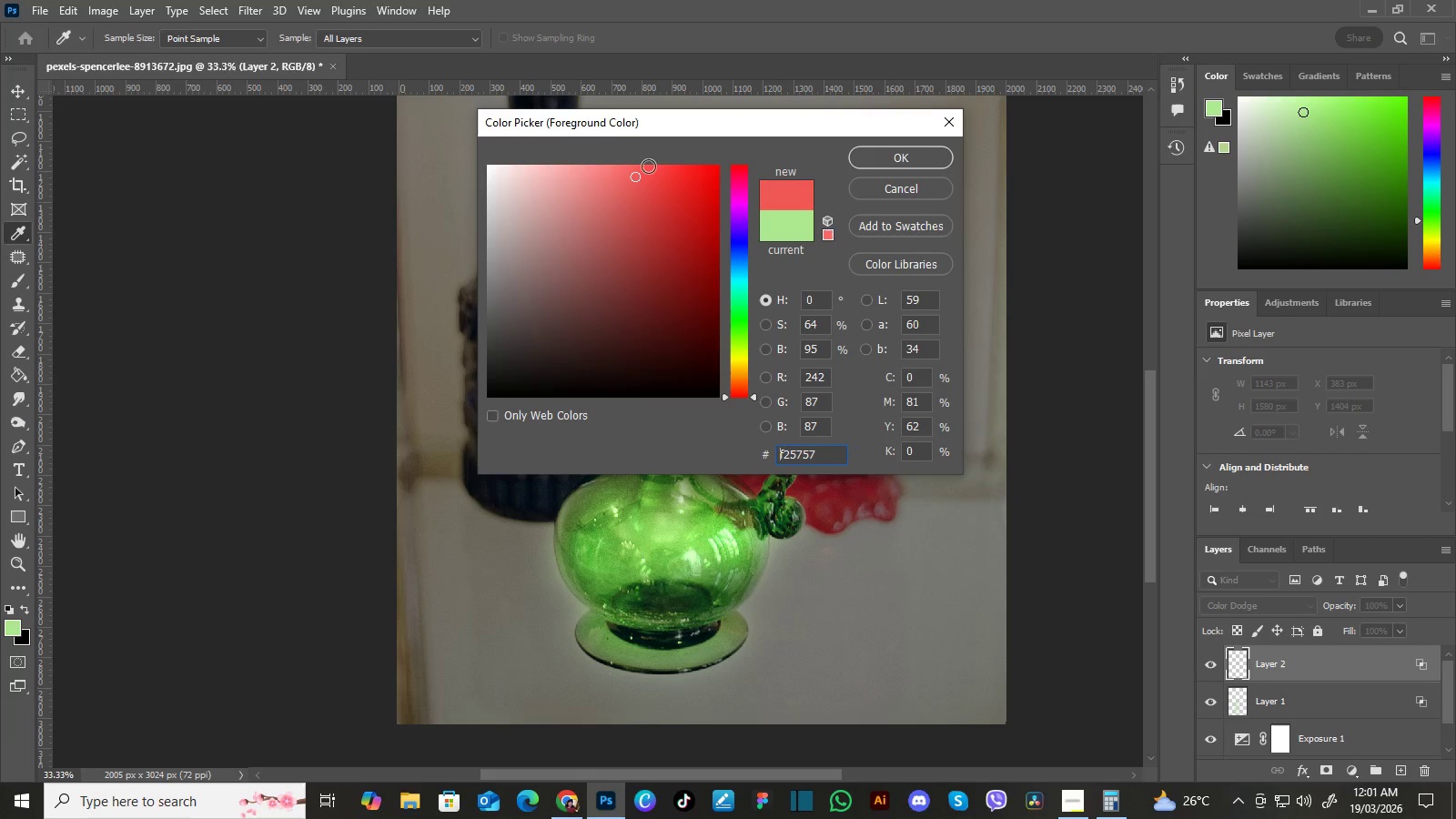 
double_click([651, 168])
 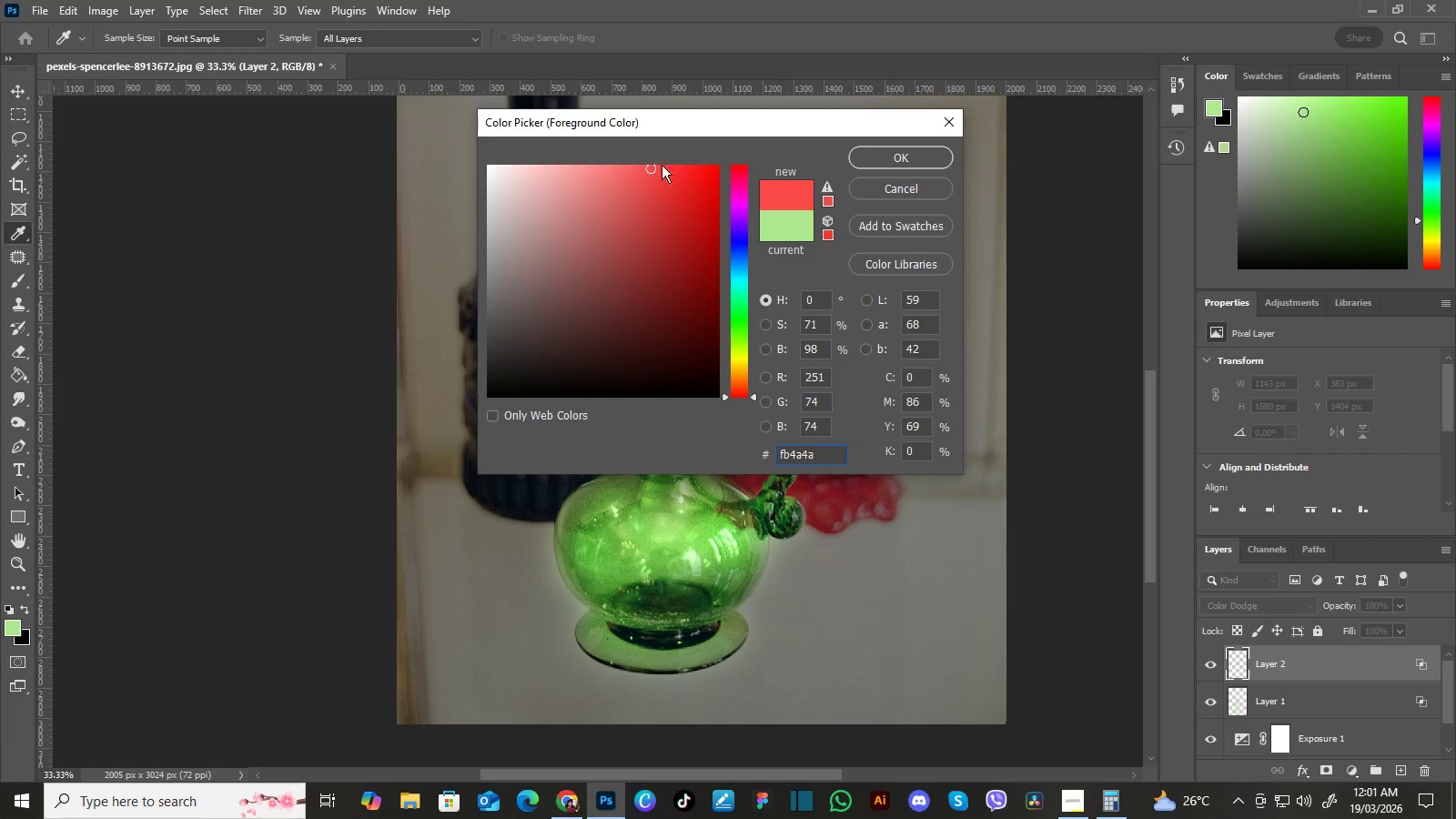 
left_click([666, 166])
 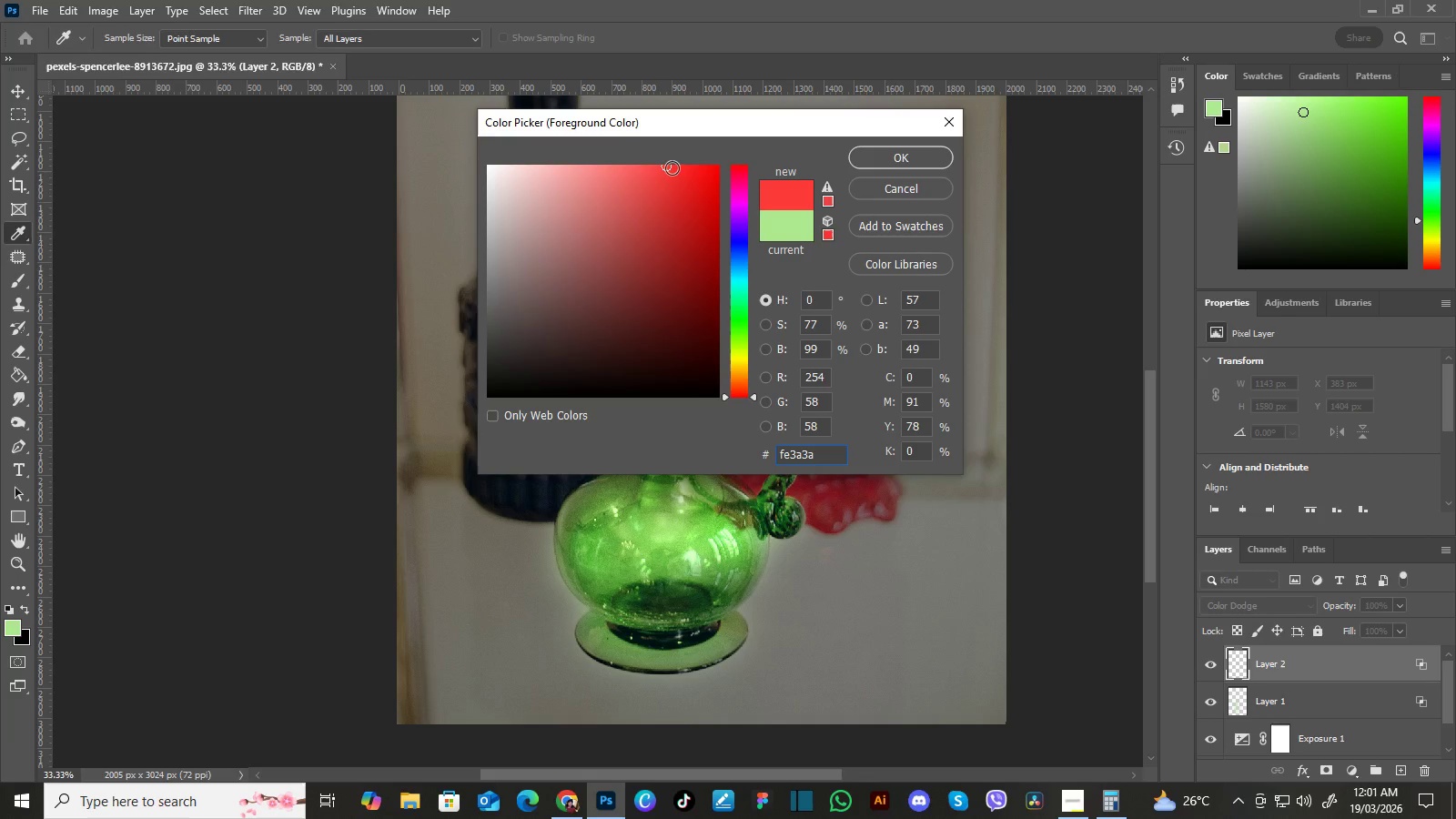 
left_click([674, 167])
 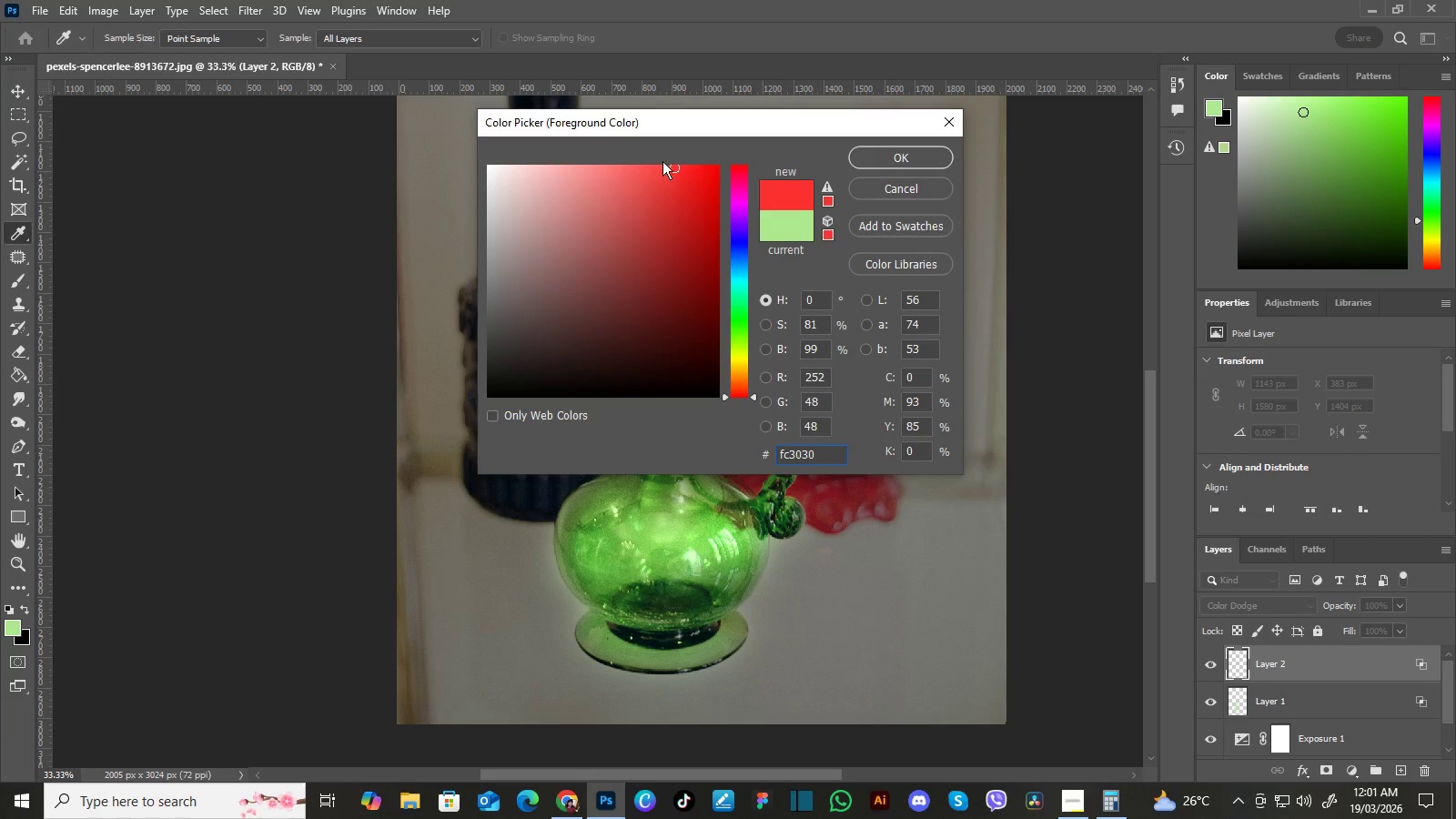 
left_click([659, 167])
 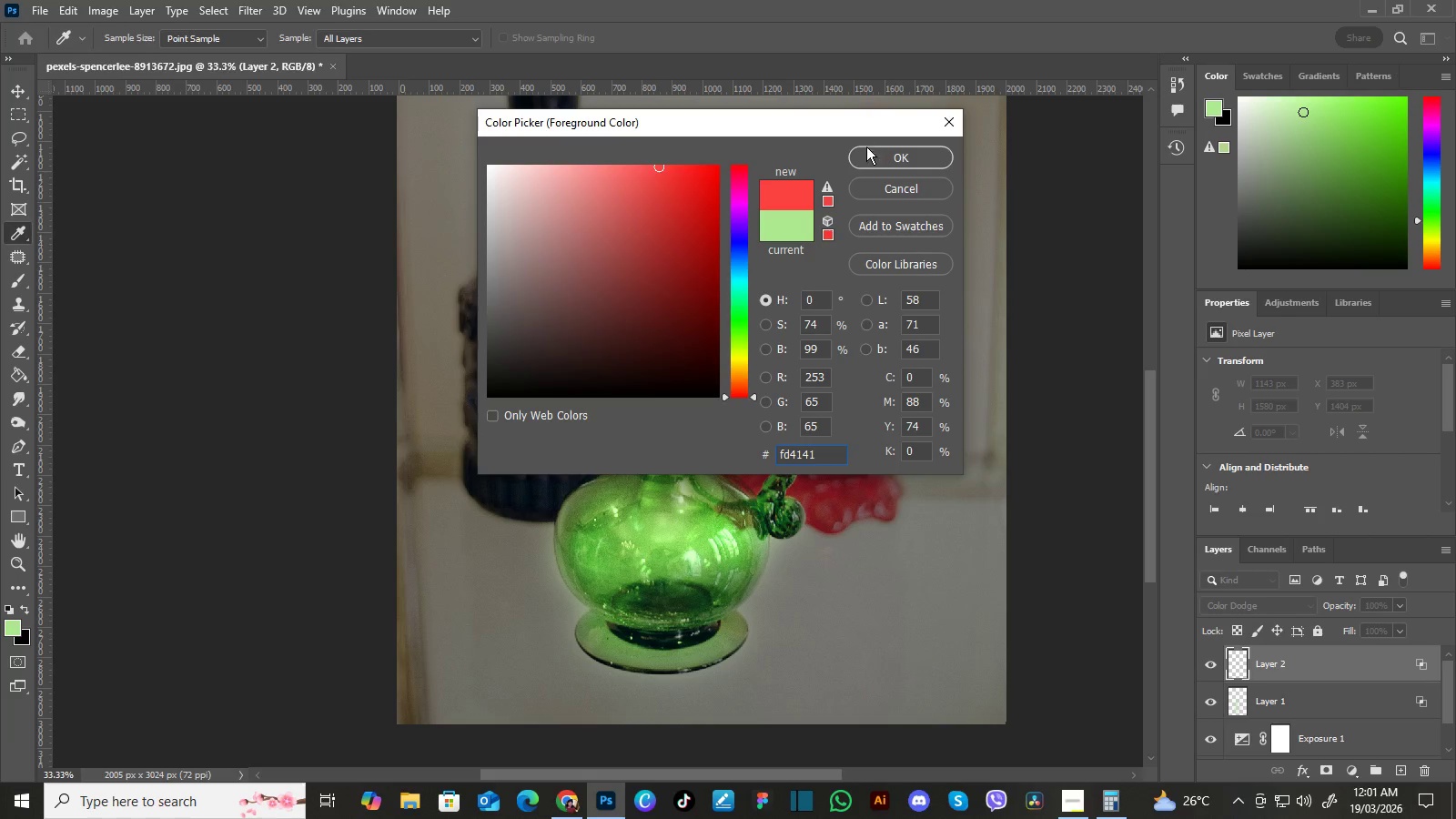 
left_click([868, 162])
 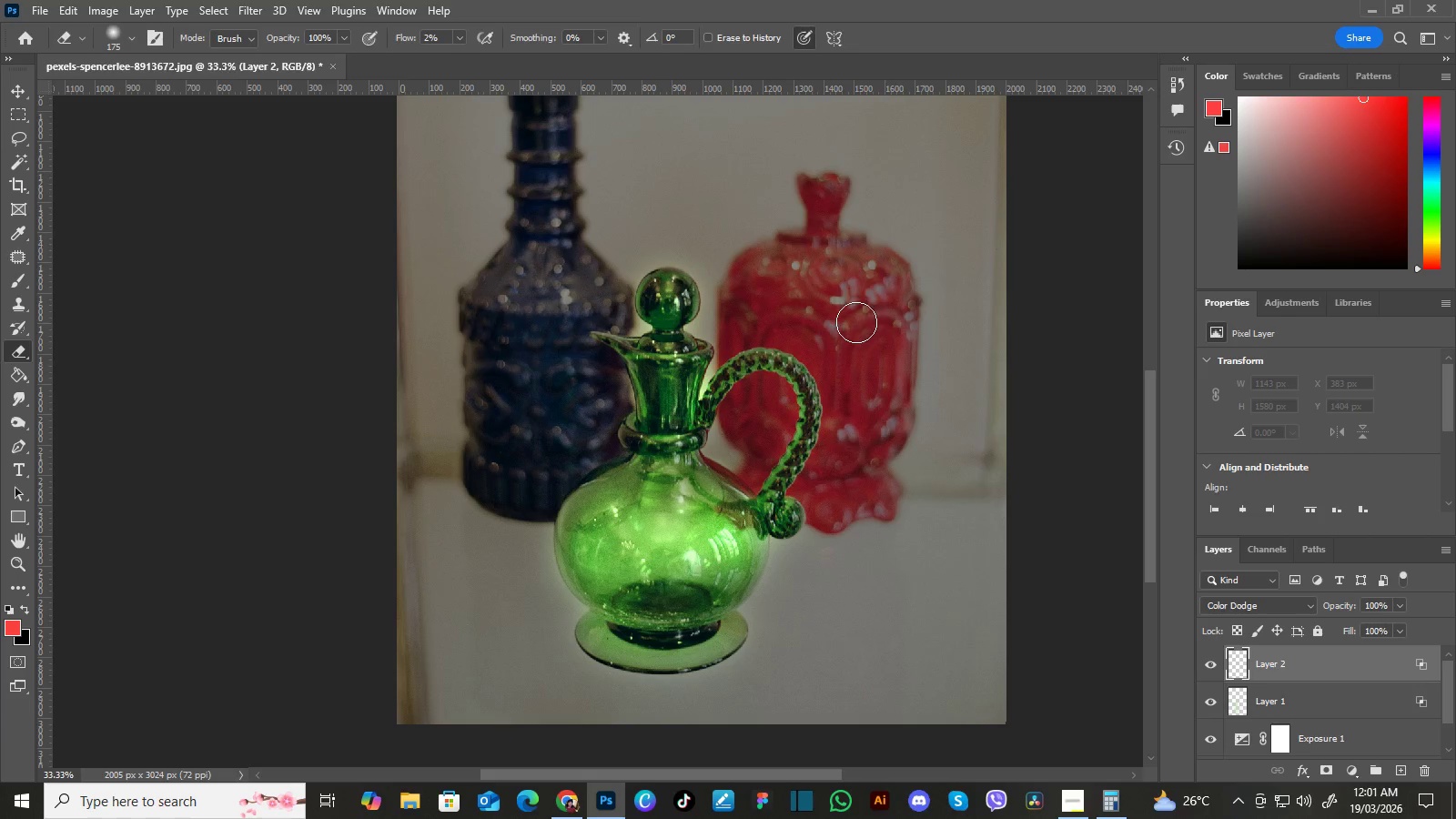 
wait(10.91)
 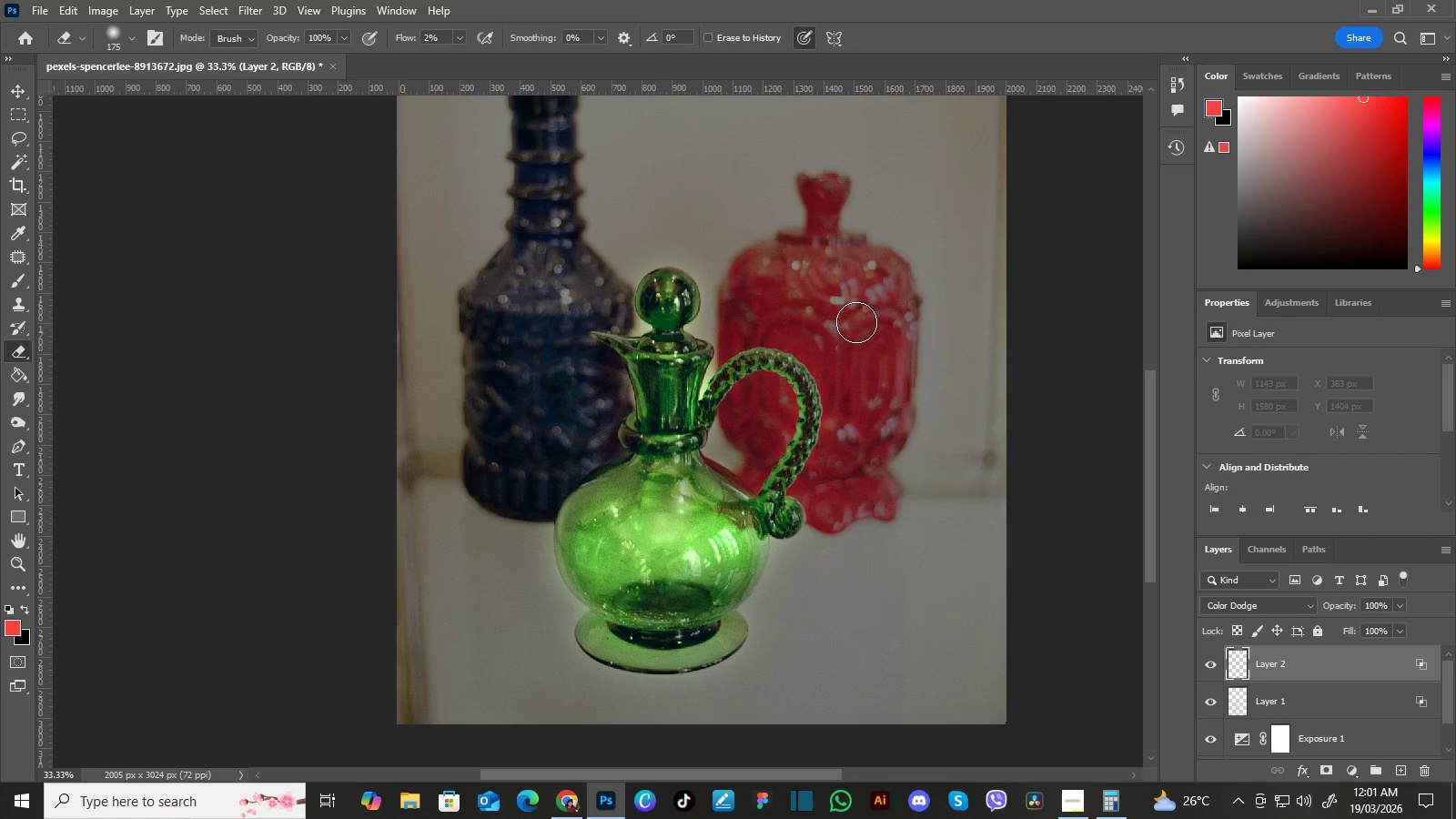 
left_click([24, 281])
 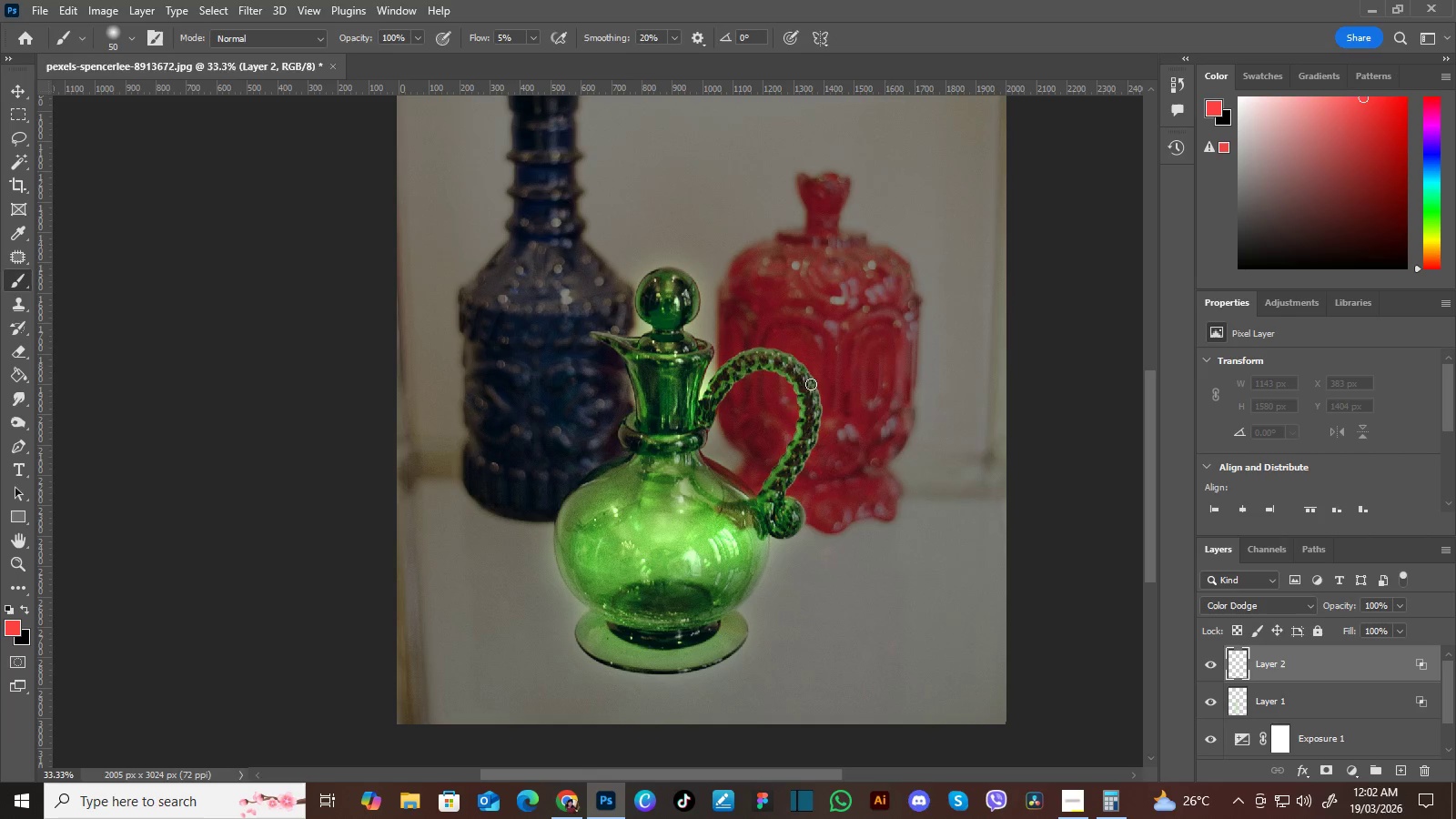 
key(BracketRight)
 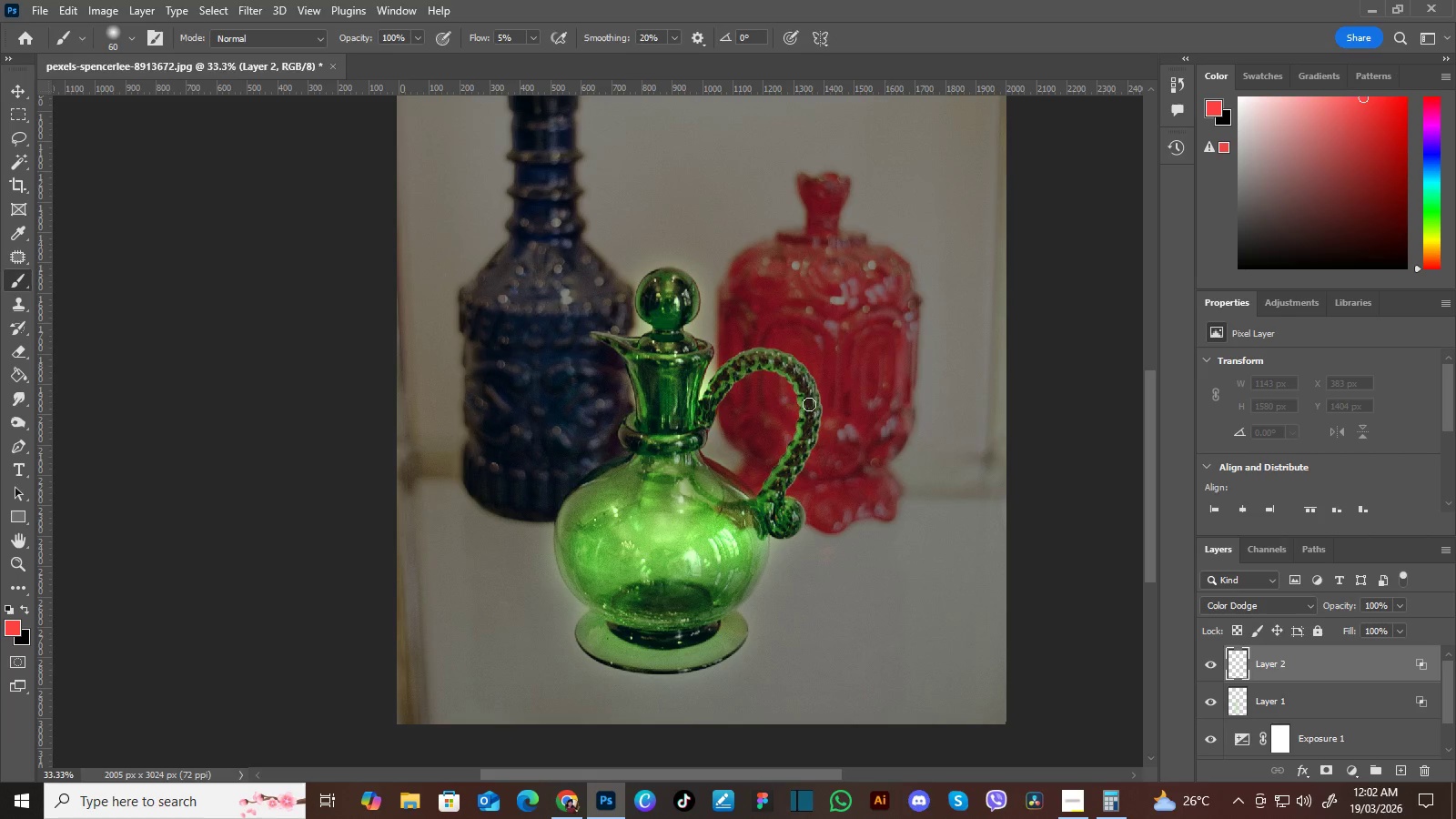 
key(BracketRight)
 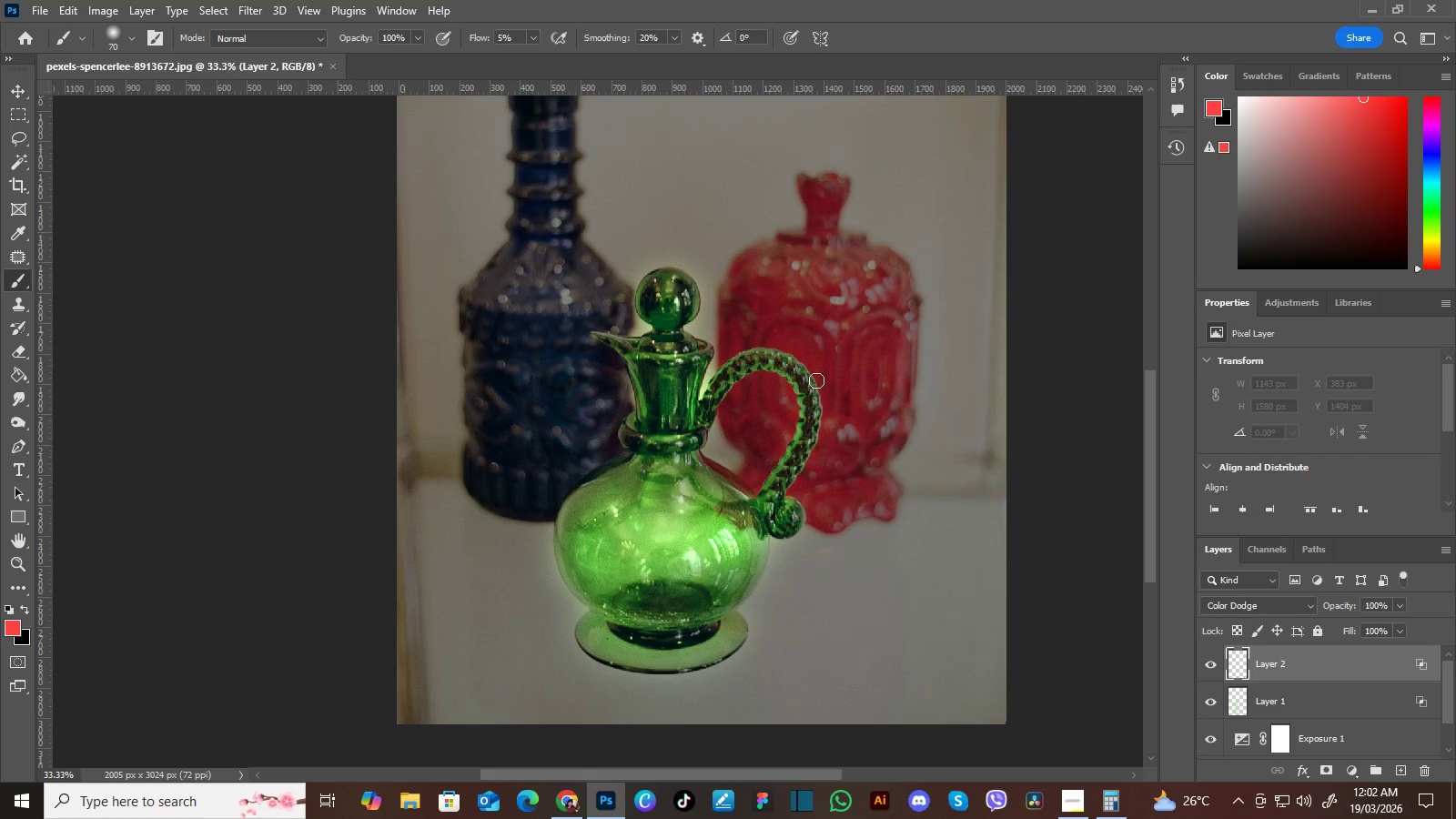 
key(BracketRight)
 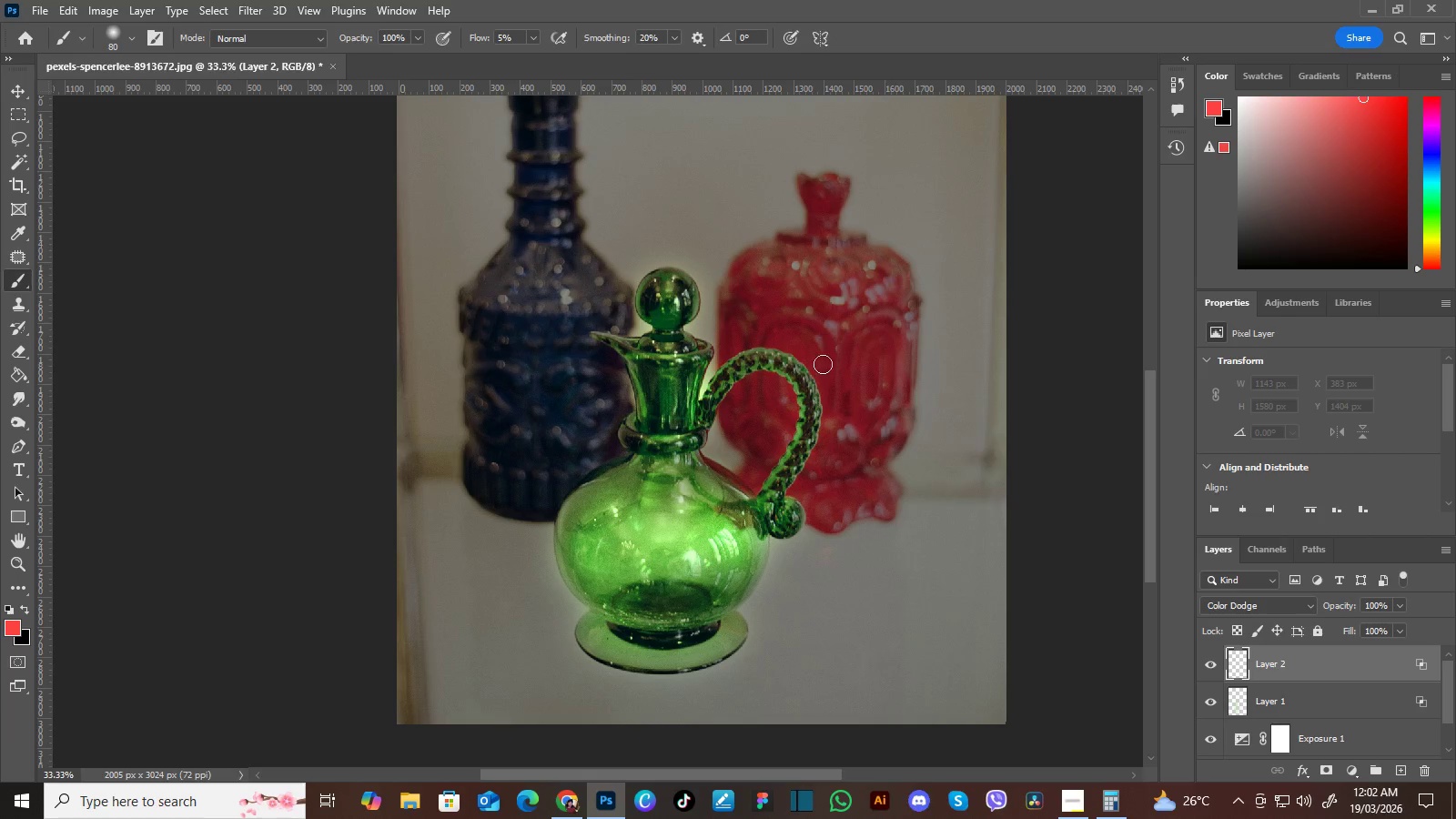 
key(BracketRight)
 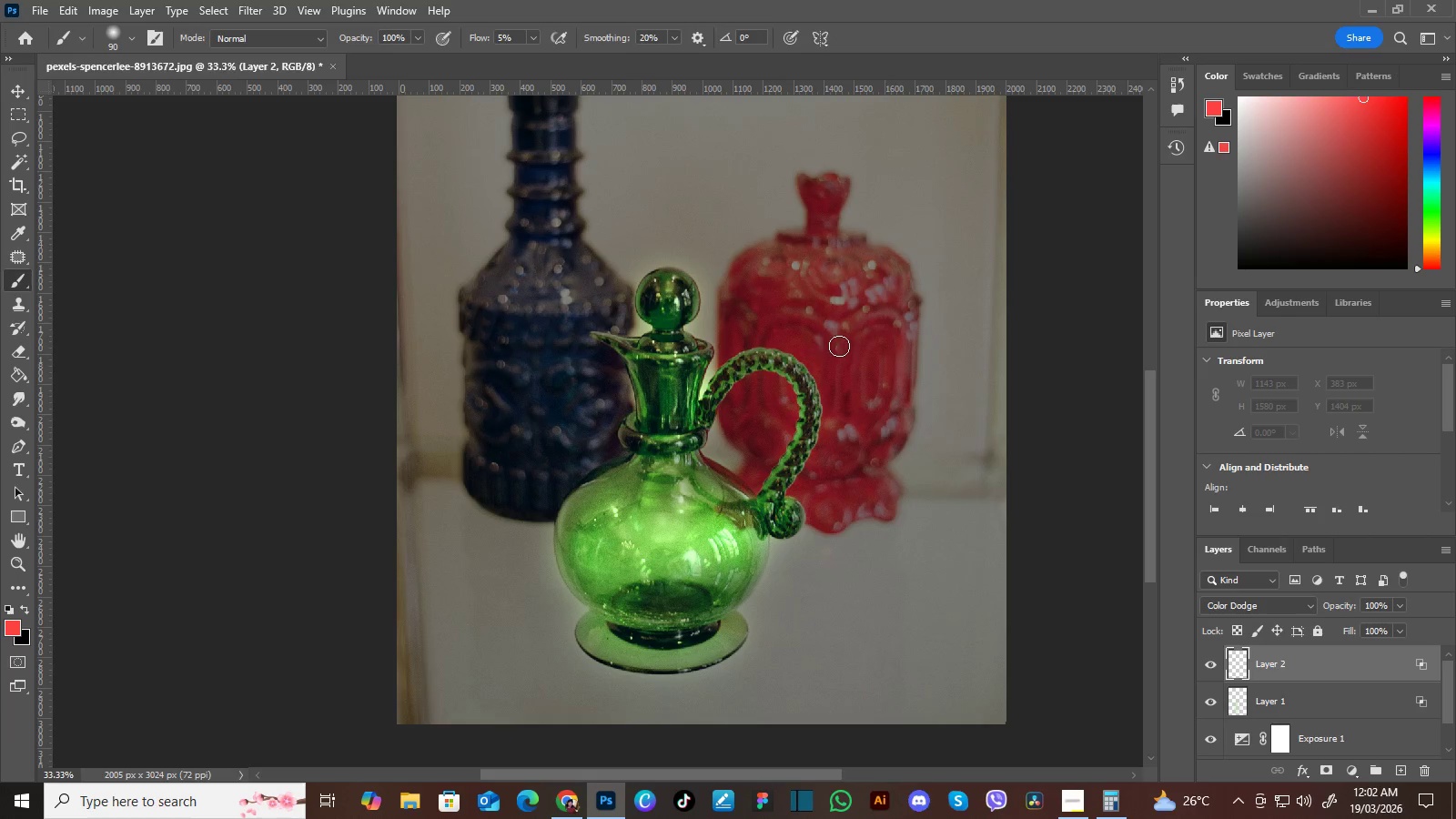 
key(BracketRight)
 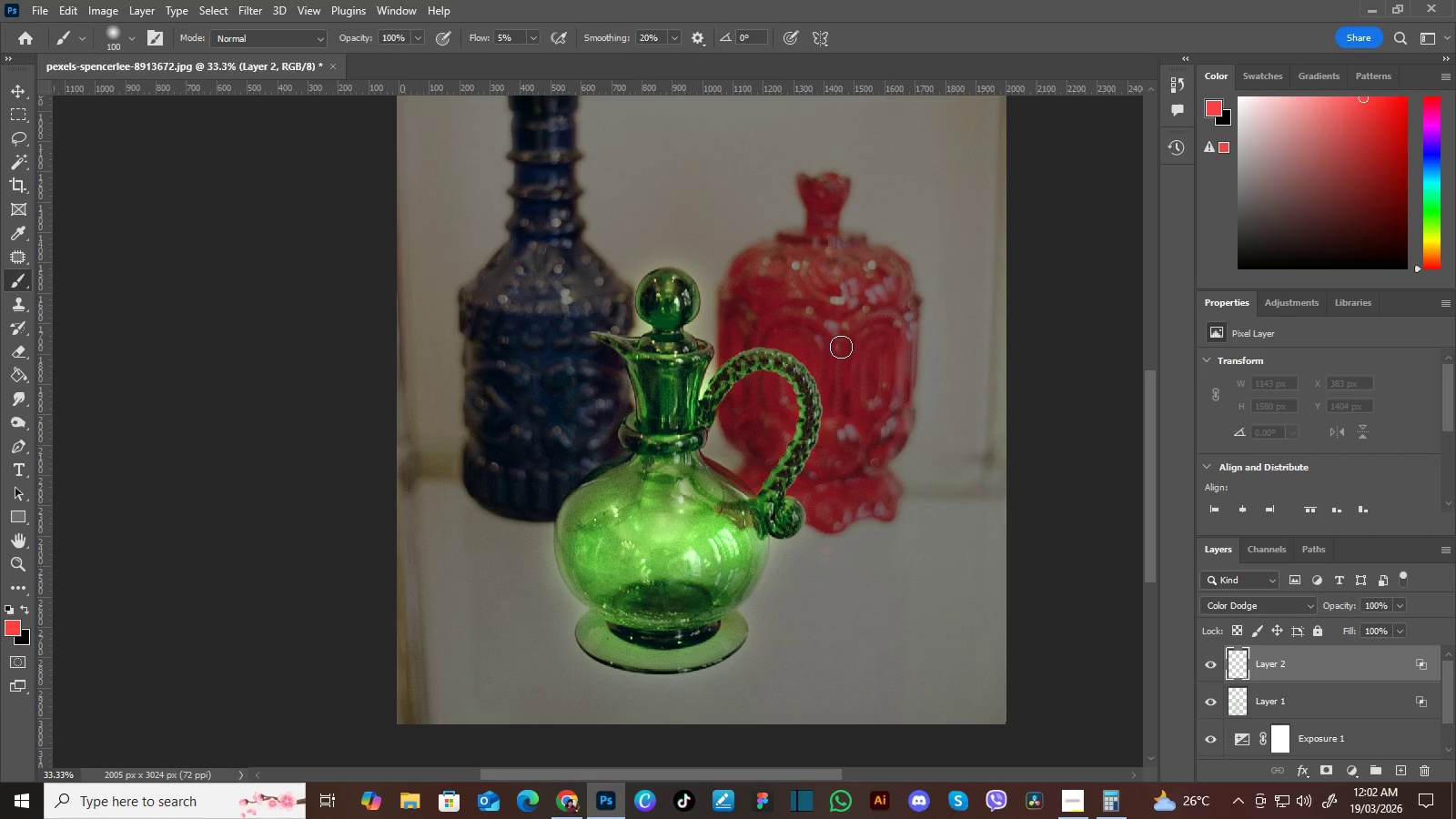 
key(BracketRight)
 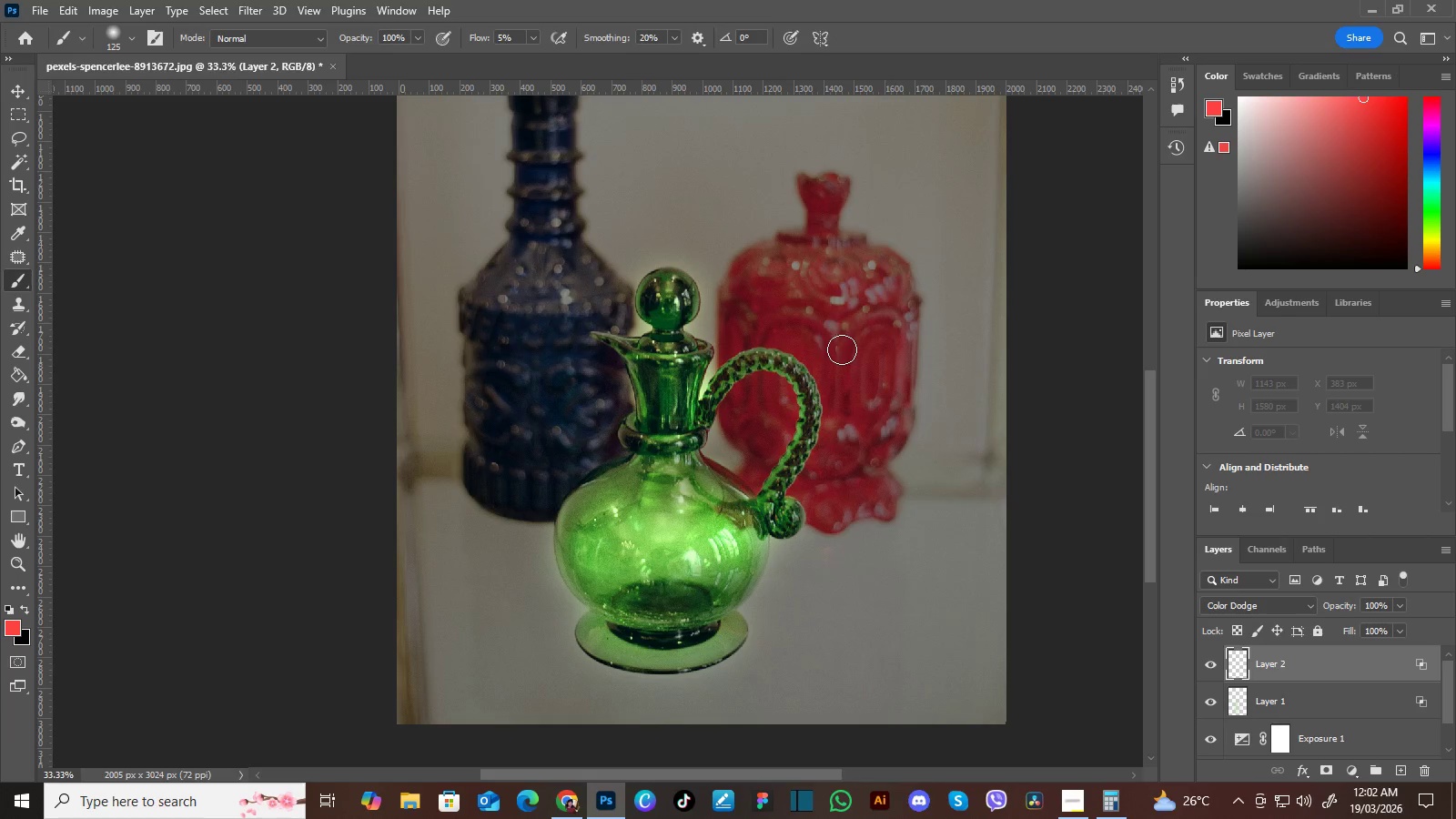 
key(BracketRight)
 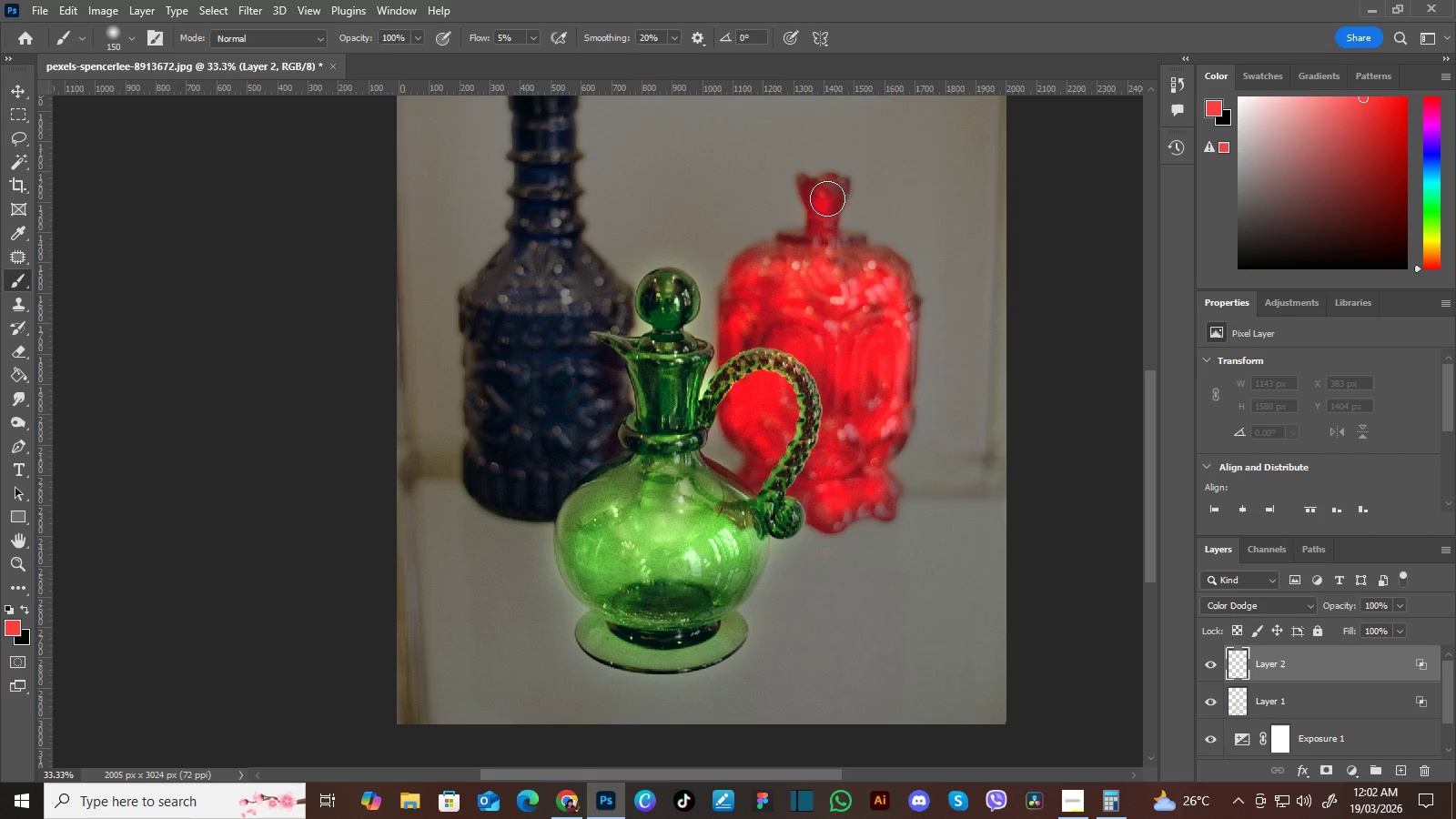 
wait(47.98)
 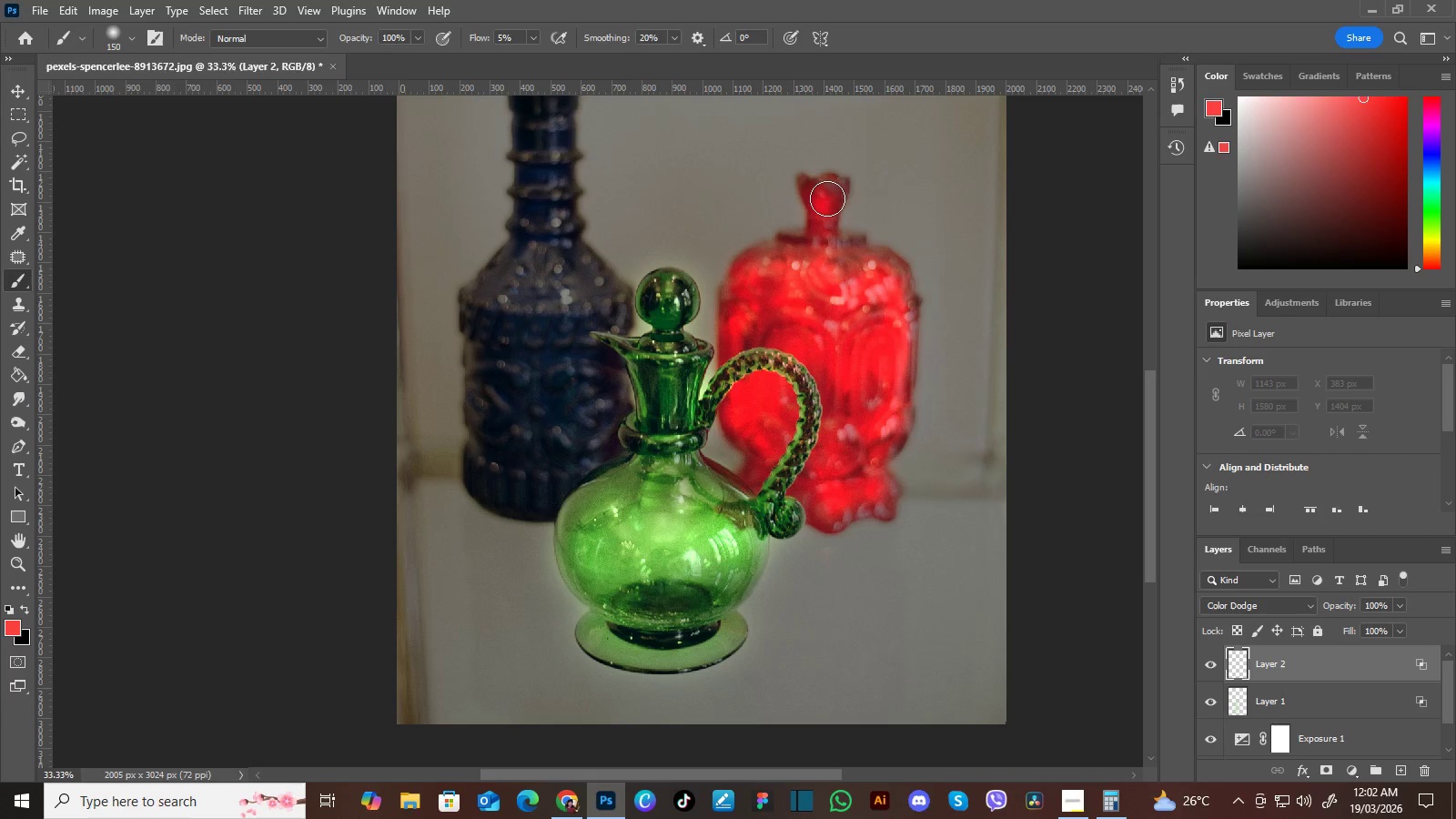 
left_click_drag(start_coordinate=[1333, 667], to_coordinate=[1341, 713])
 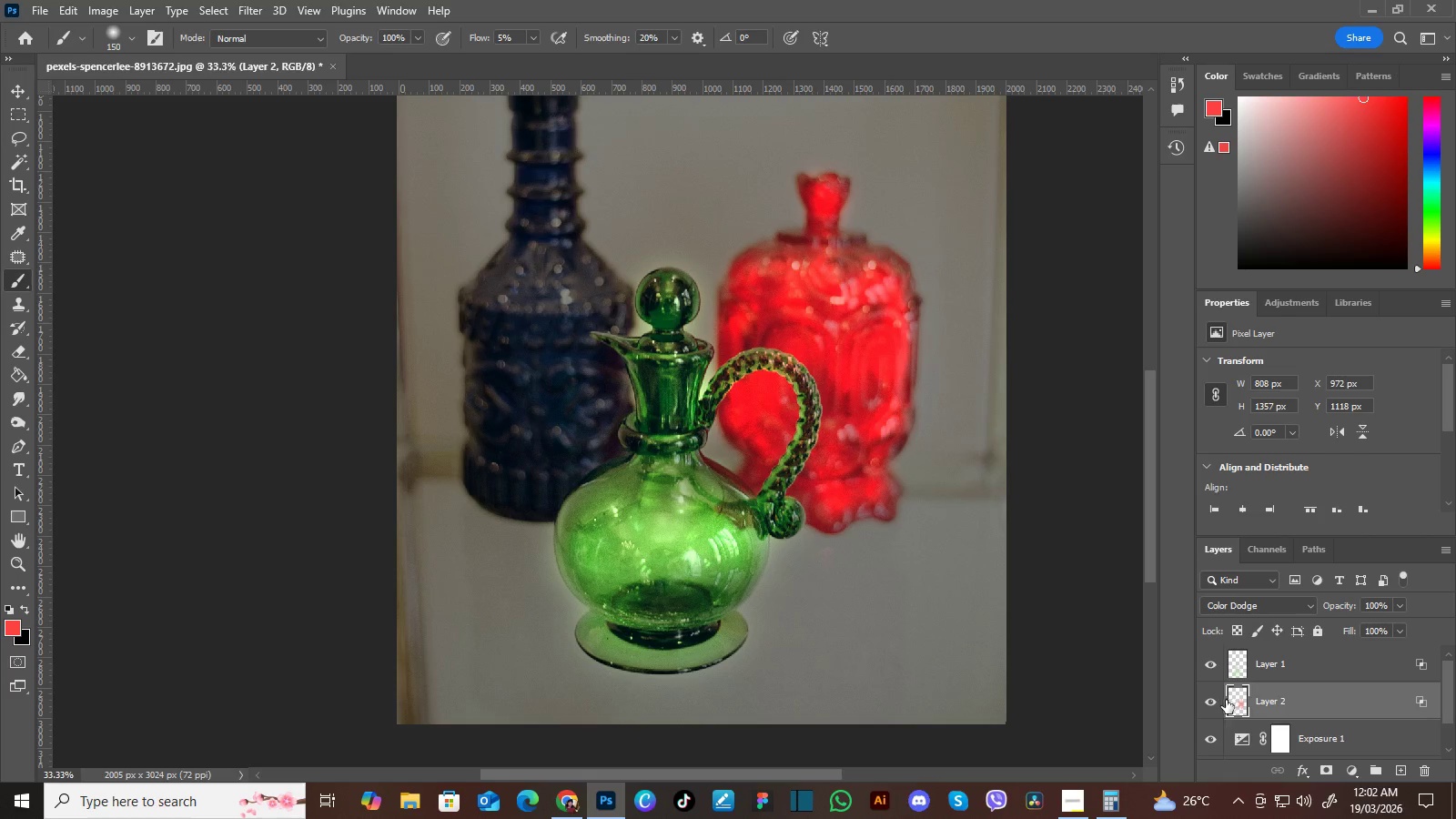 
left_click([1211, 703])
 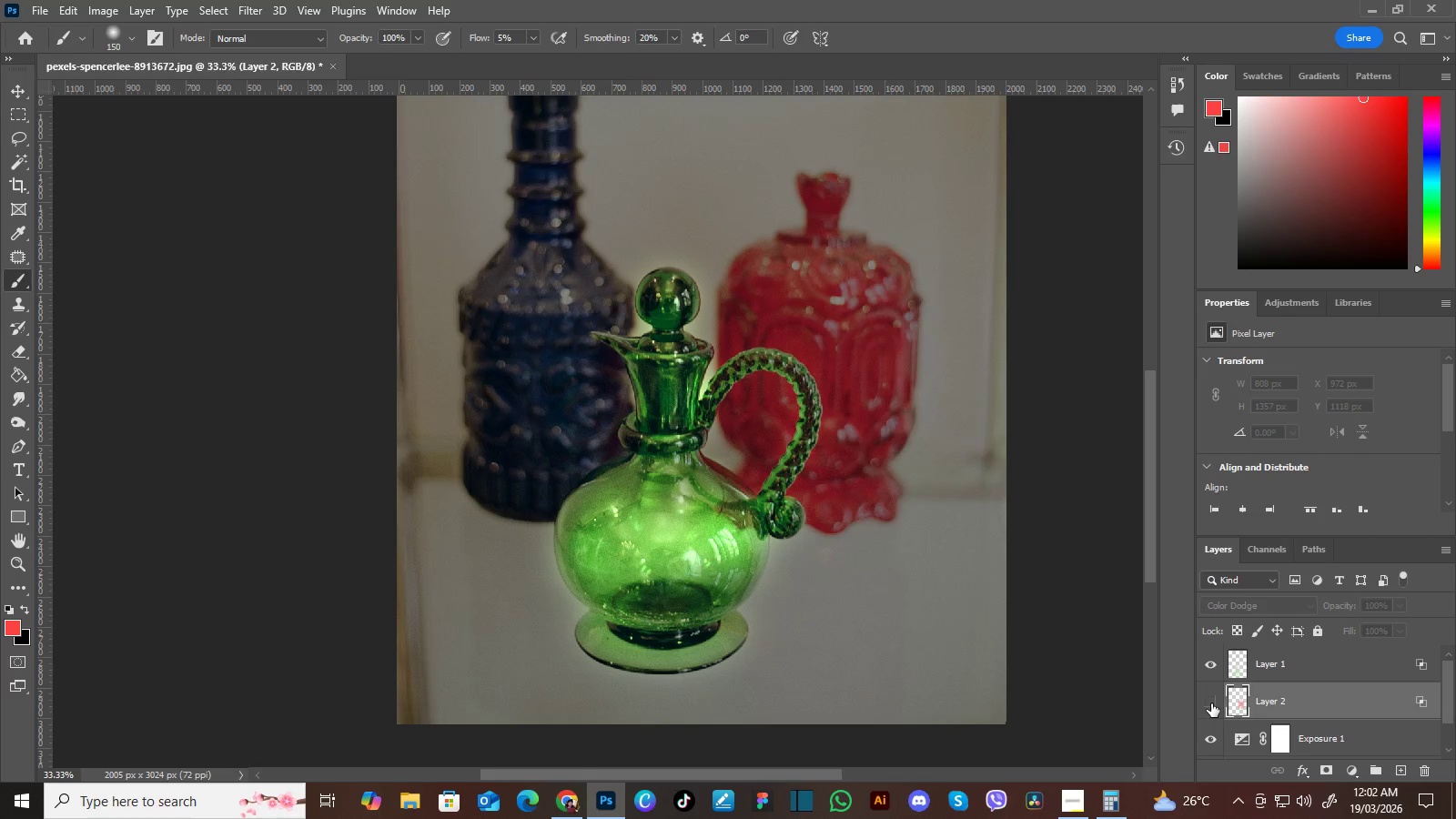 
left_click([1211, 703])
 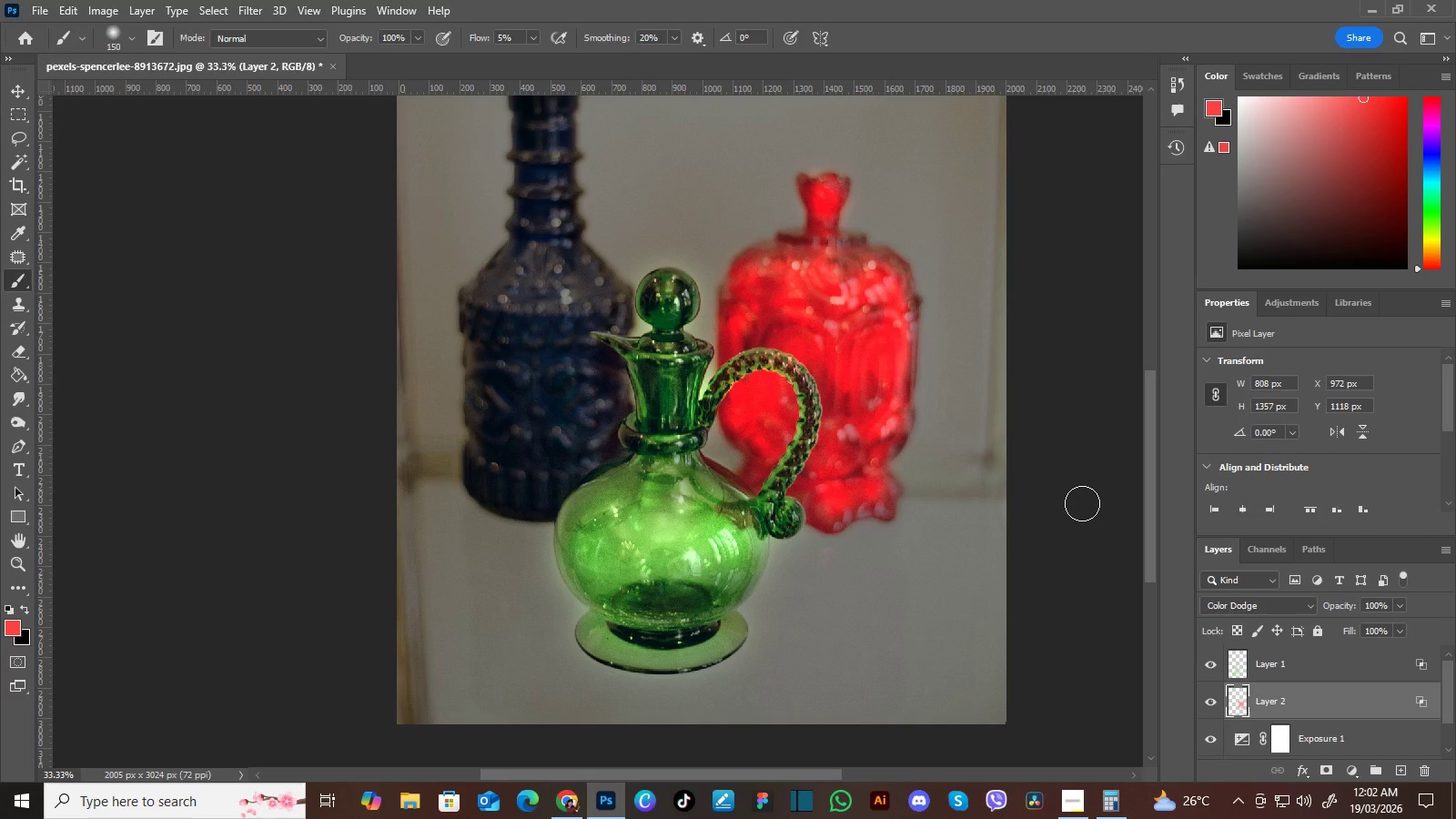 
key(Control+Minus)
 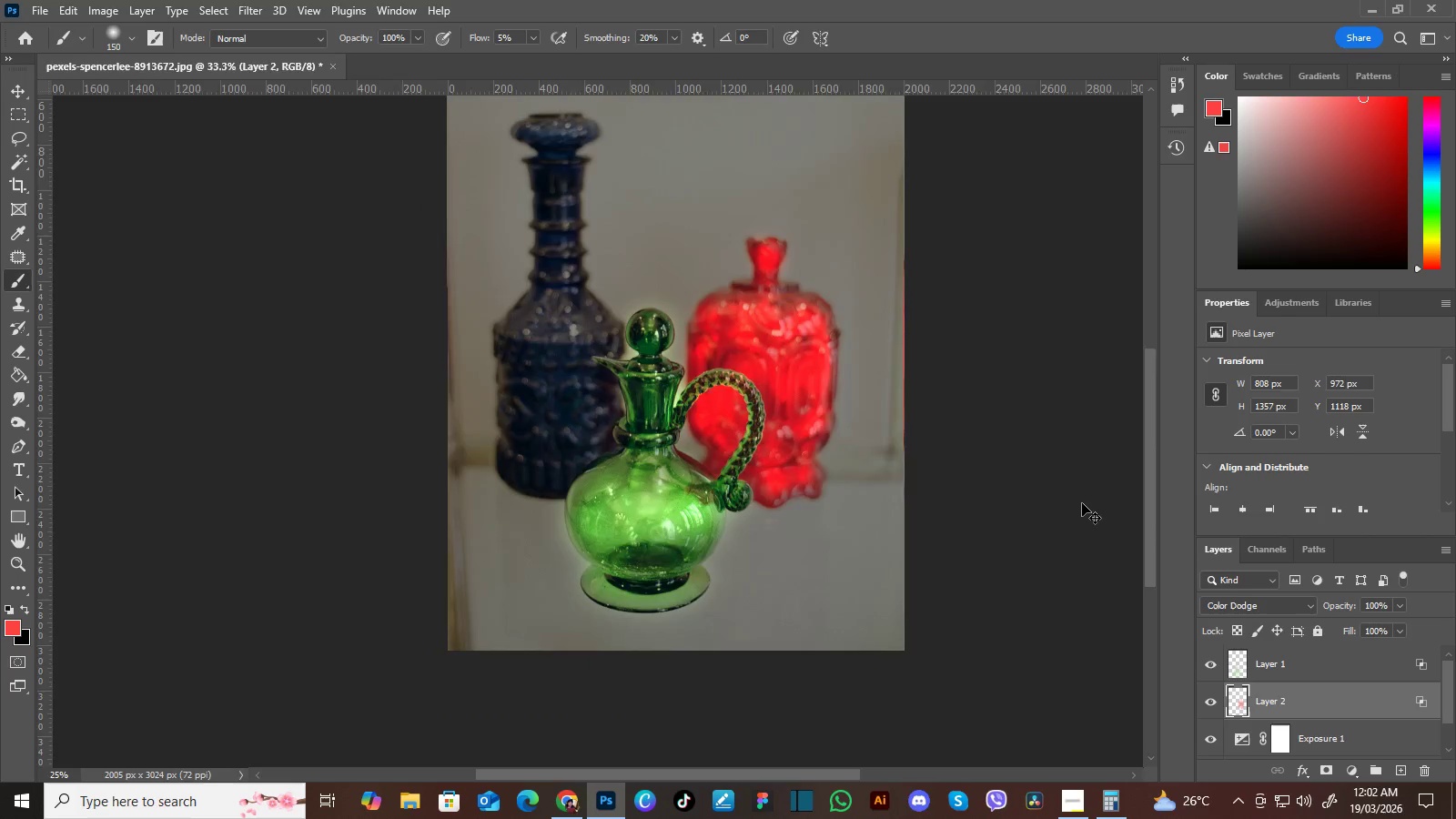 
key(Control+Minus)
 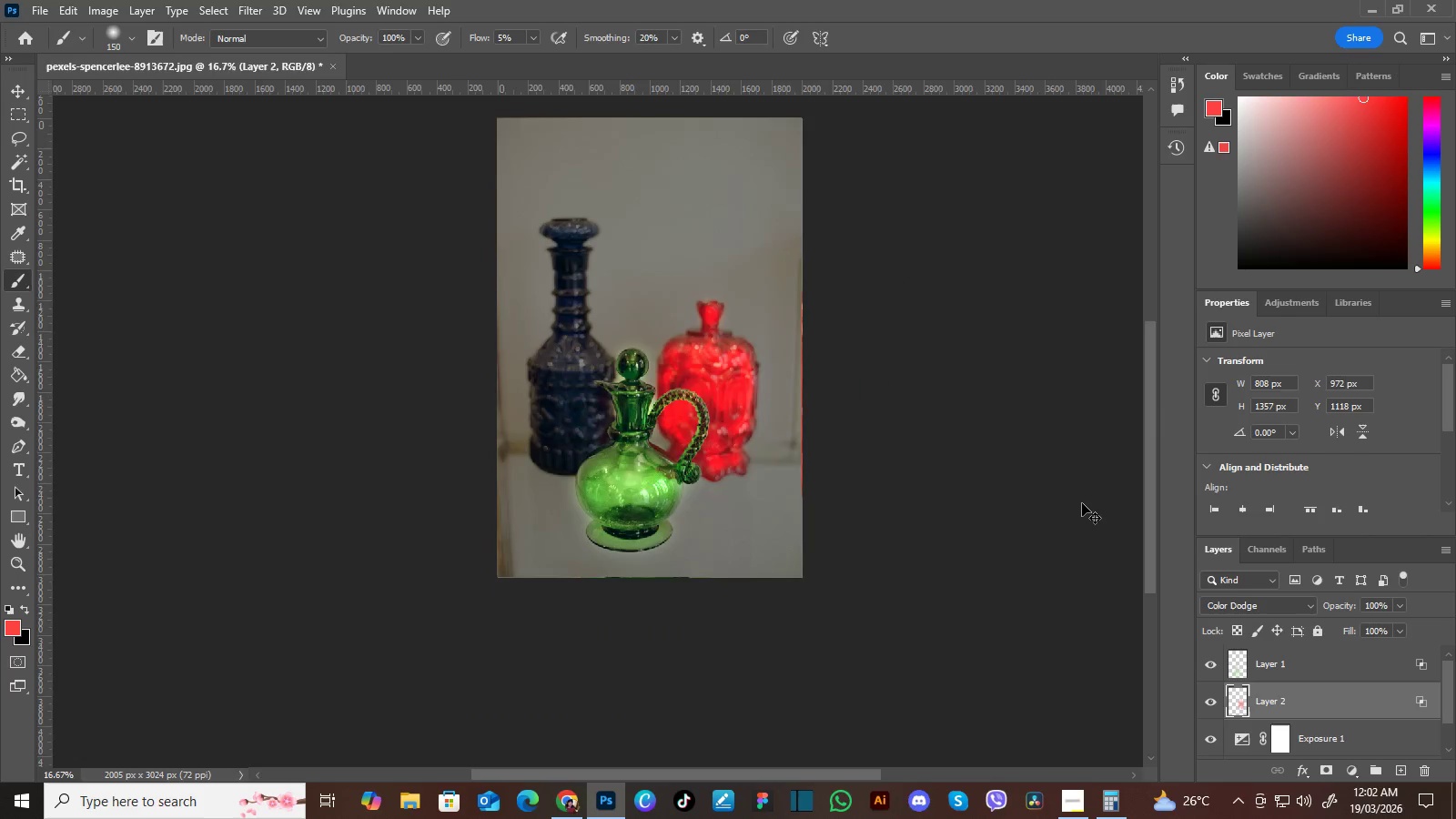 
key(Control+Minus)
 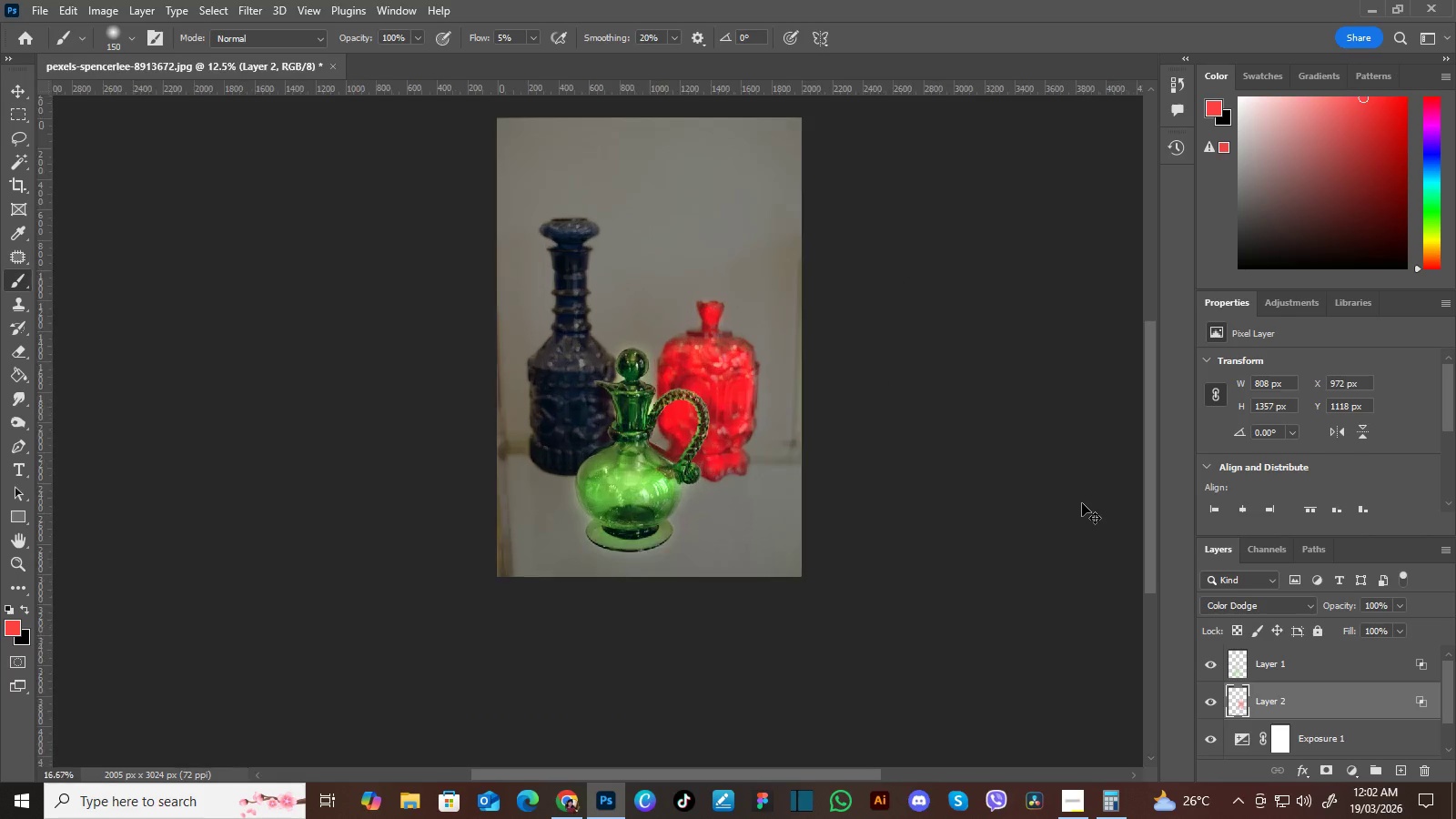 
key(Control+Equal)
 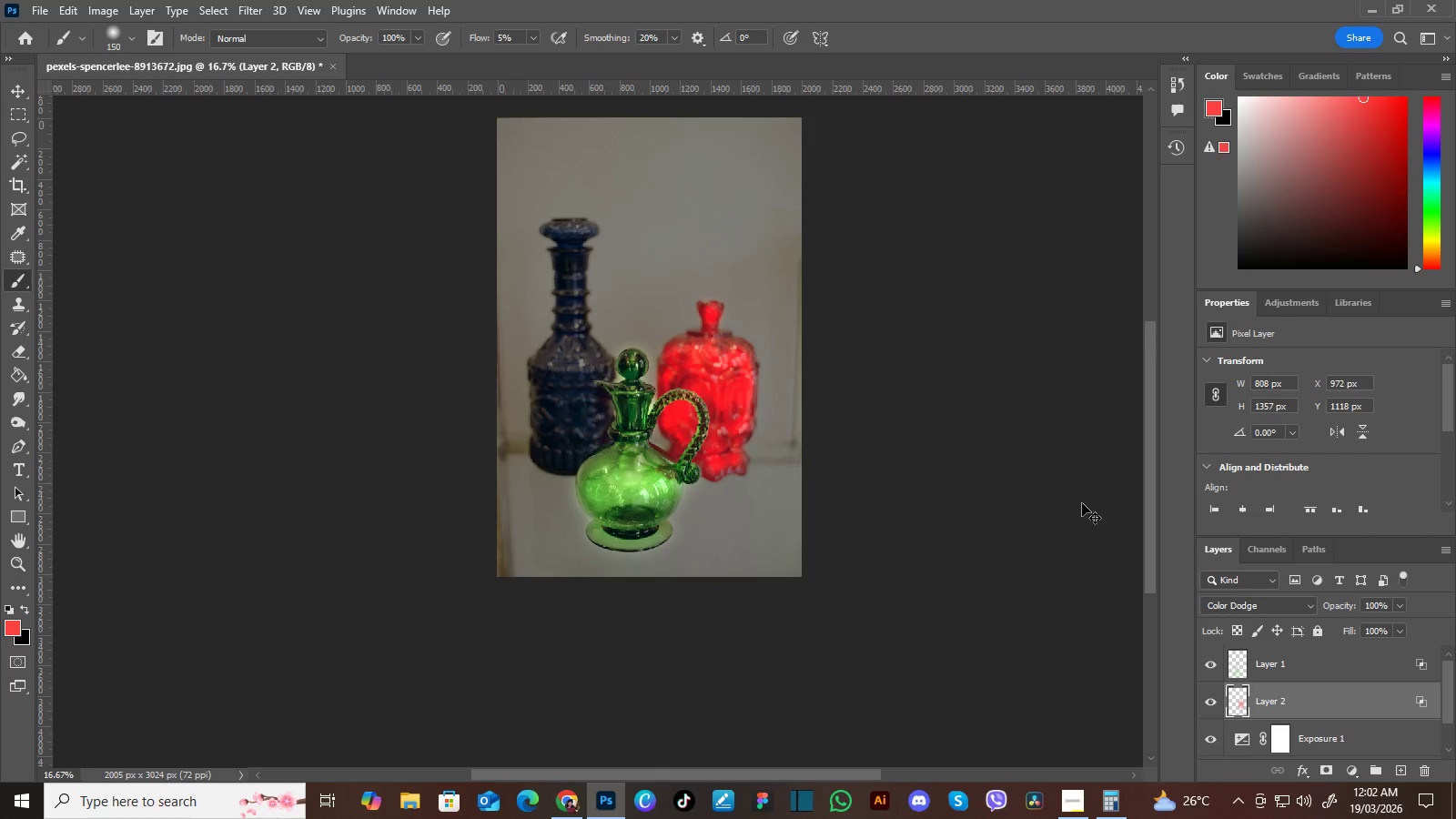 
key(Control+Equal)
 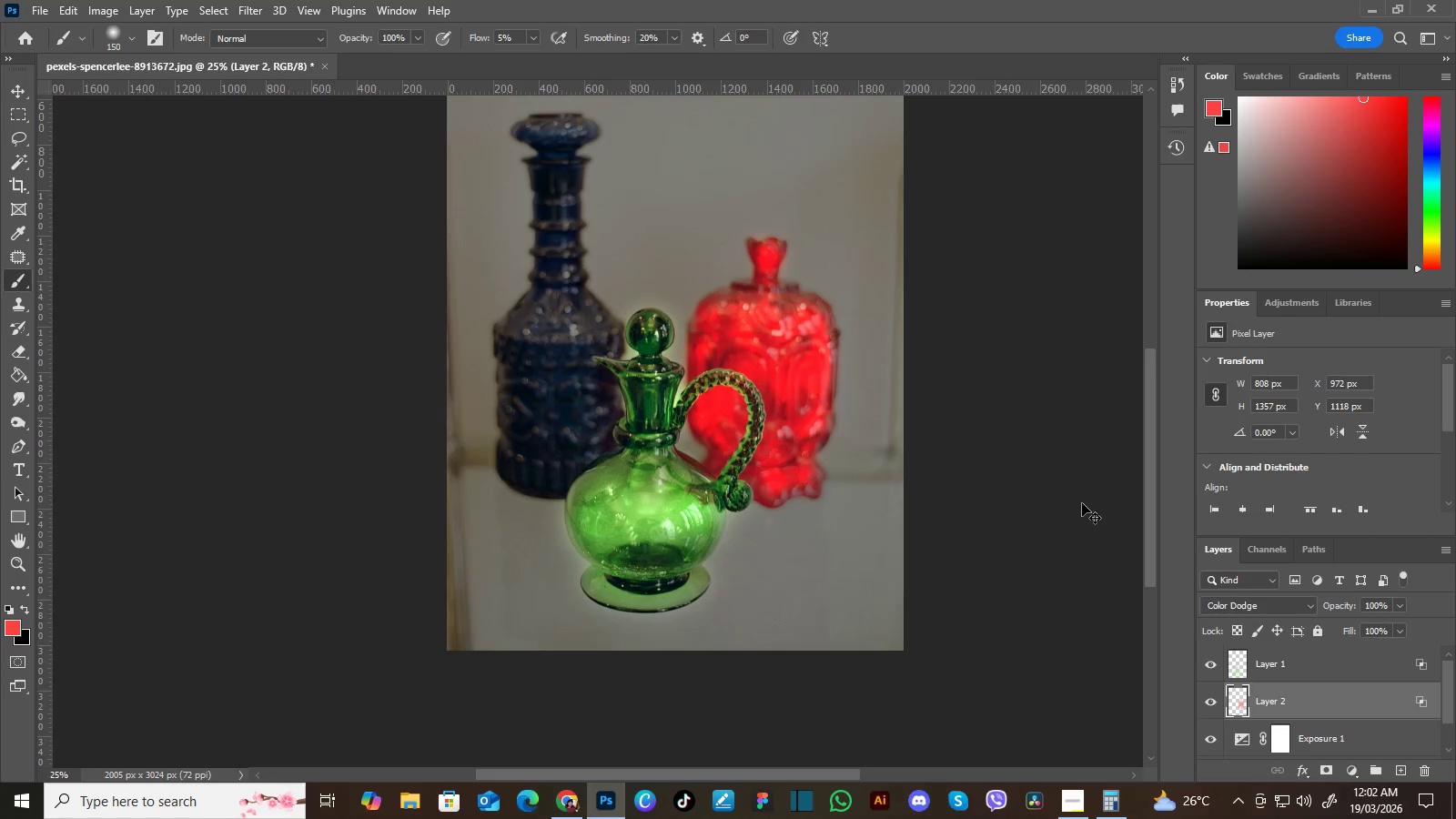 
key(Control+Minus)
 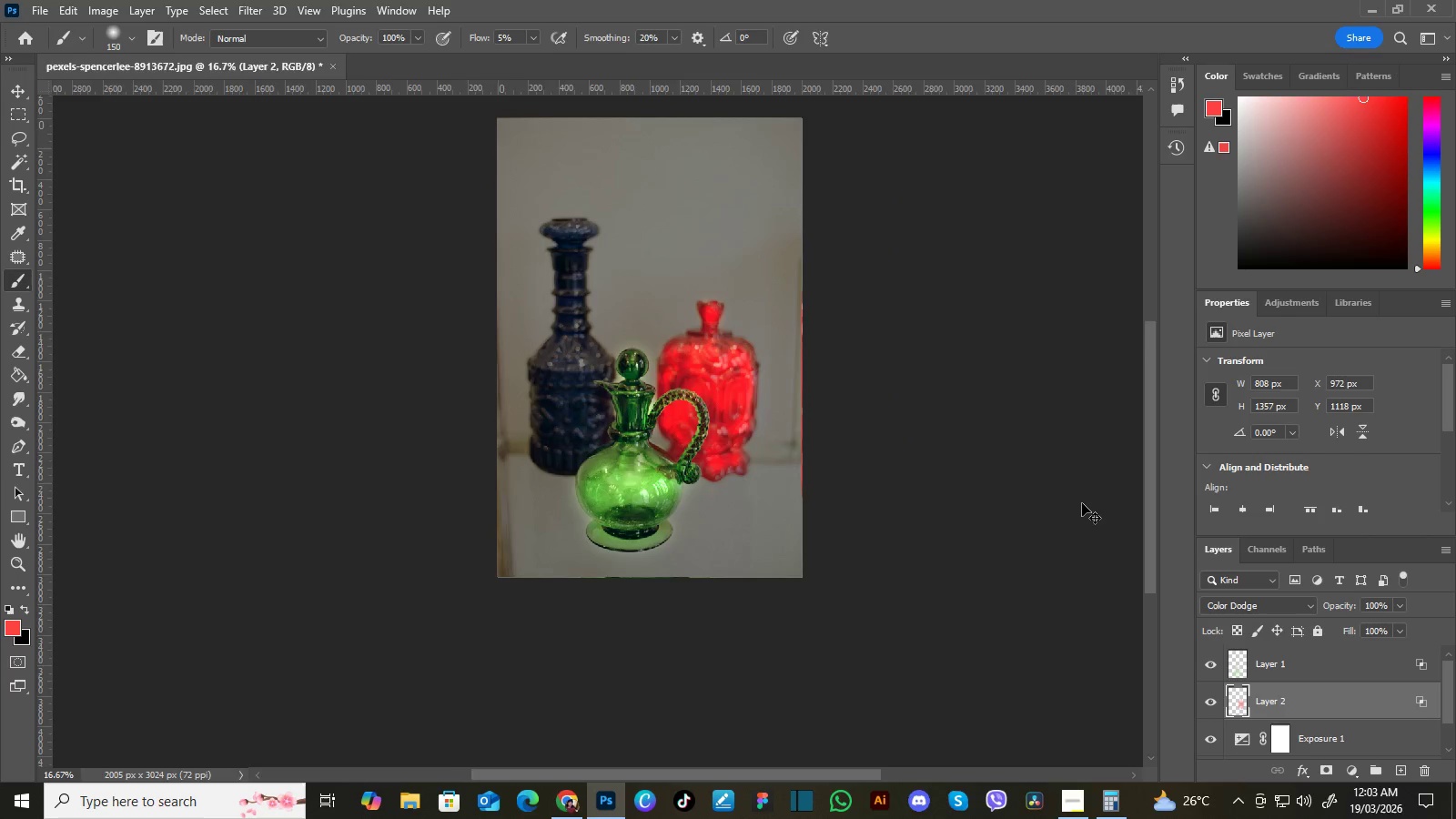 
key(Control+Equal)
 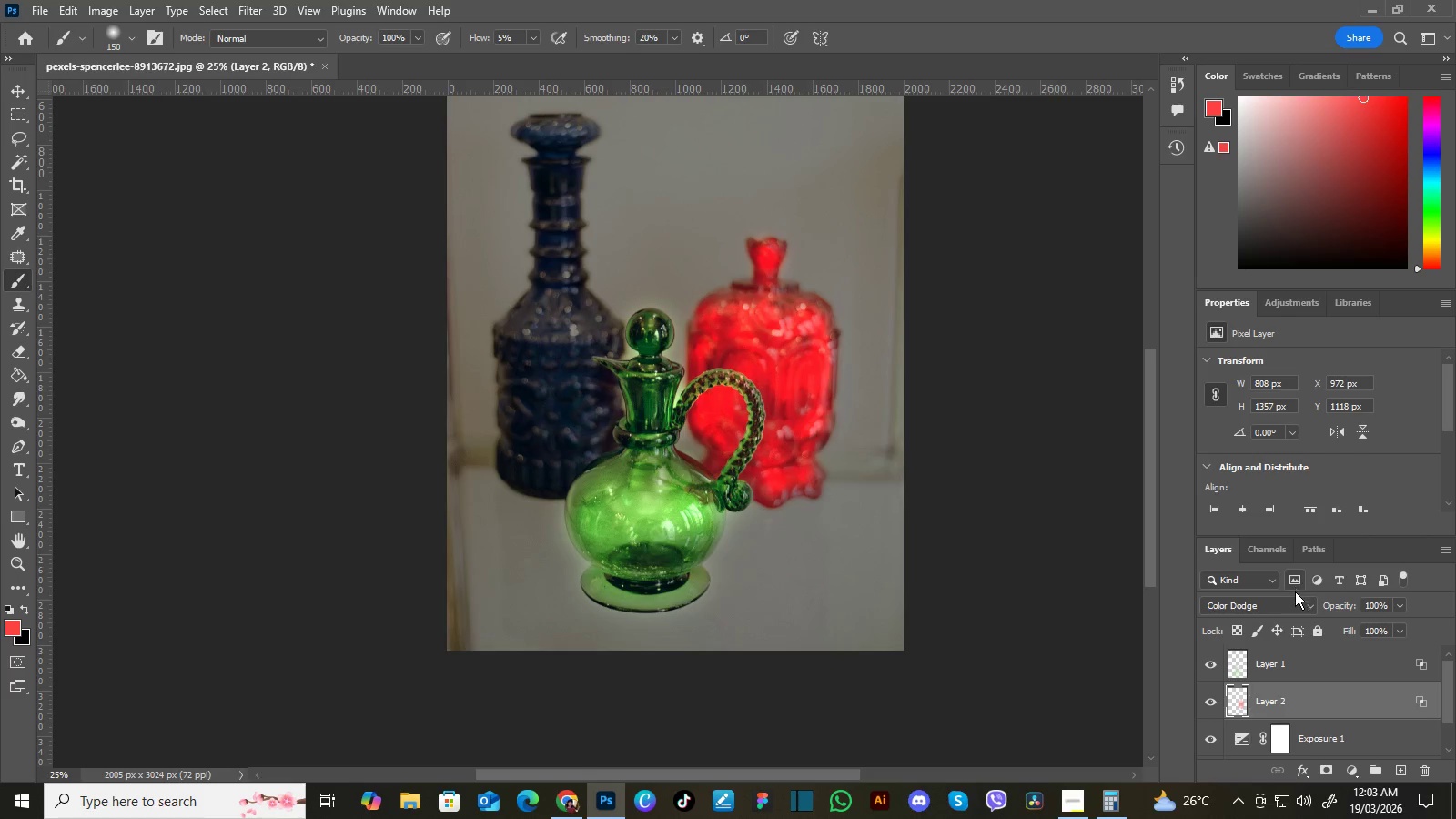 
wait(10.69)
 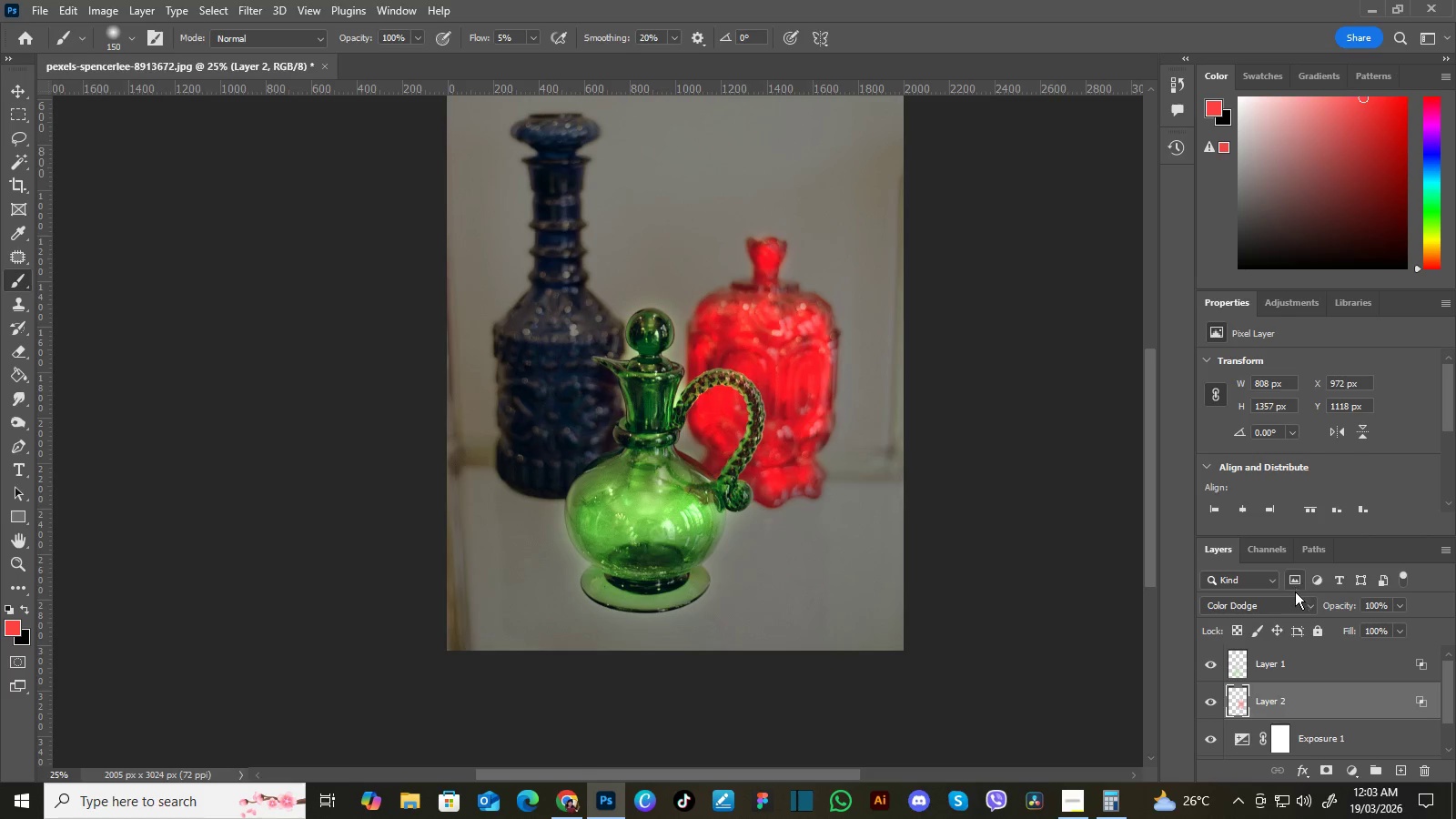 
left_click([114, 10])
 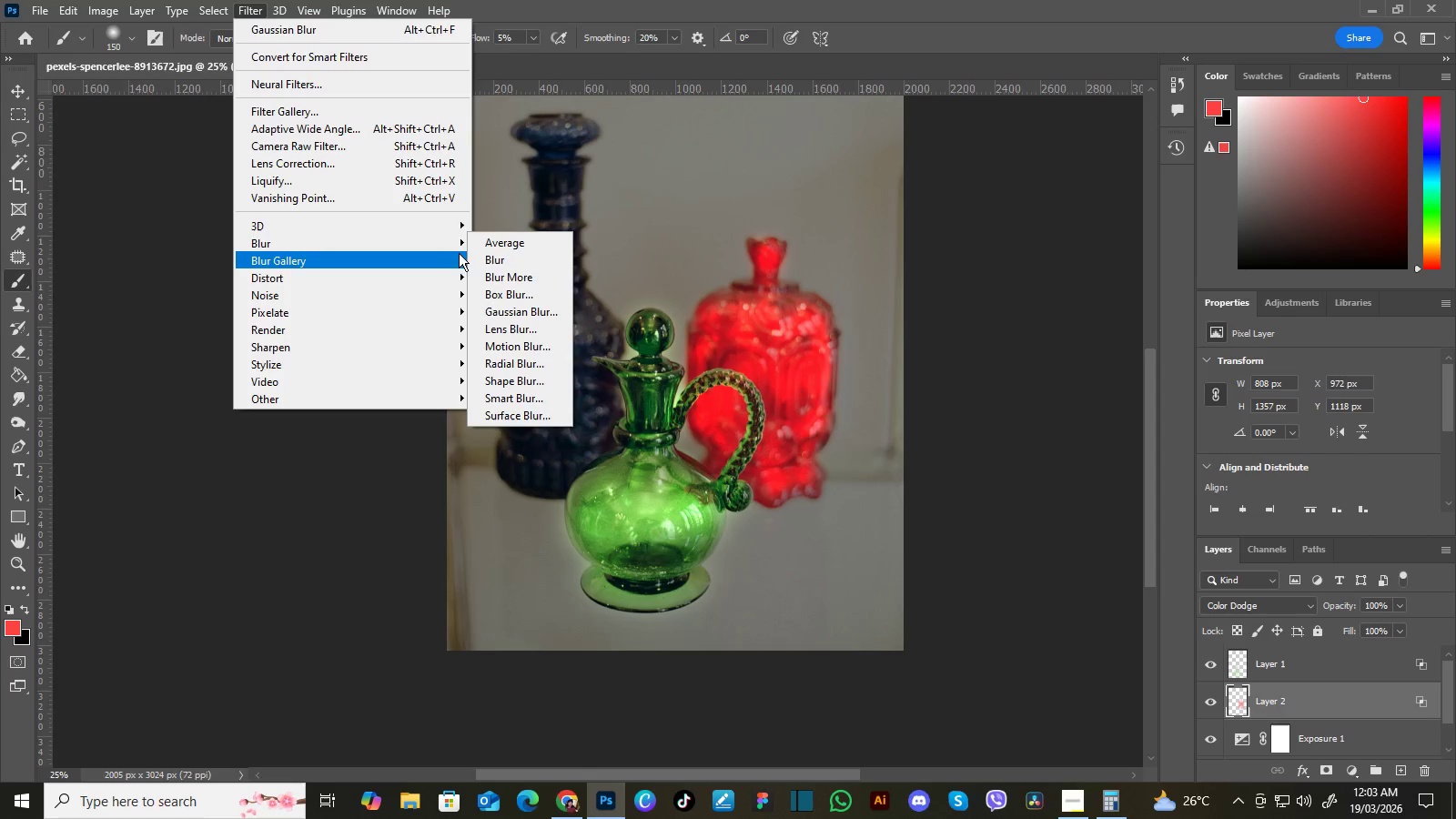 
left_click([525, 305])
 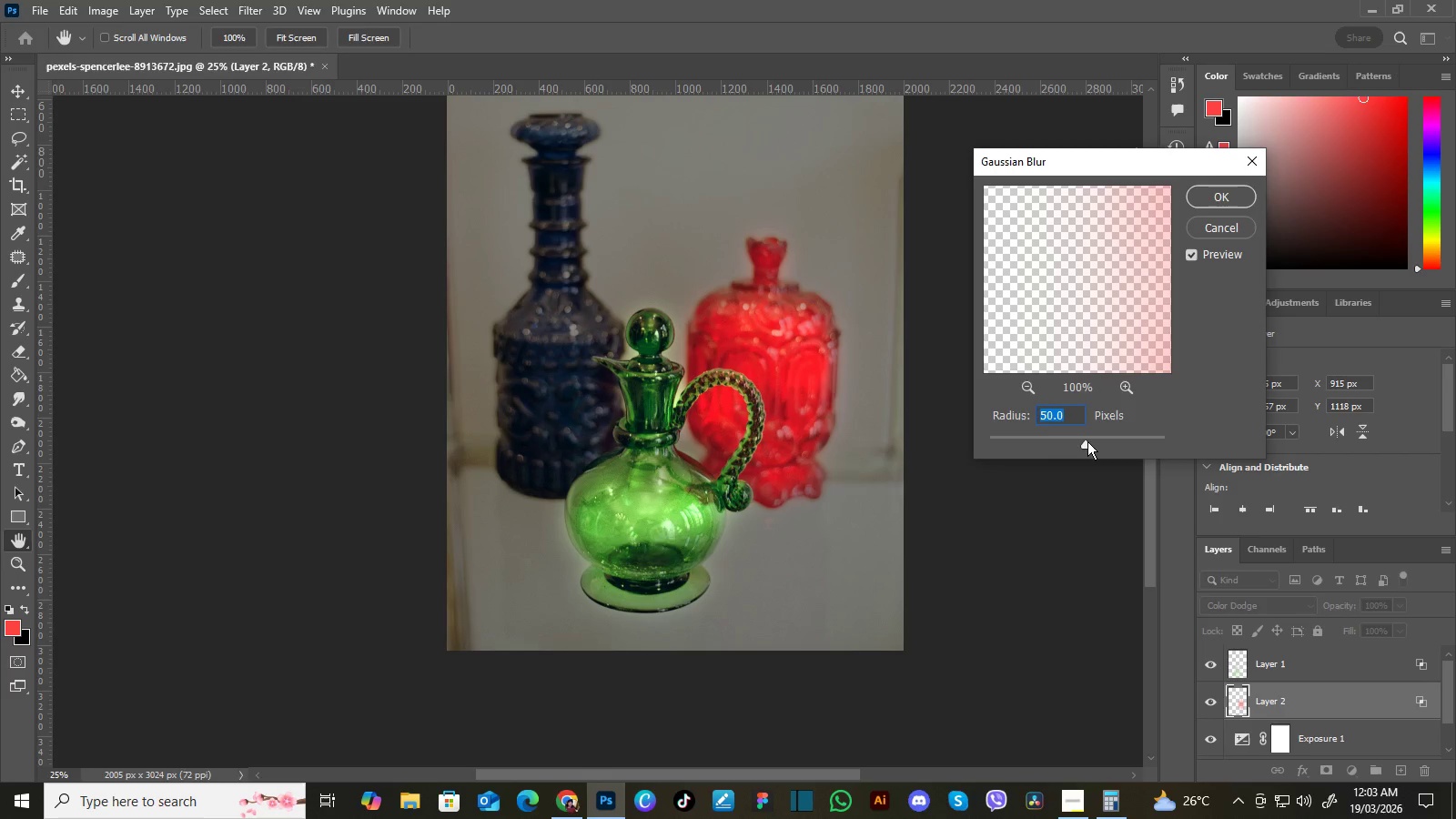 
left_click_drag(start_coordinate=[1087, 441], to_coordinate=[1097, 440])
 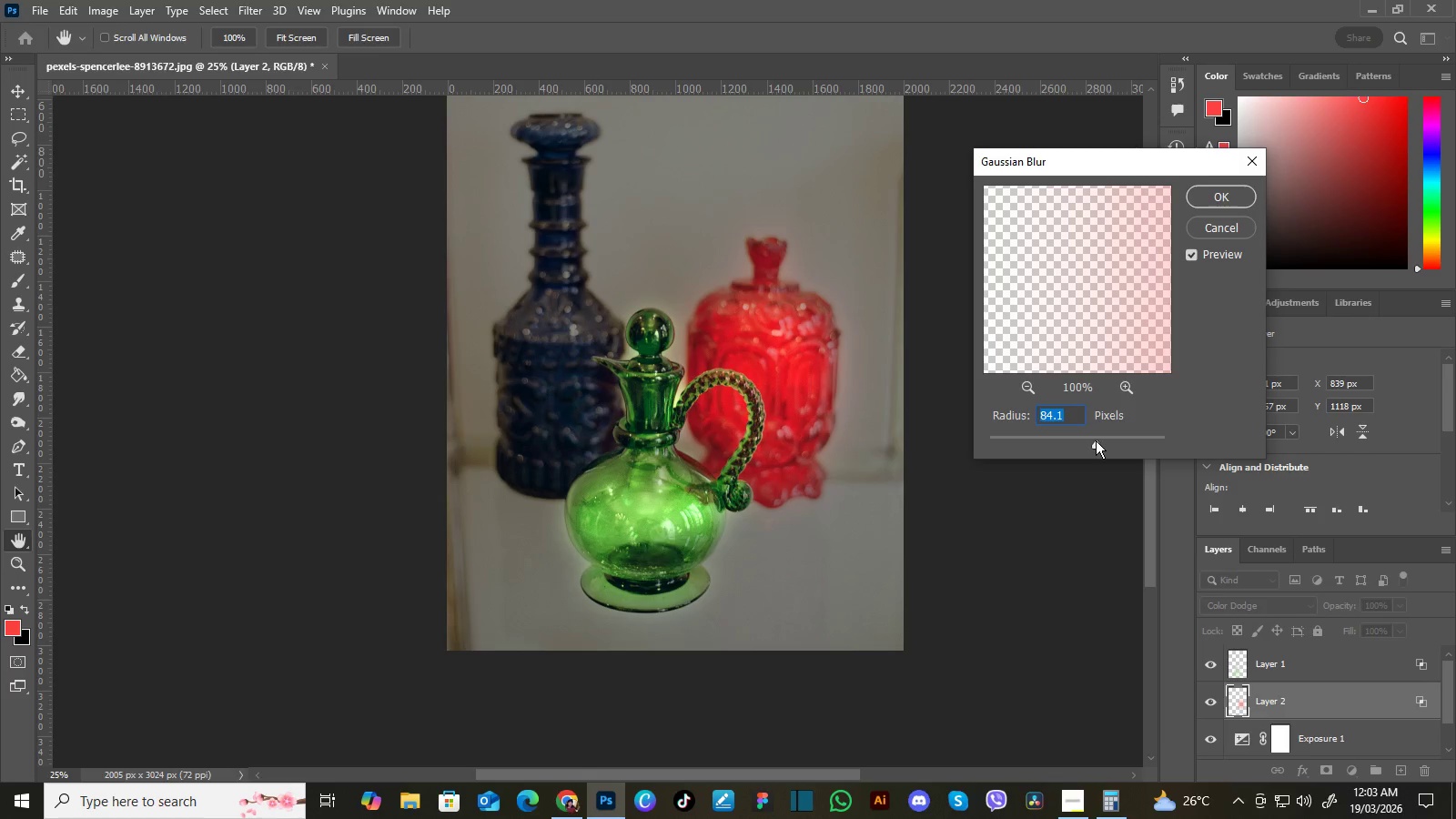 
left_click_drag(start_coordinate=[1096, 440], to_coordinate=[1115, 440])
 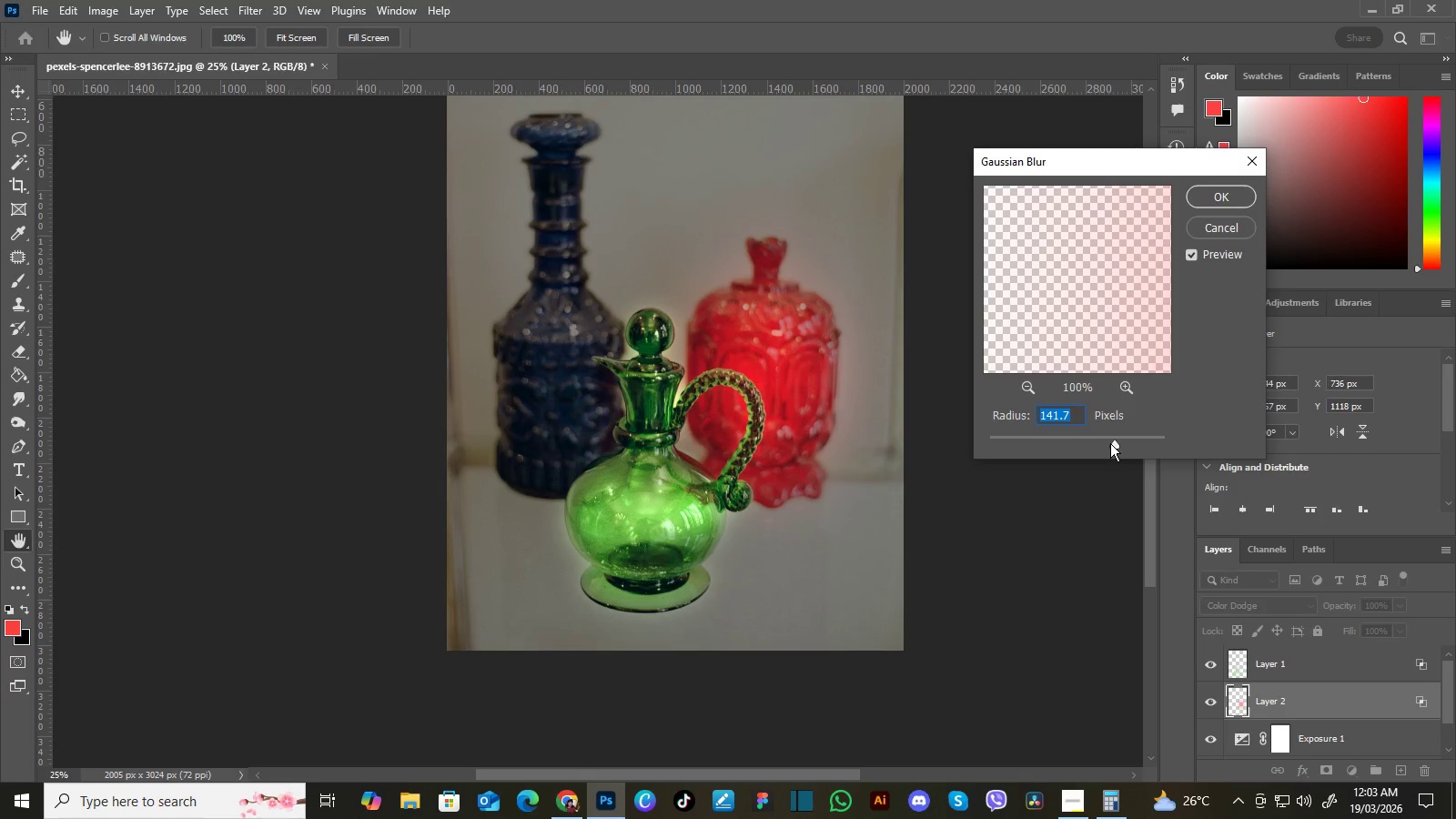 
left_click_drag(start_coordinate=[1110, 443], to_coordinate=[1127, 443])
 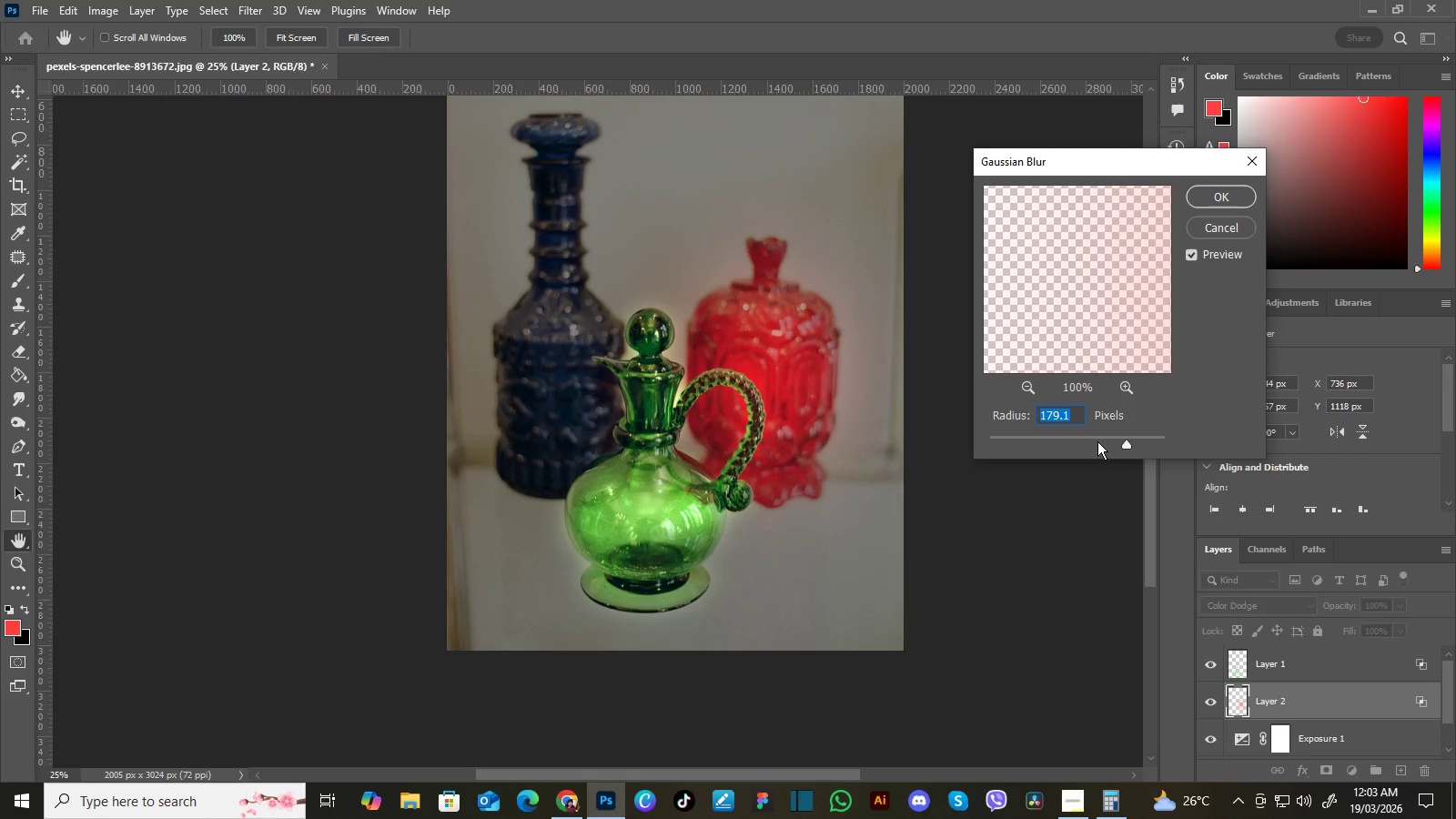 
key(Numpad1)
 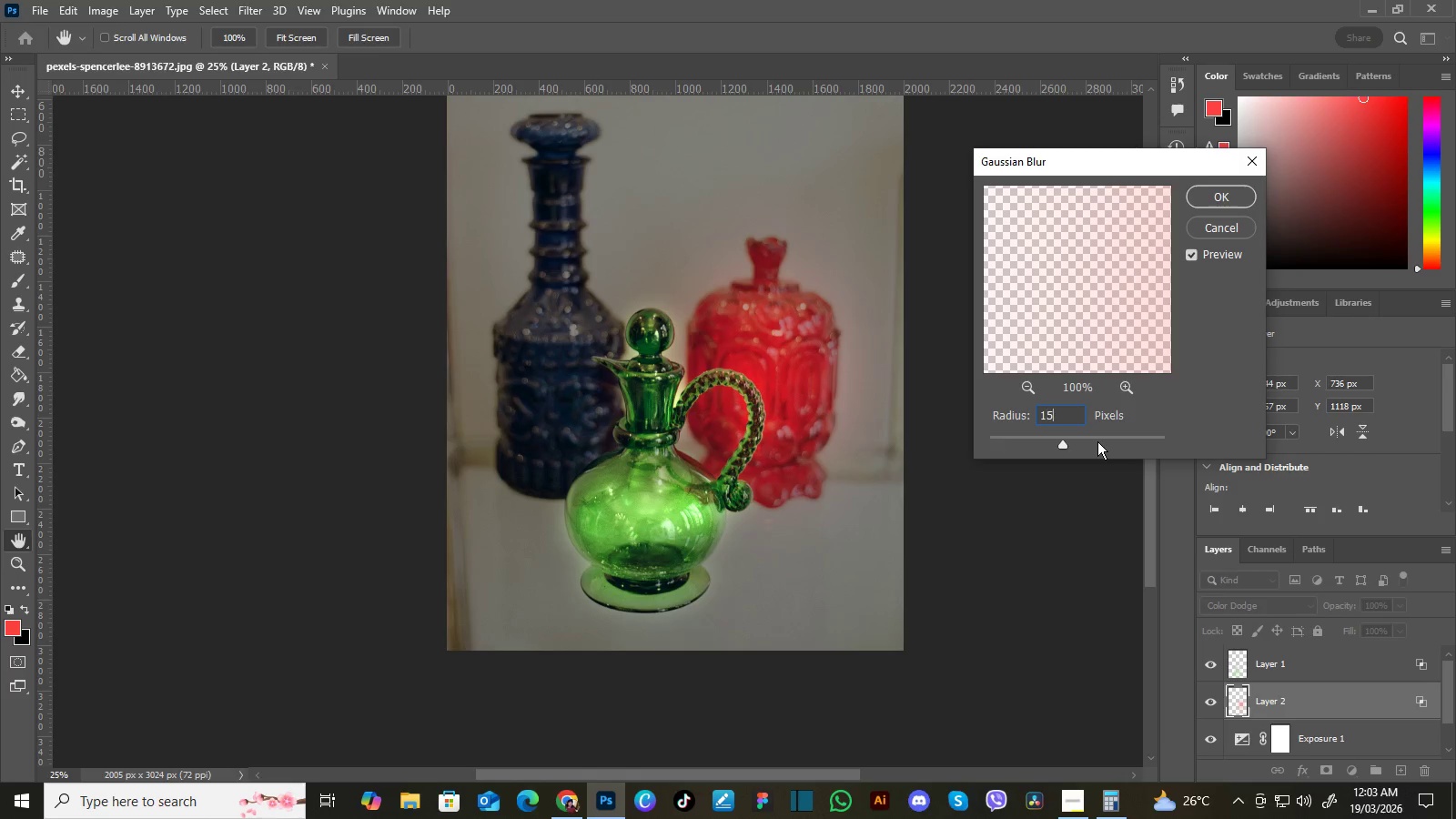 
key(Numpad5)
 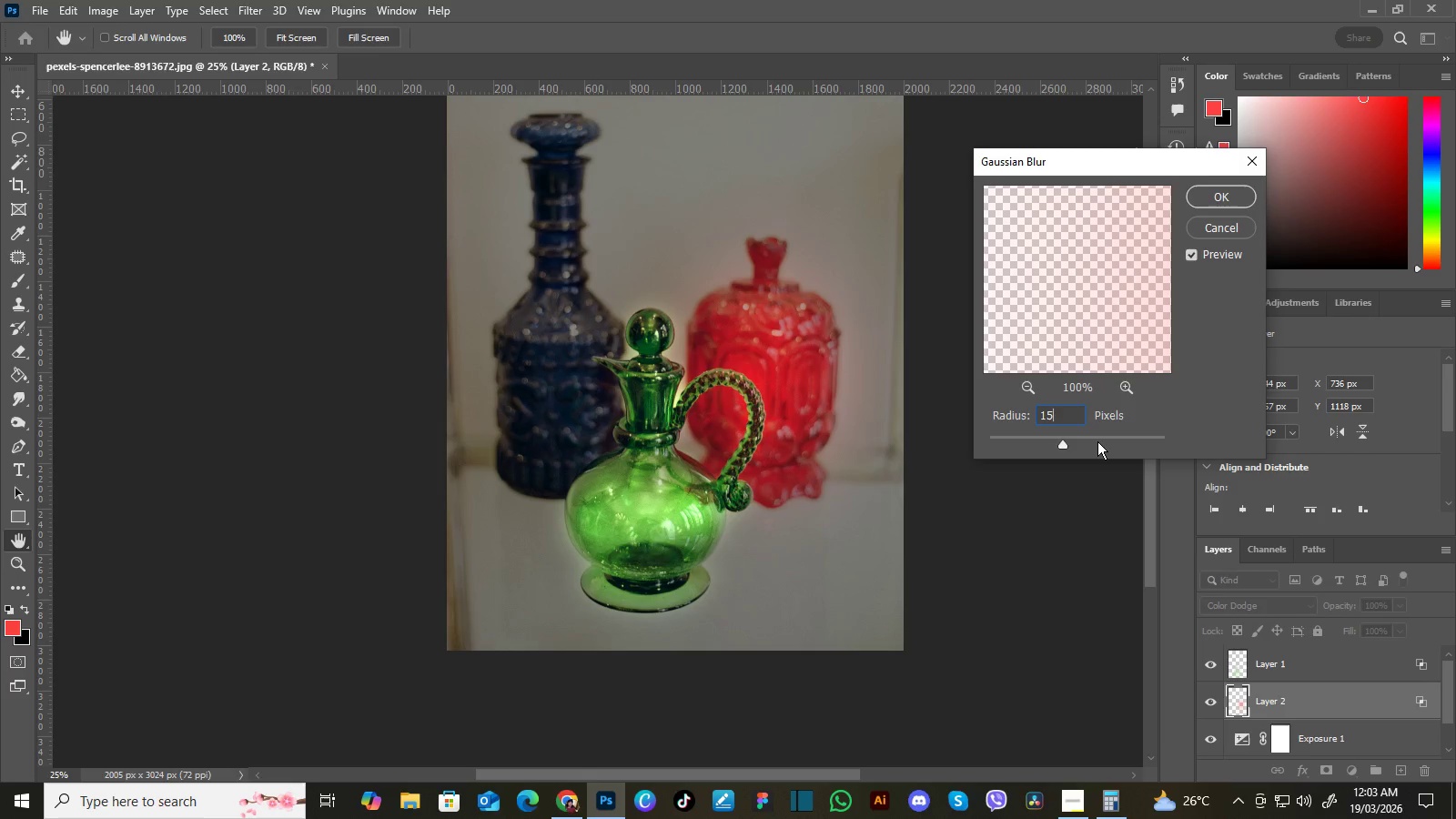 
key(Numpad0)
 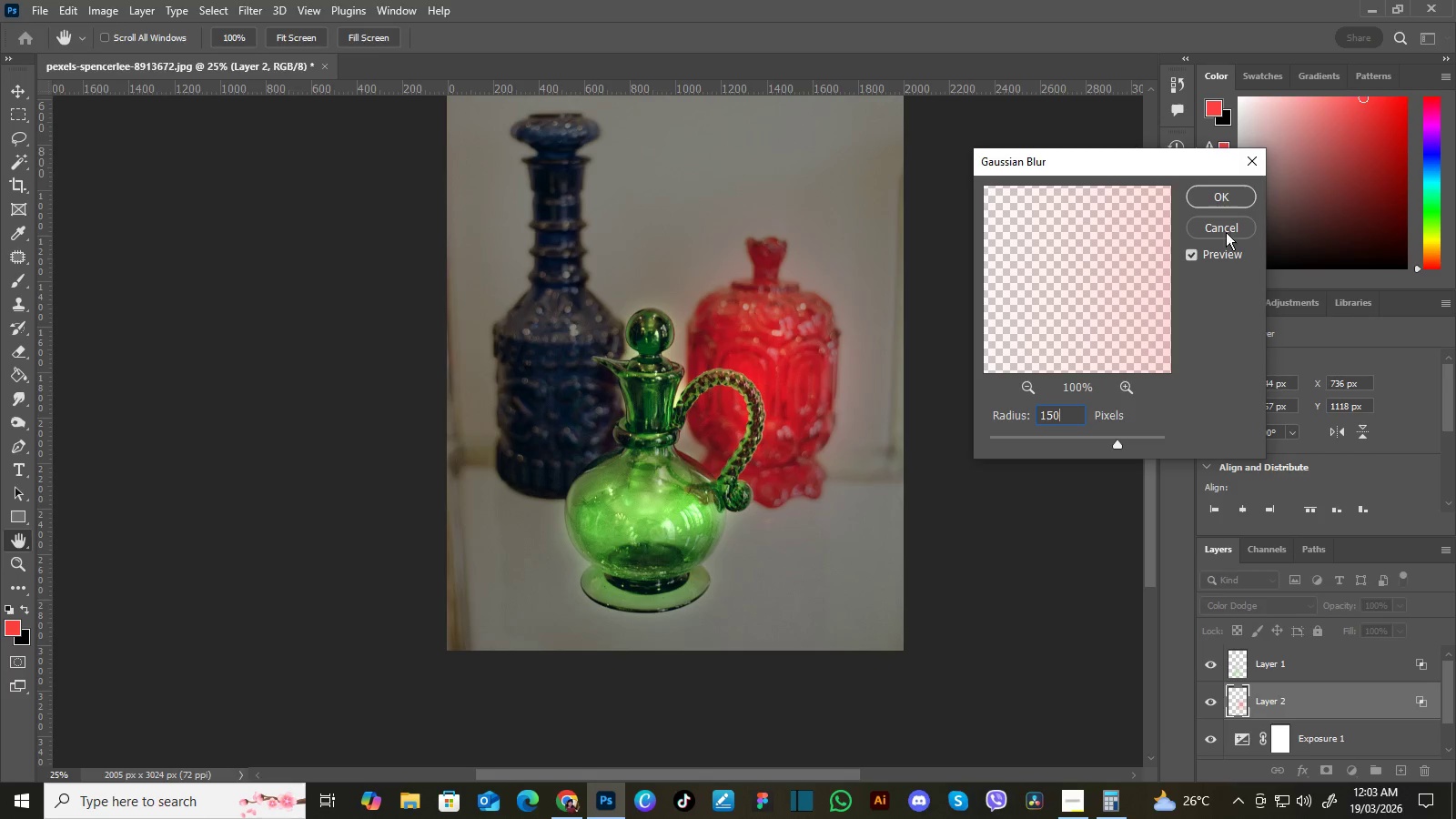 
left_click([1224, 200])
 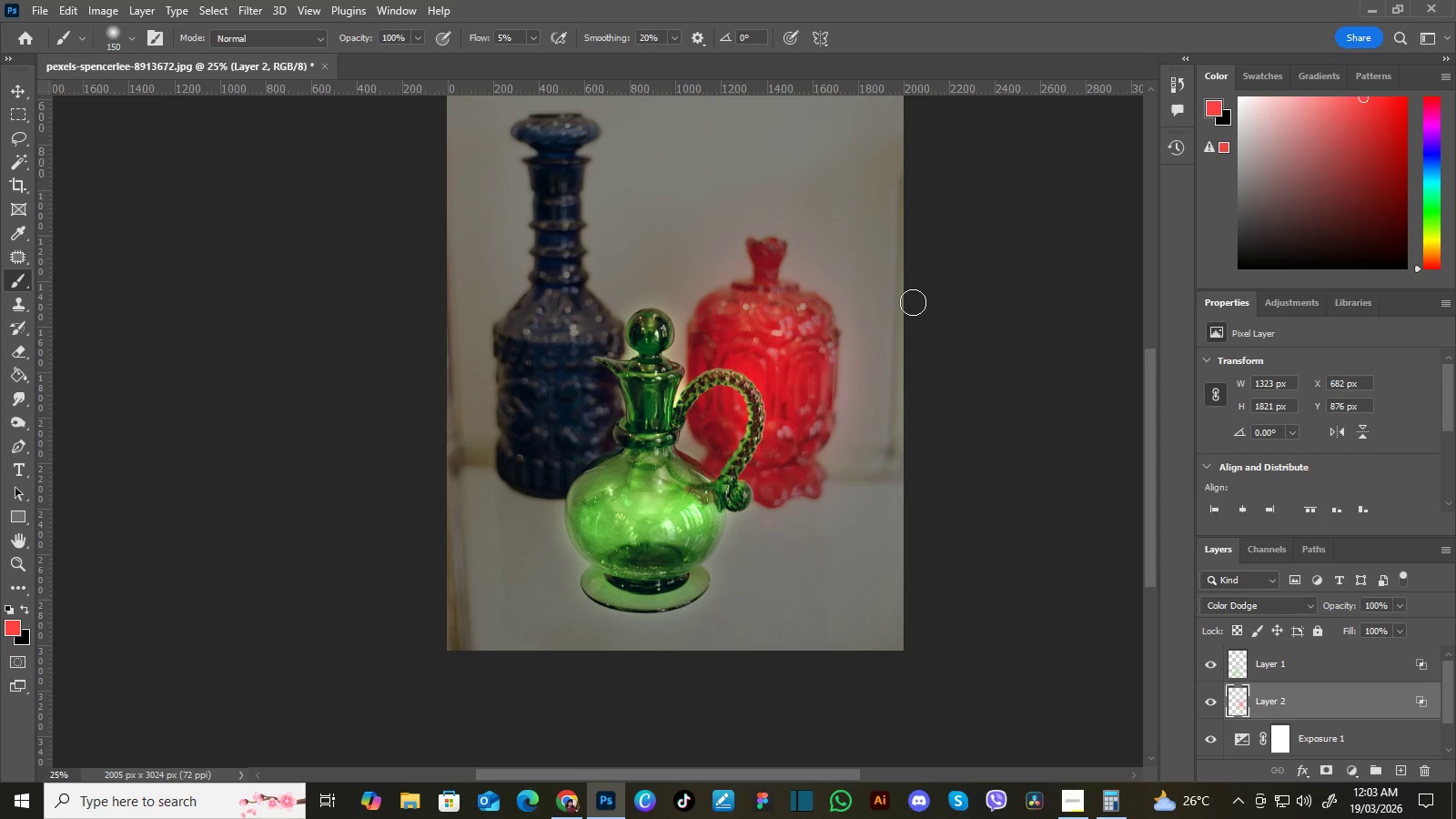 
key(E)
 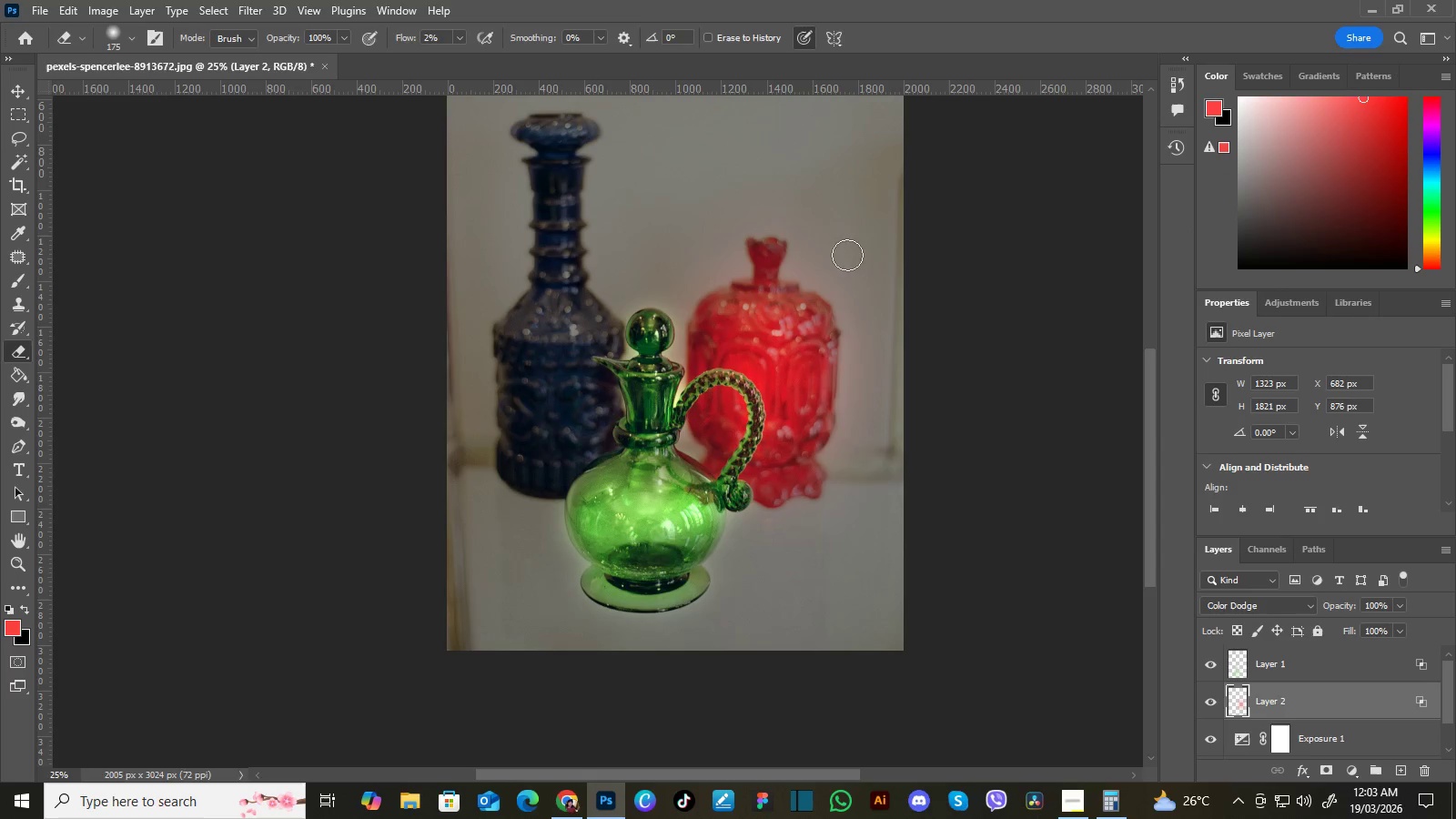 
key(BracketRight)
 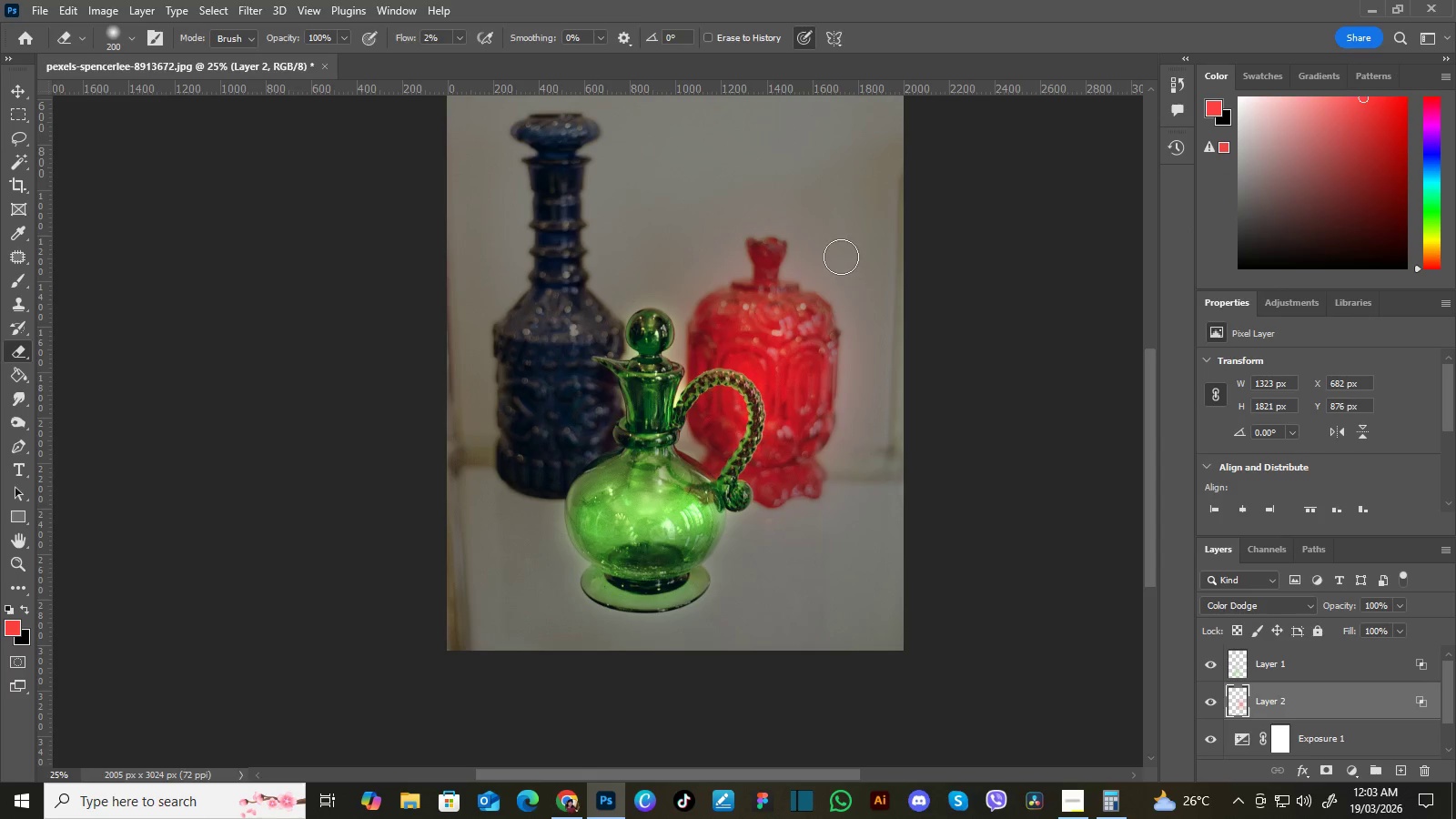 
key(BracketRight)
 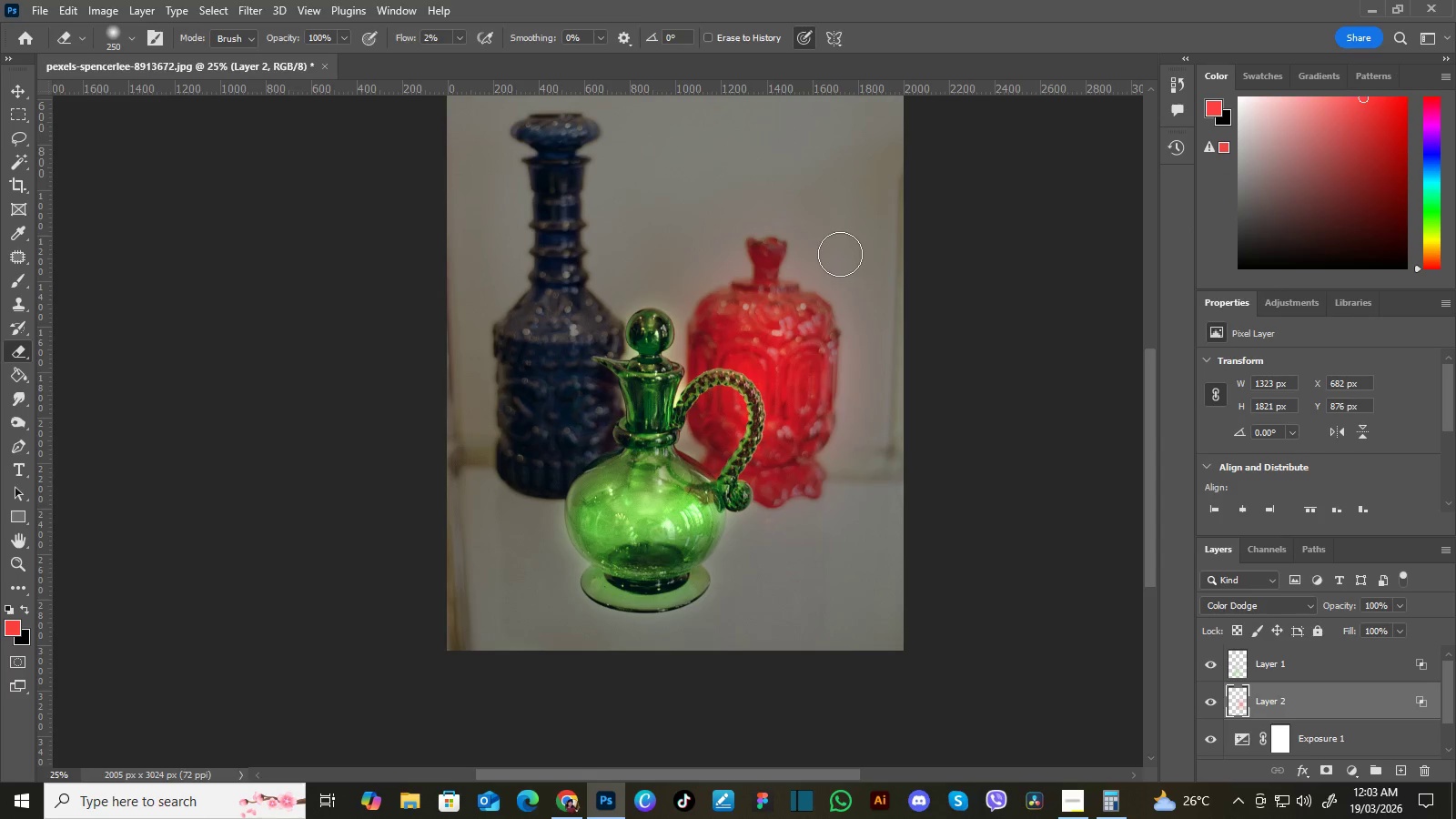 
key(BracketRight)
 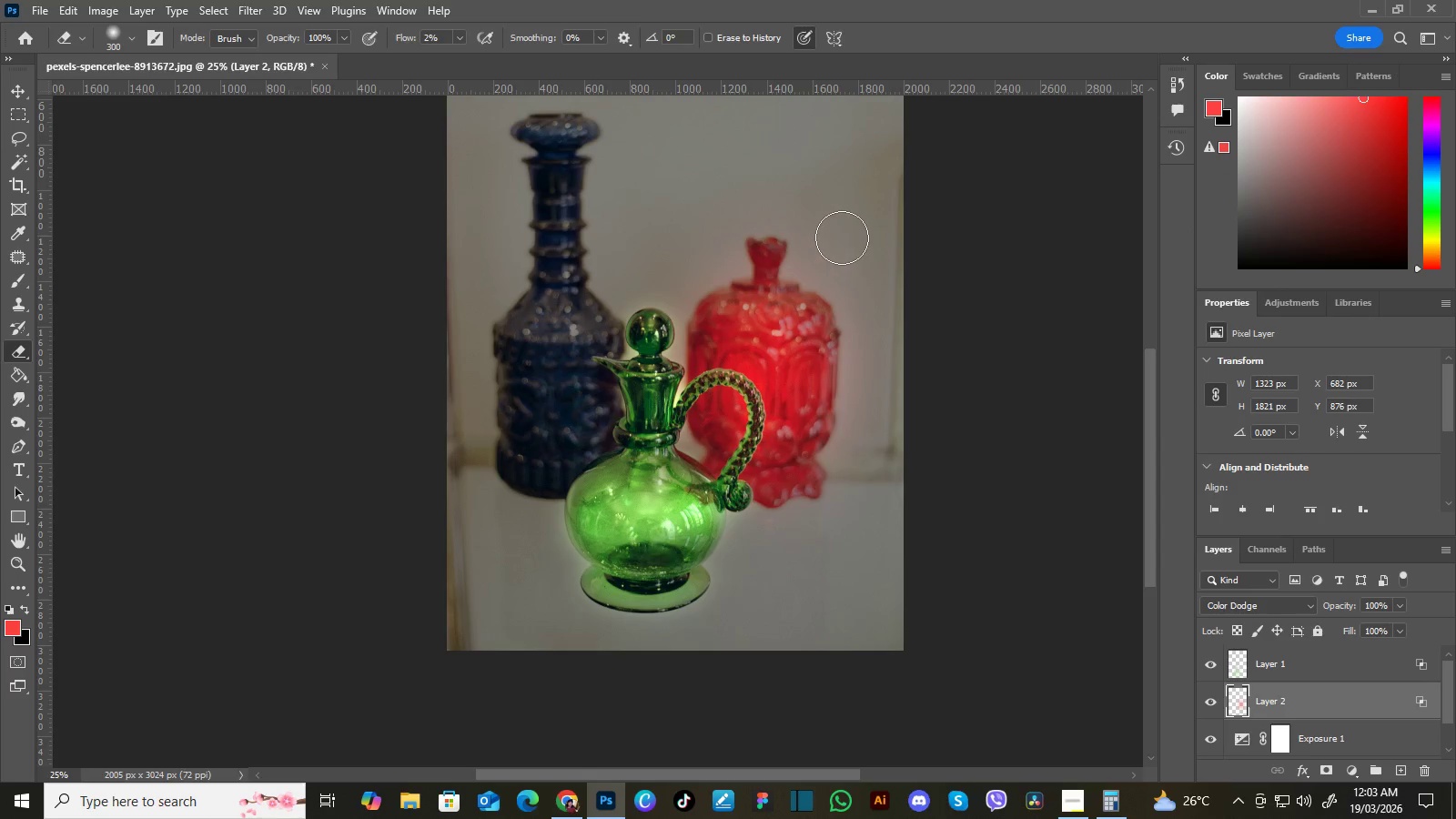 
key(BracketRight)
 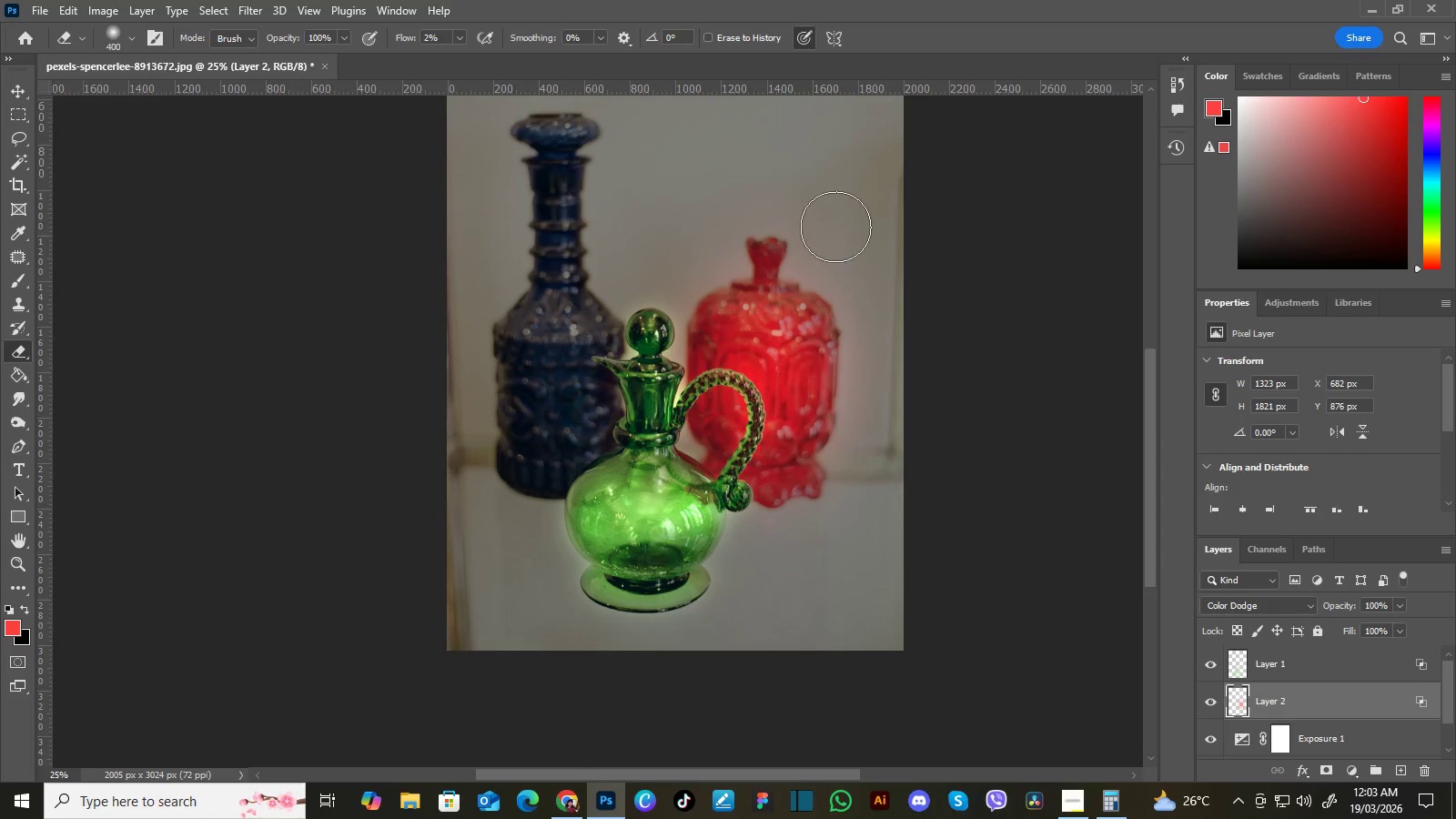 
key(BracketRight)
 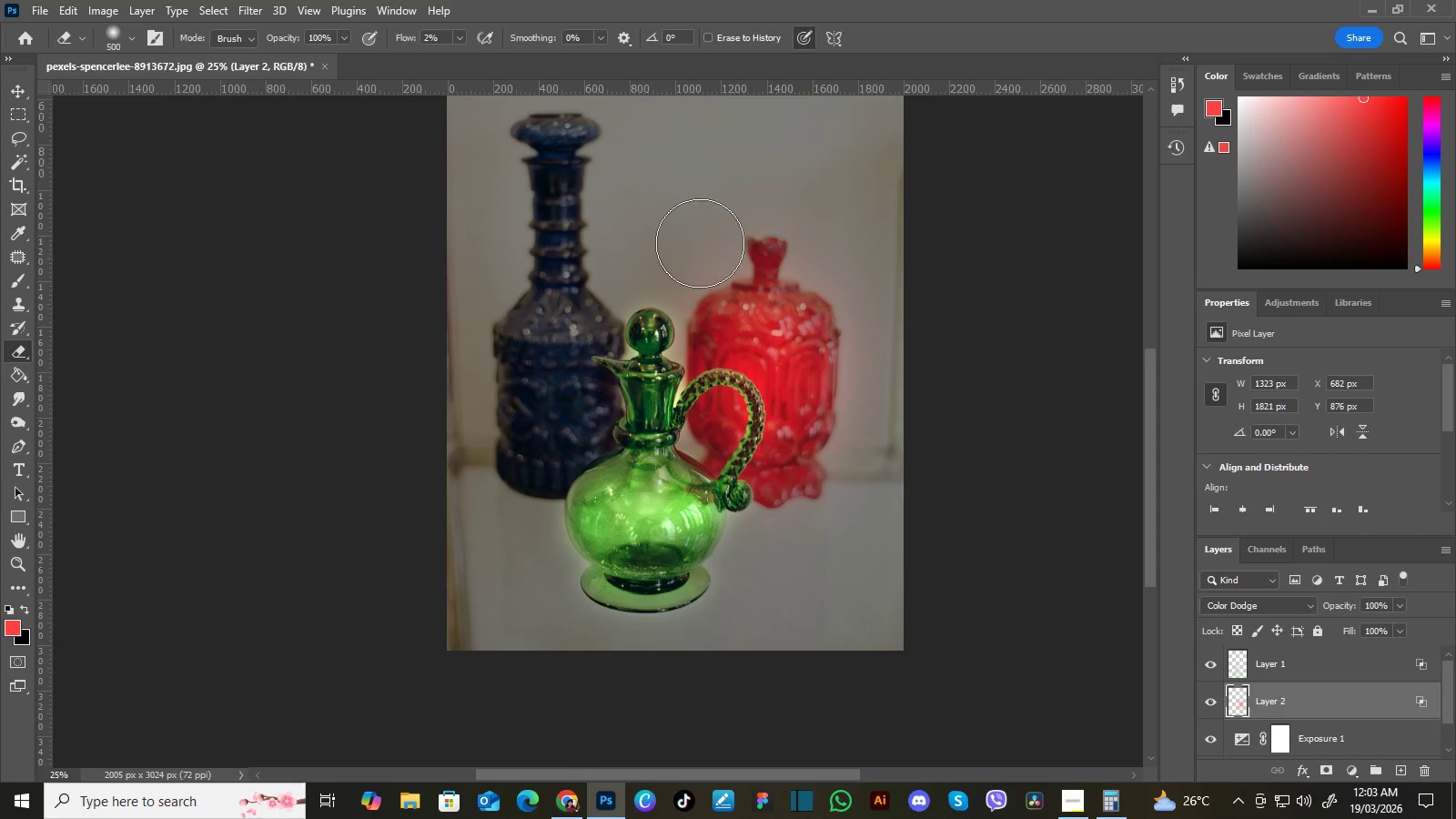 
wait(12.92)
 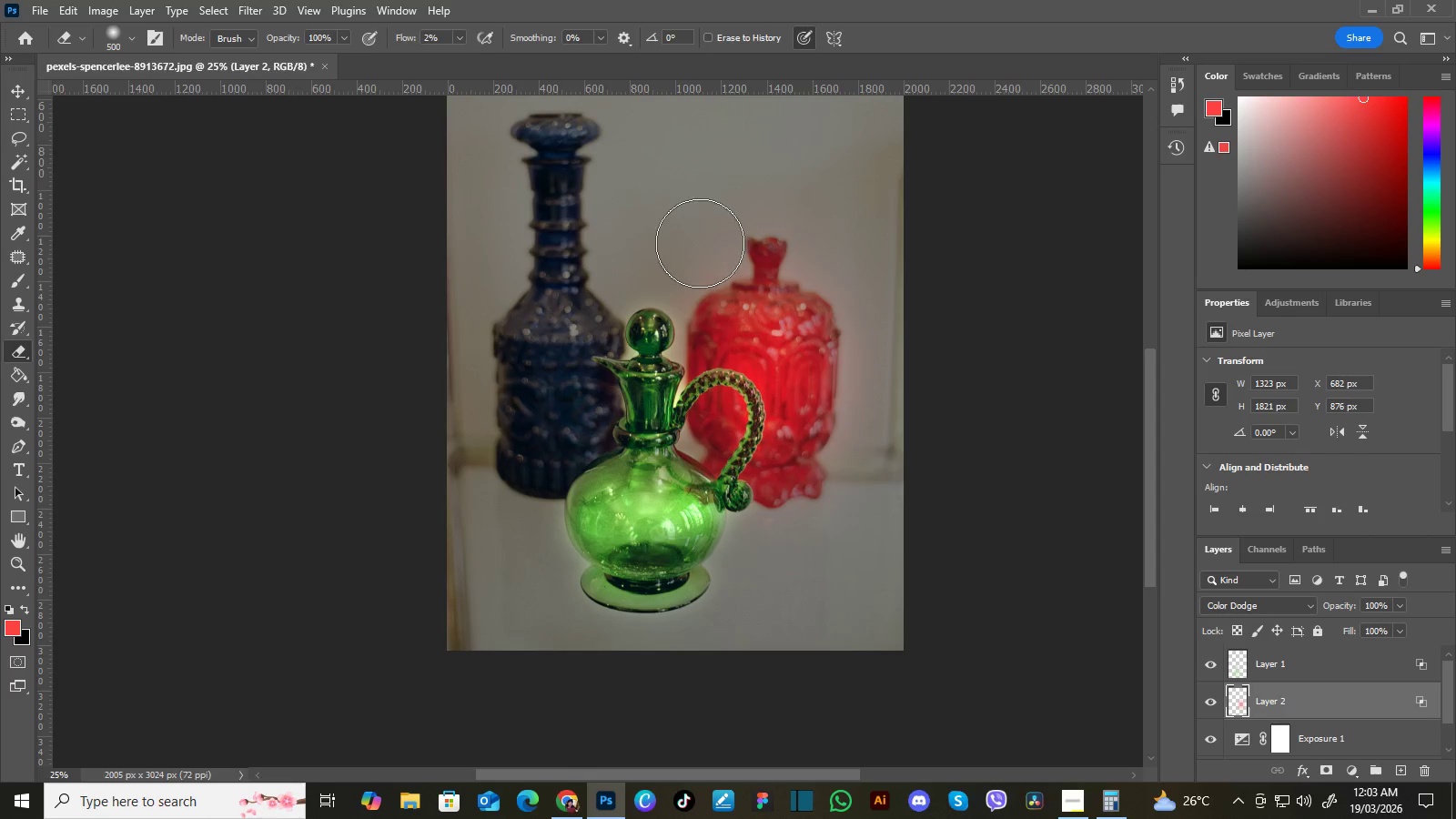 
left_click([1337, 661])
 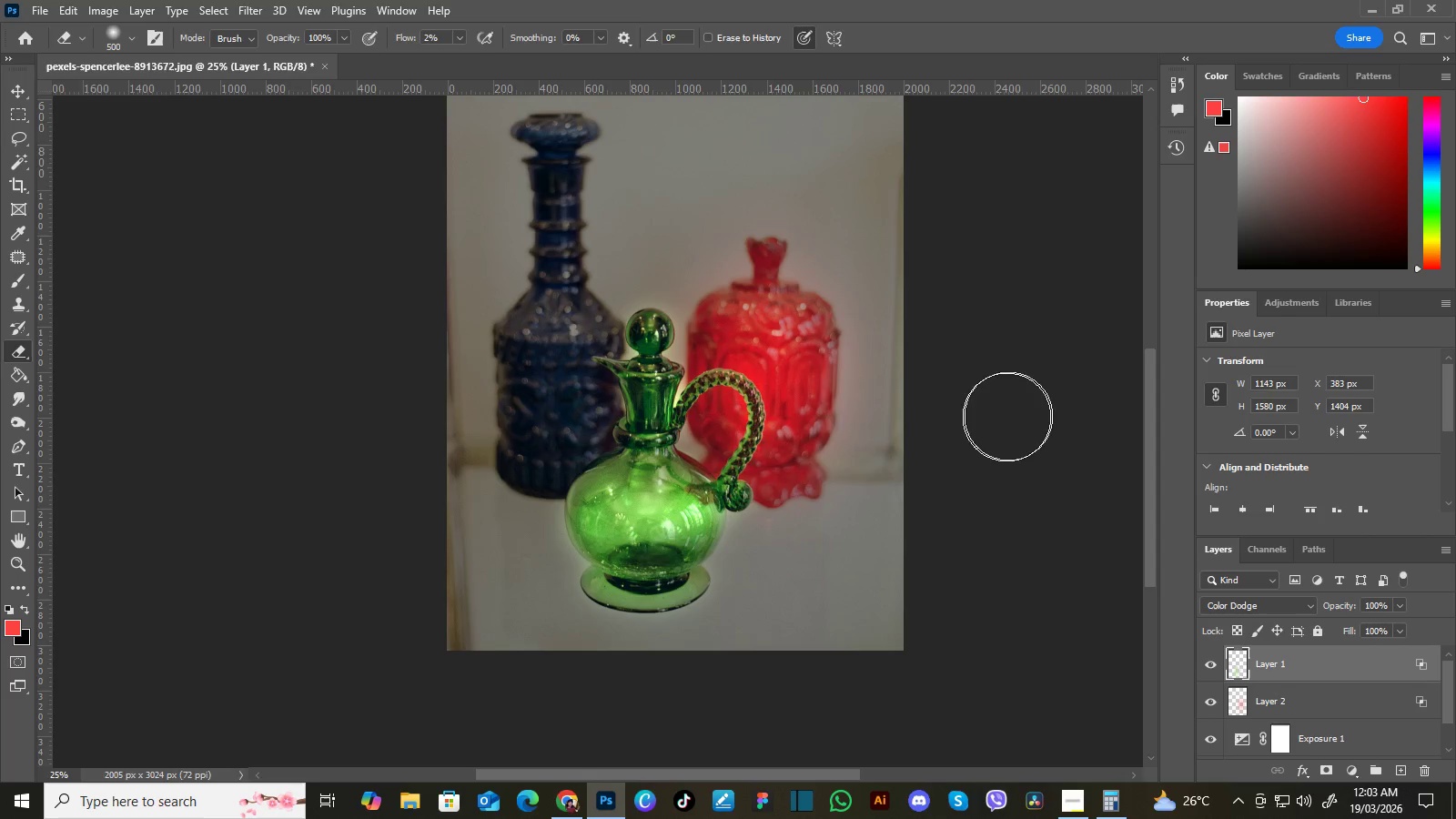 
hold_key(key=BracketLeft, duration=0.64)
 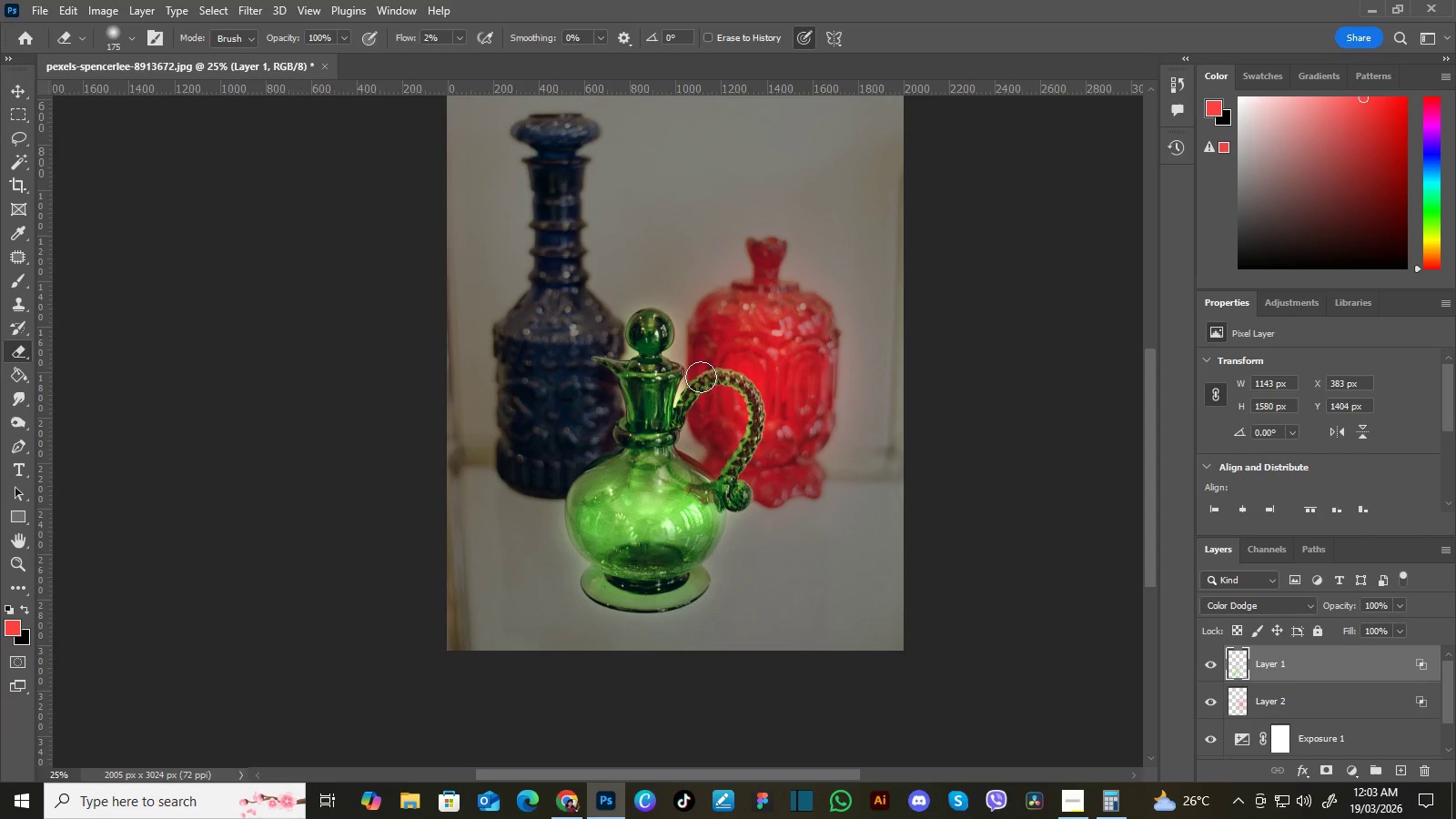 
key(BracketLeft)
 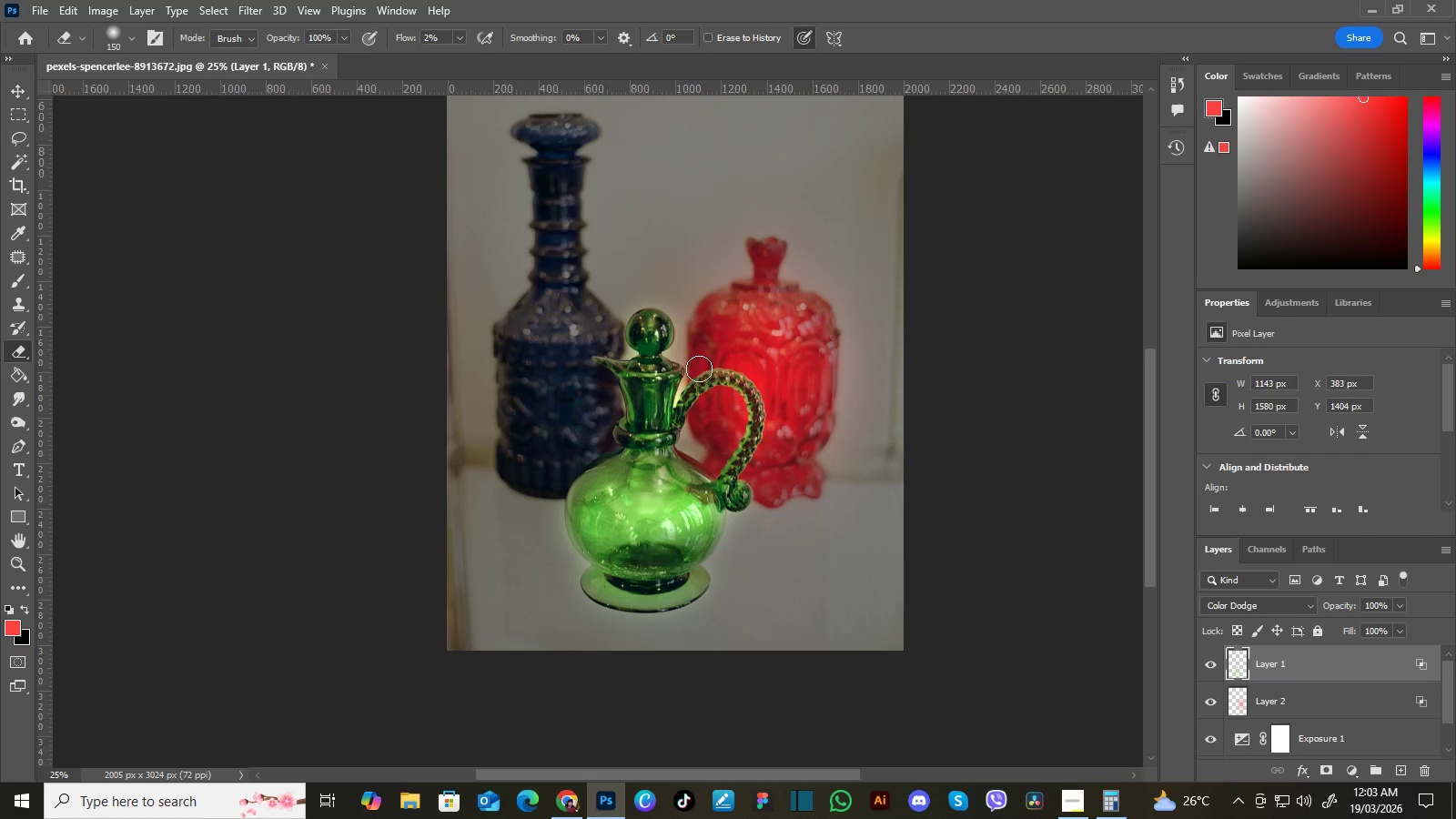 
key(BracketLeft)
 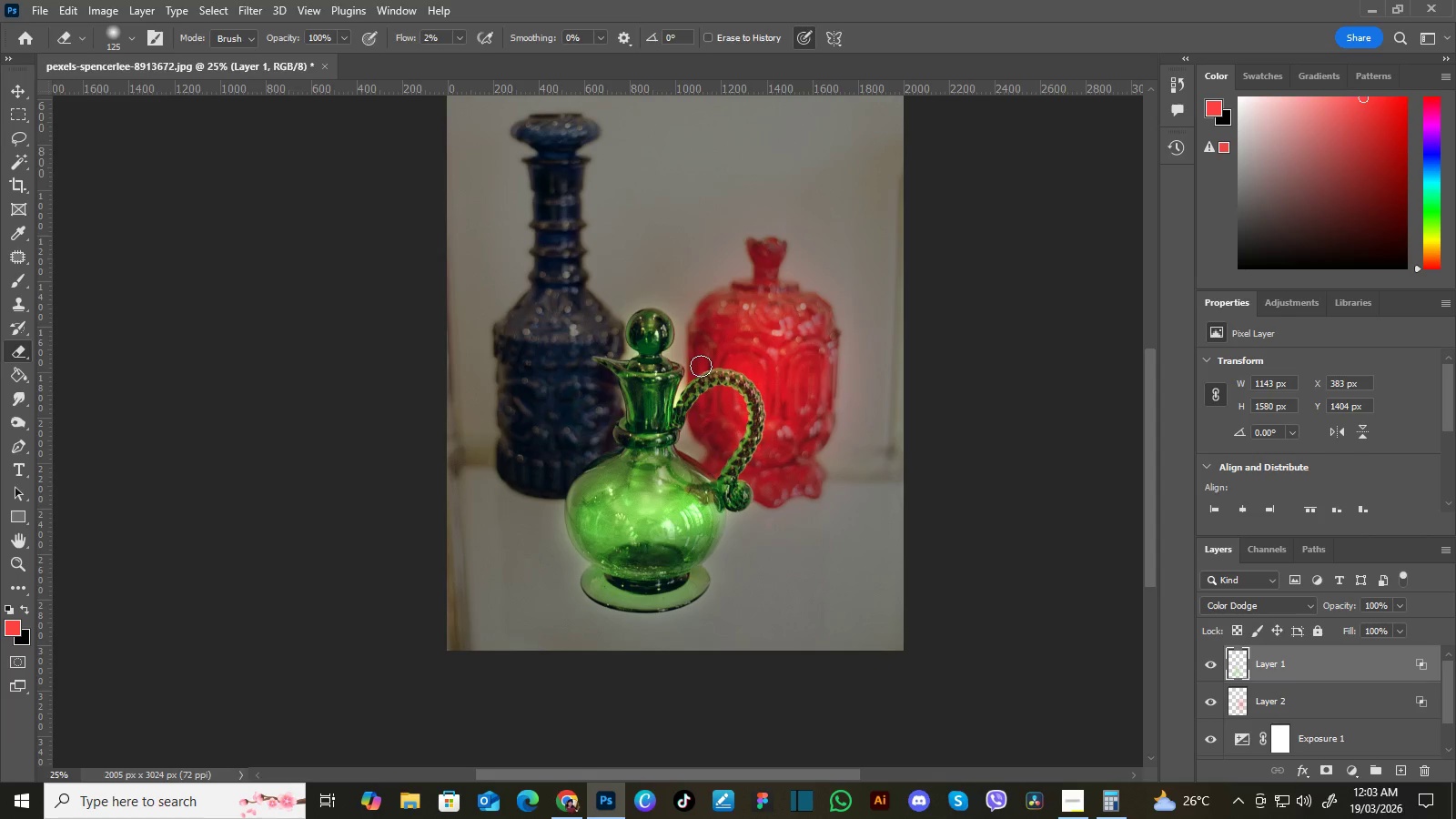 
key(BracketLeft)
 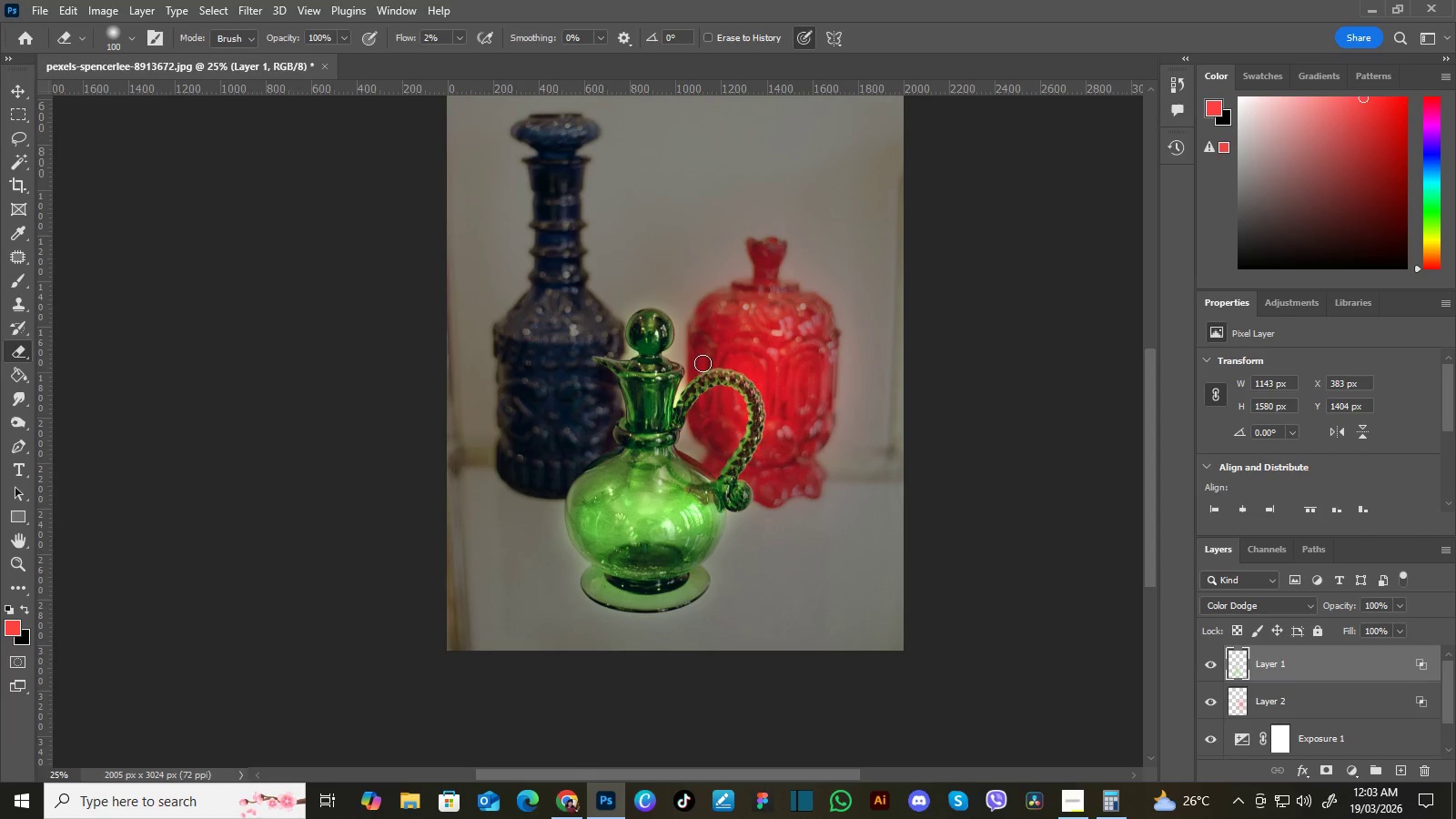 
key(BracketLeft)
 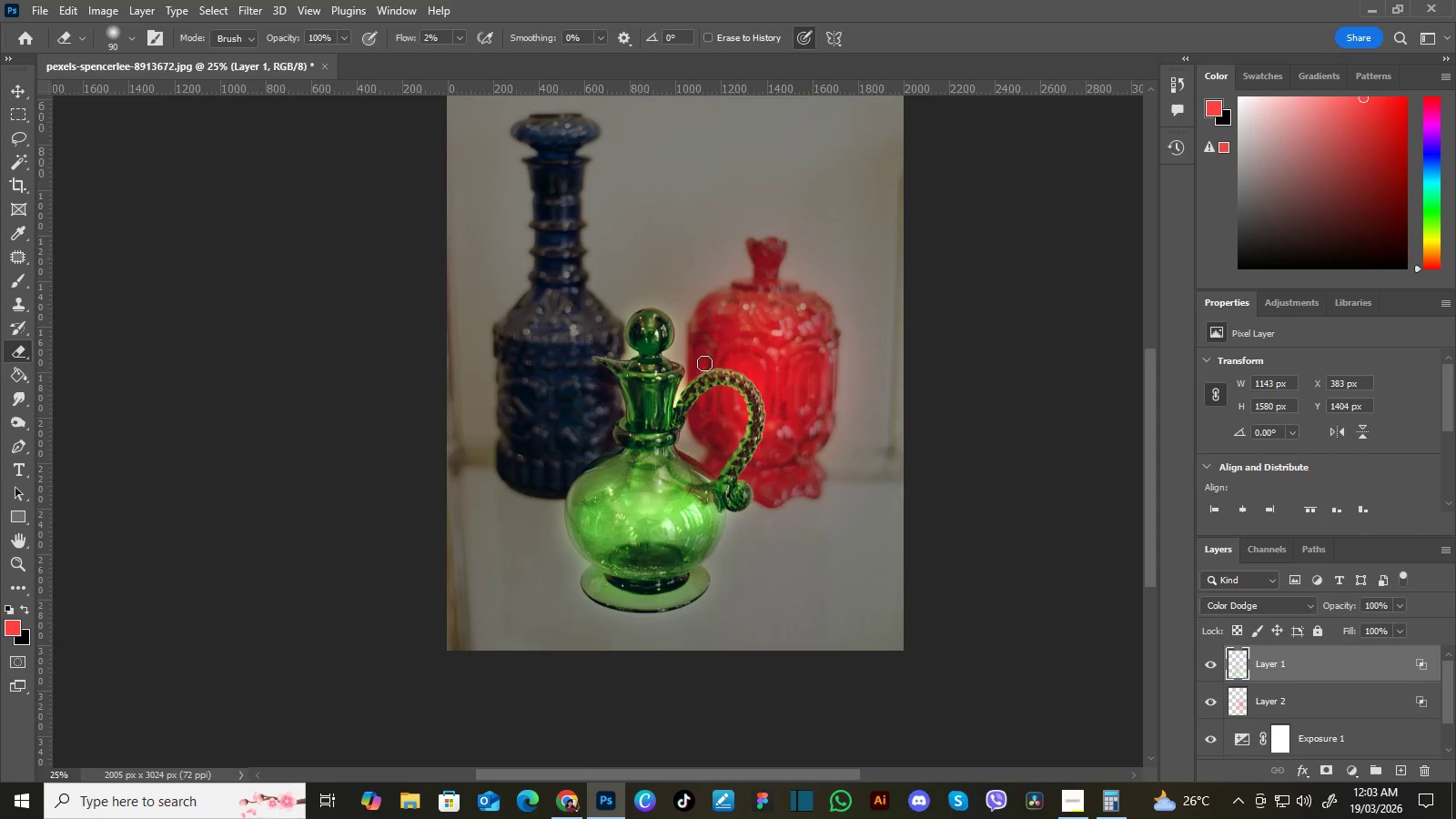 
key(BracketLeft)
 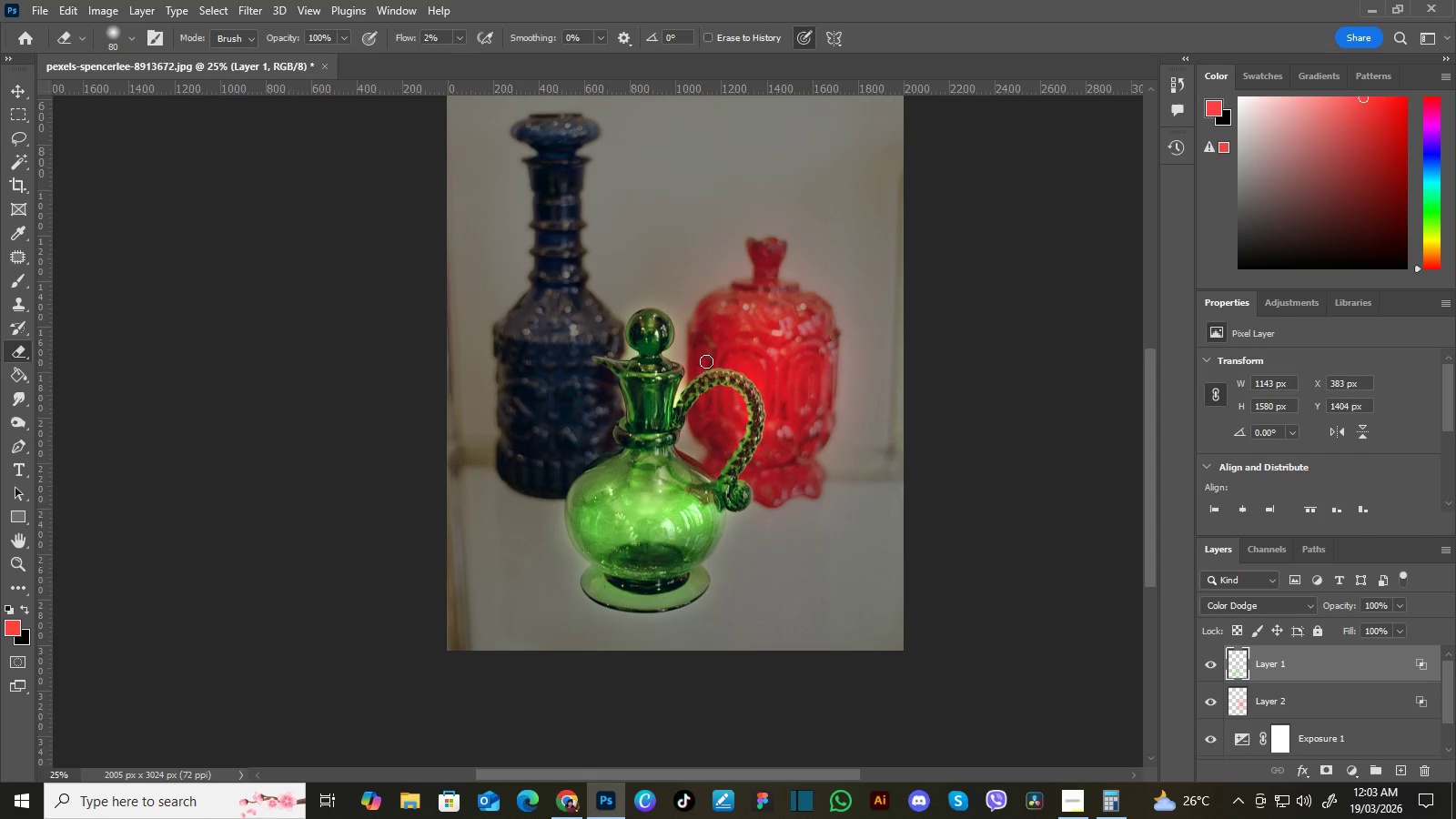 
key(BracketLeft)
 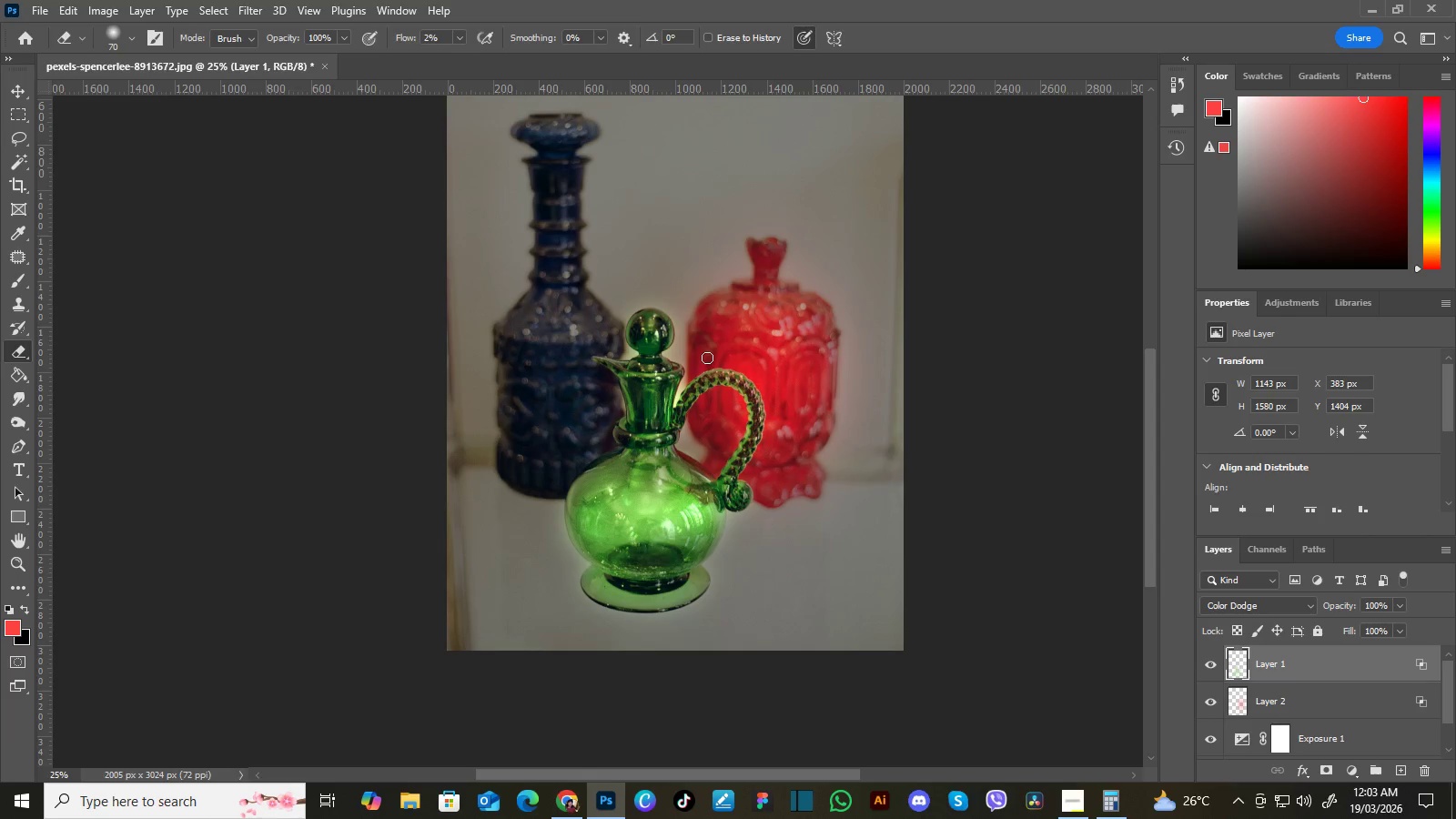 
key(BracketLeft)
 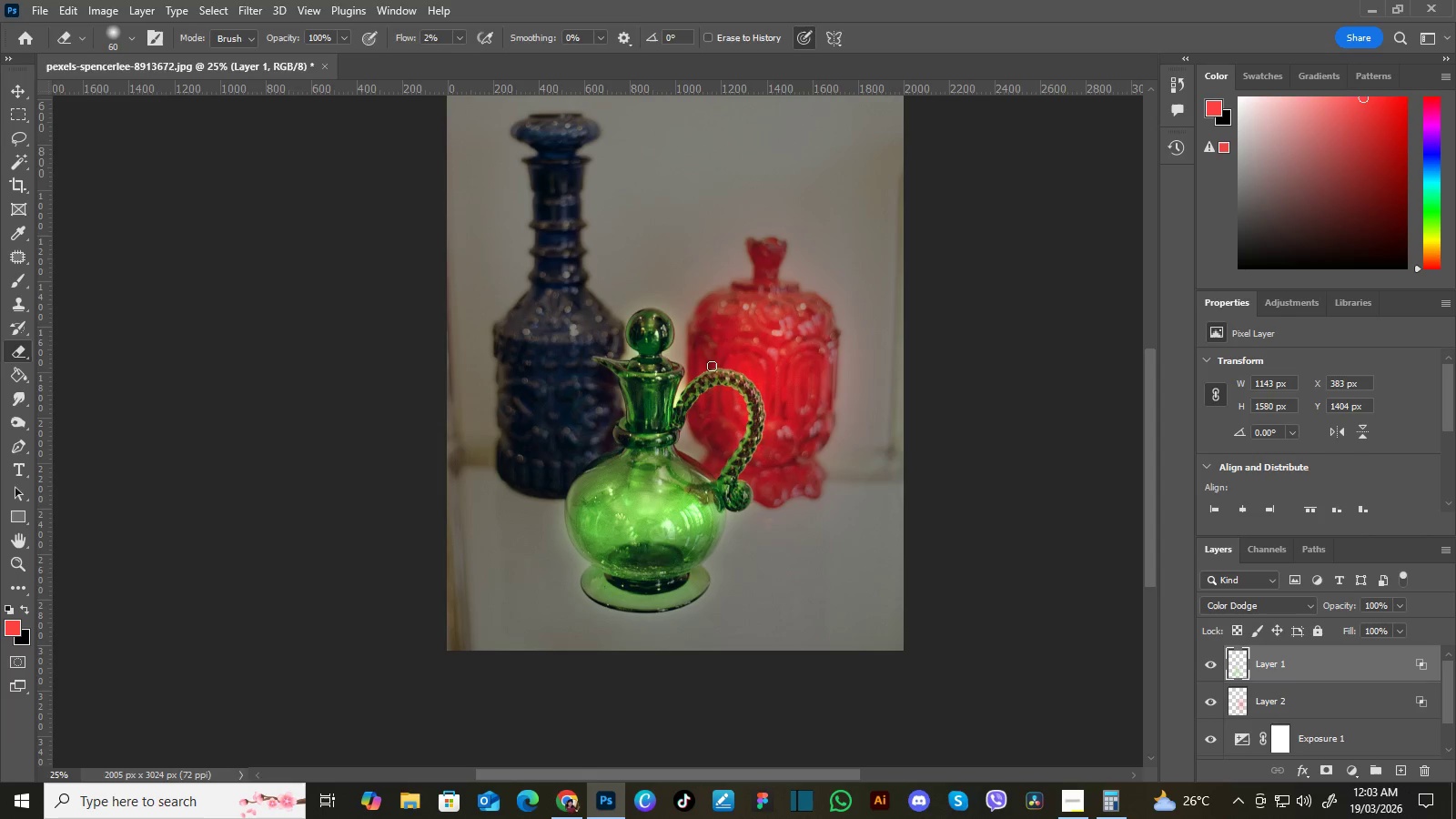 
key(Control+Equal)
 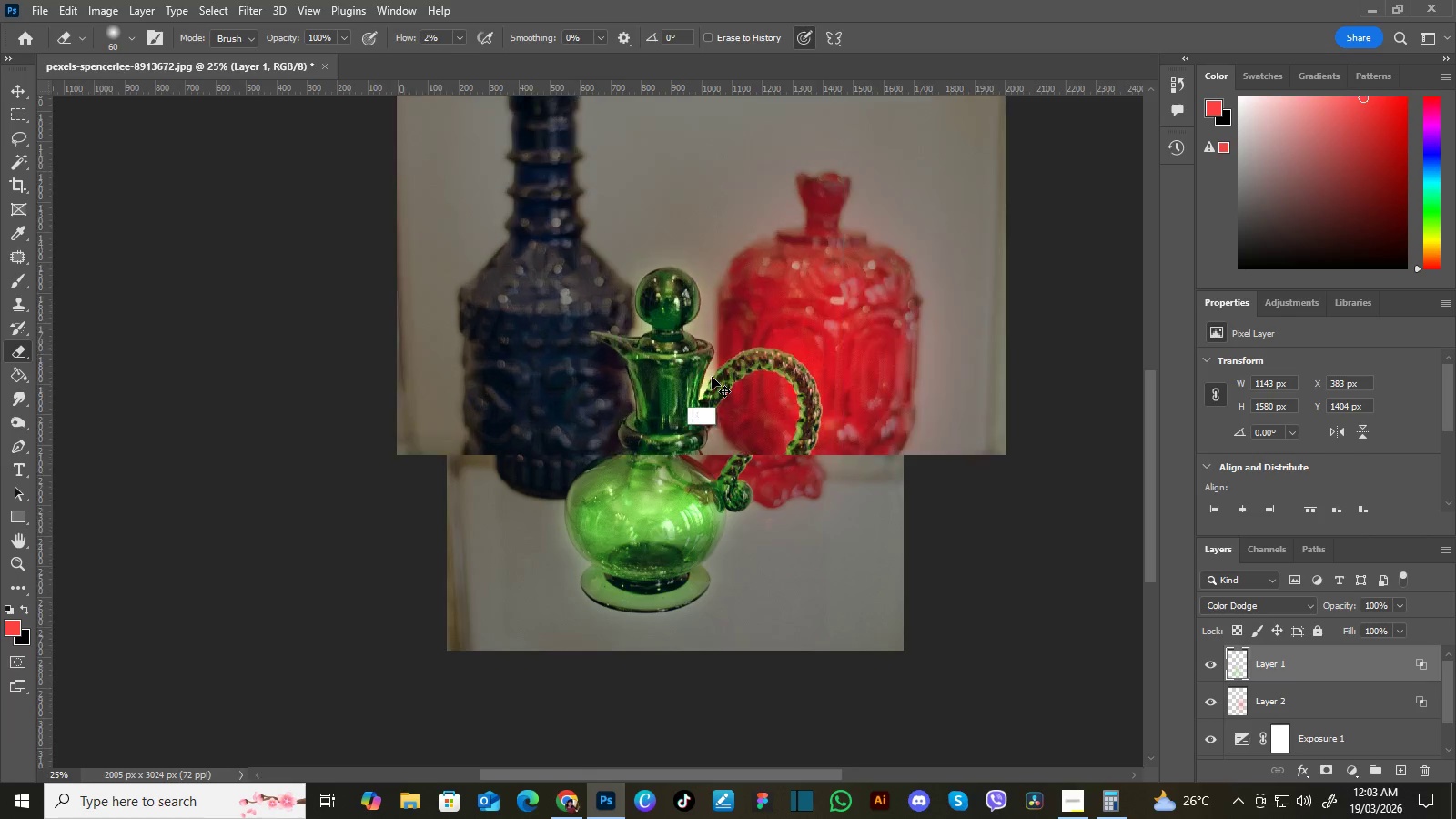 
key(Control+Equal)
 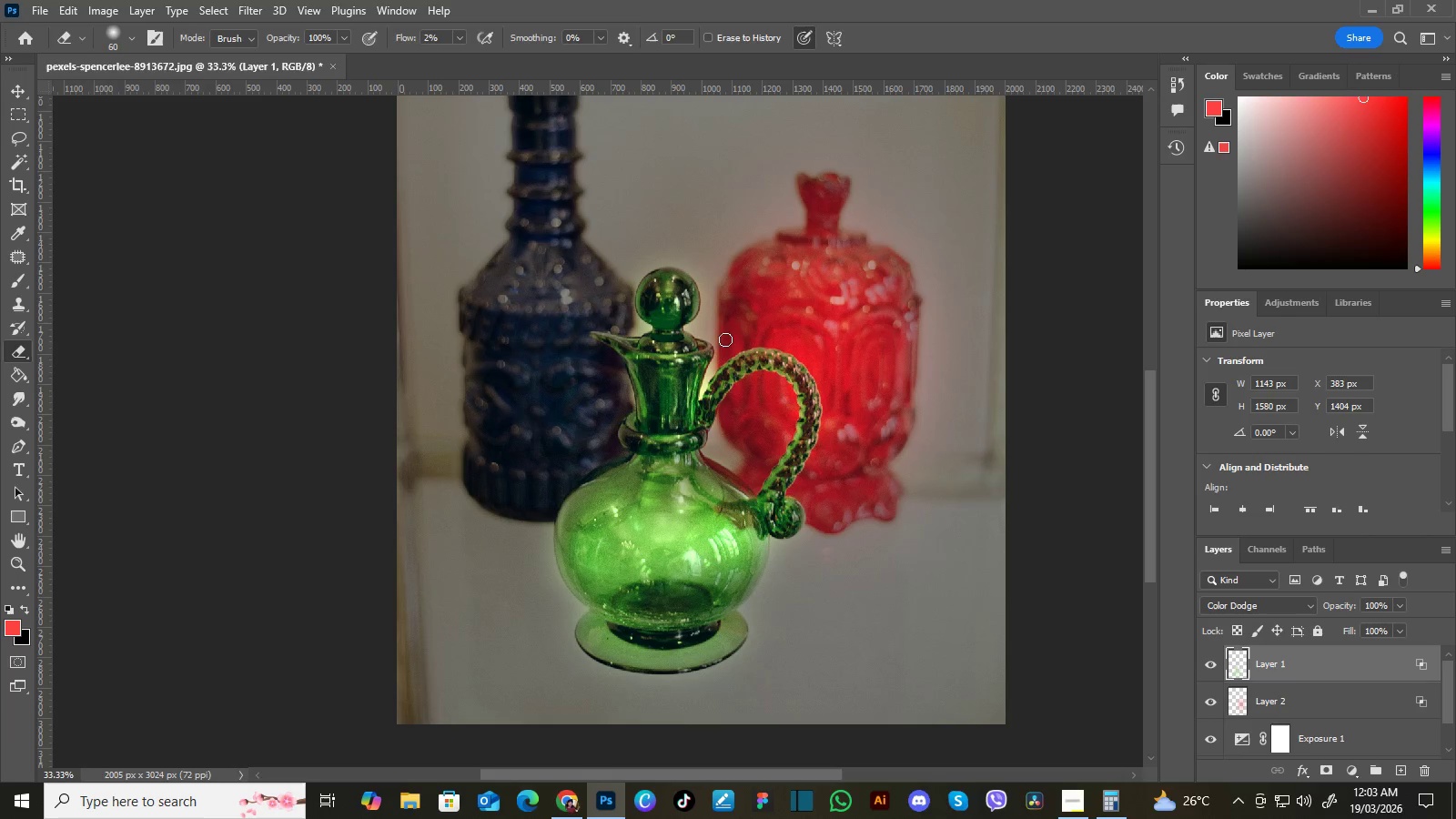 
key(Control+Equal)
 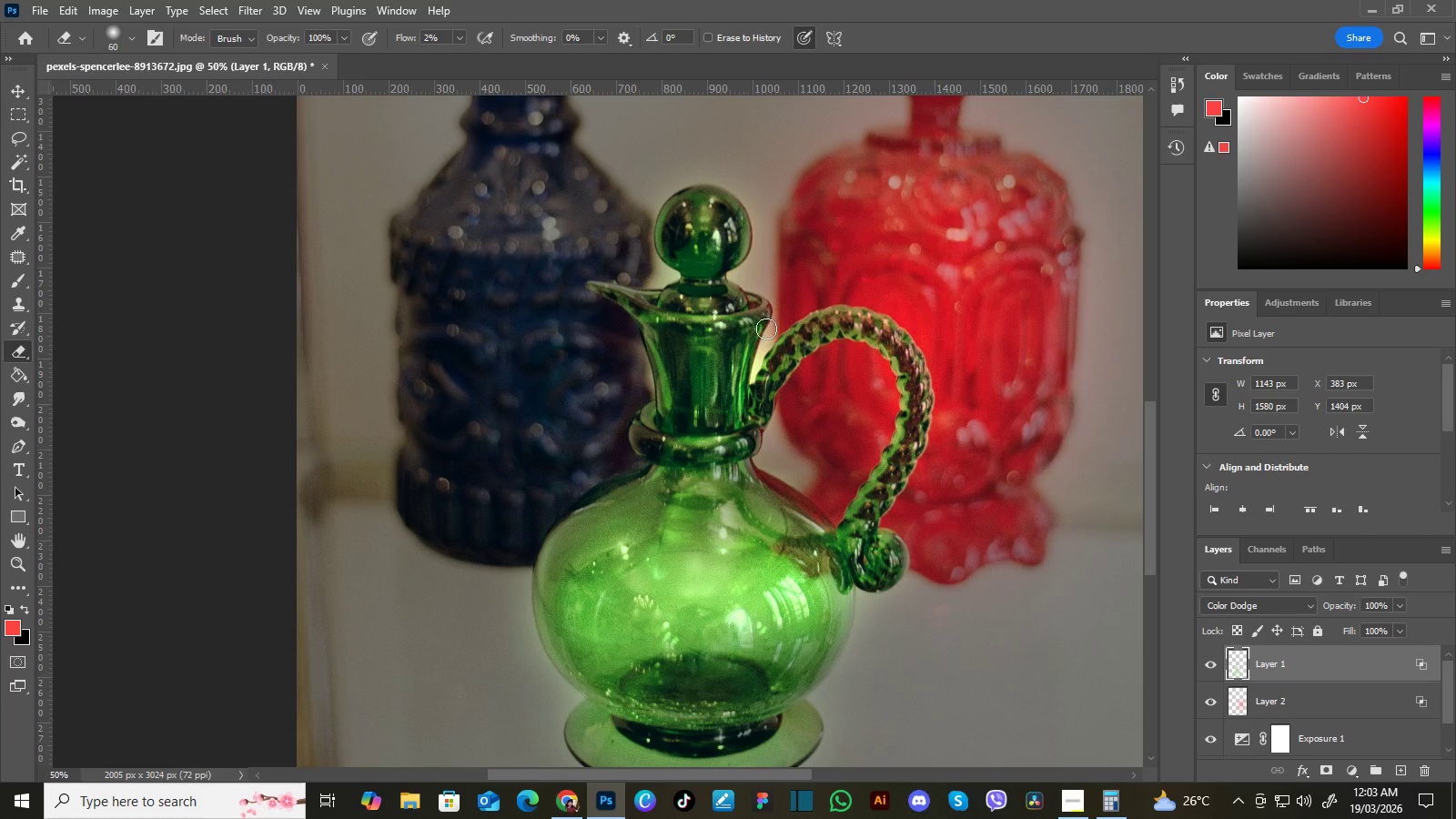 
key(BracketLeft)
 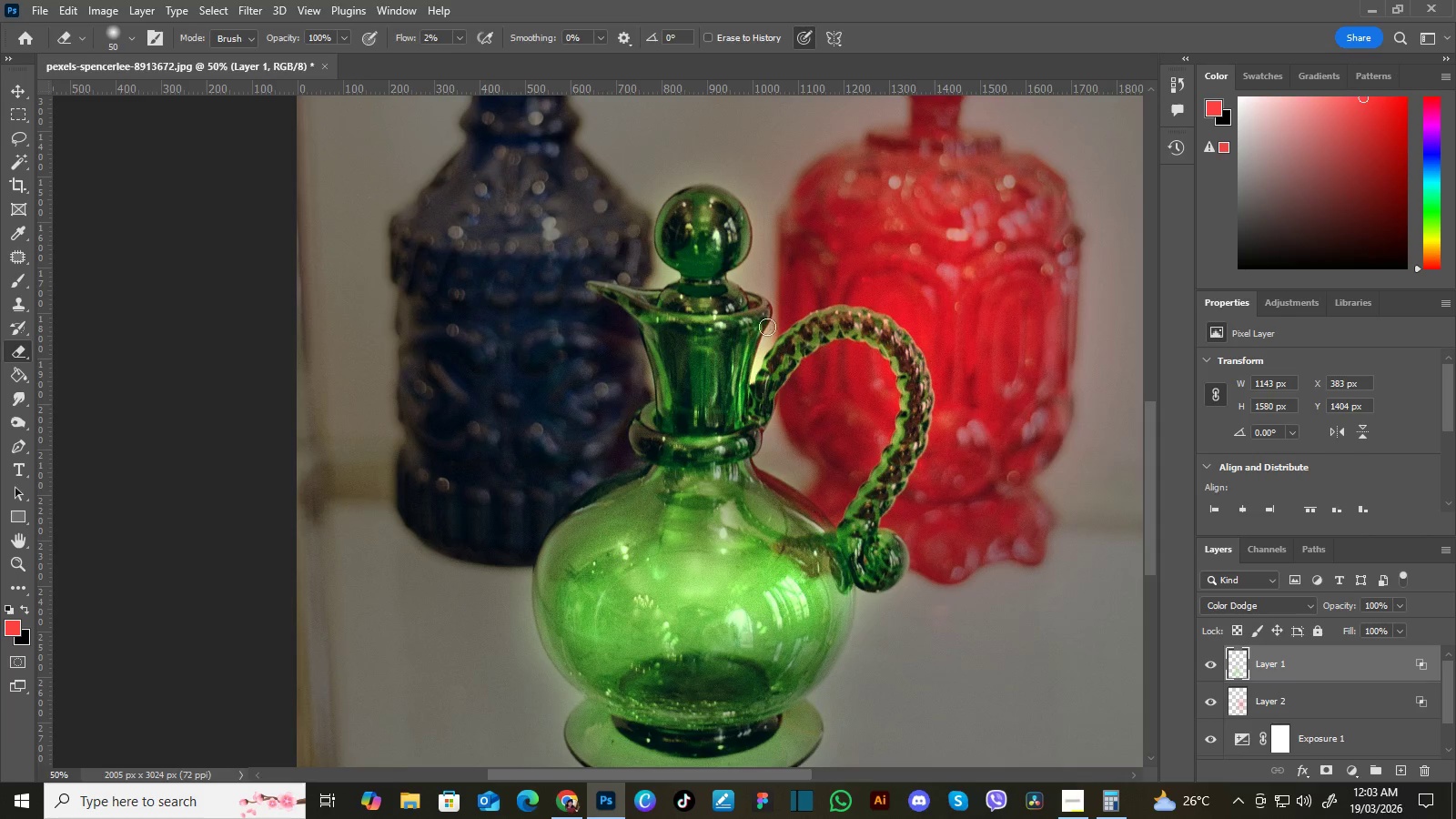 
key(BracketLeft)
 